 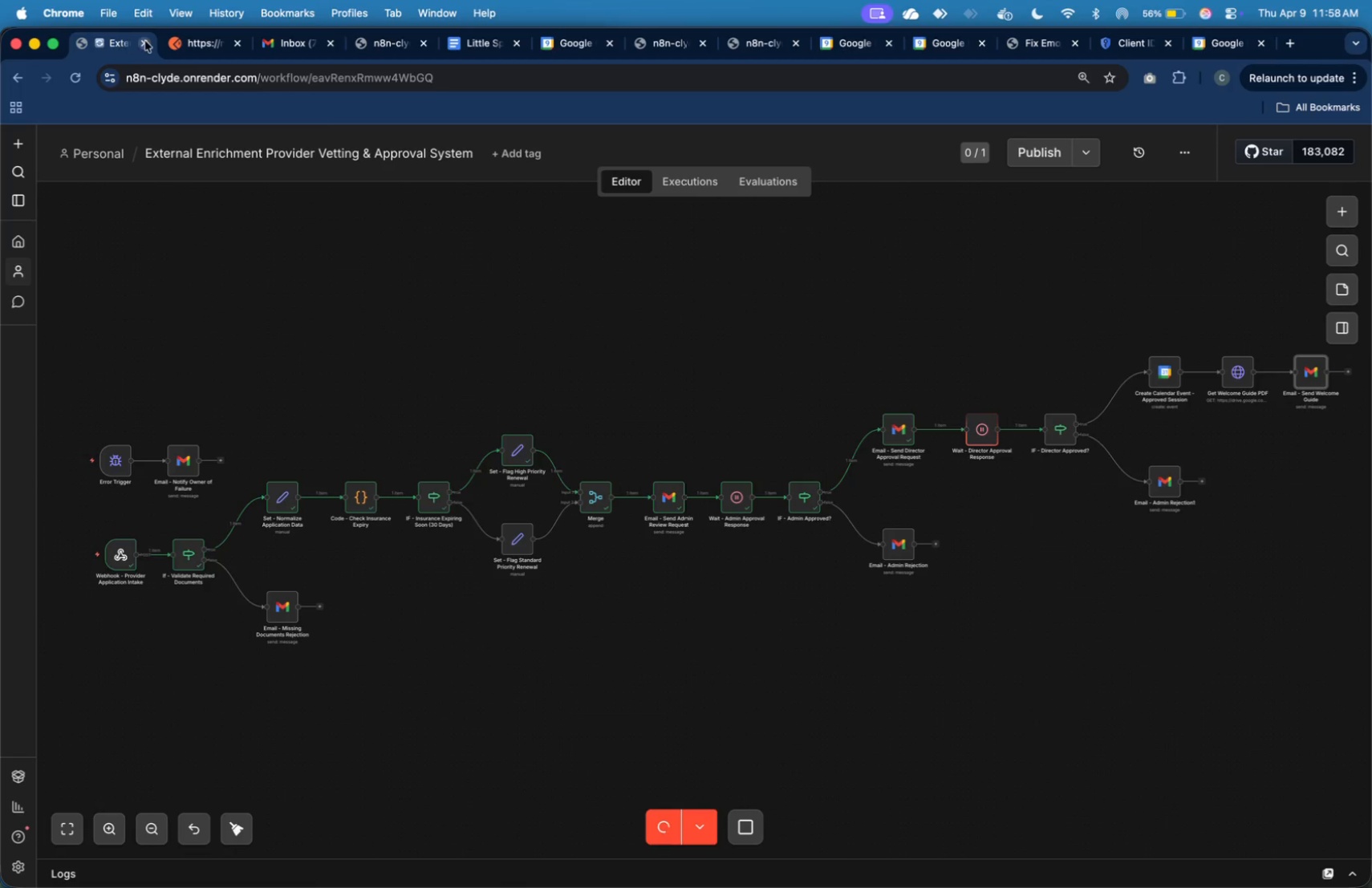 
left_click([262, 237])
 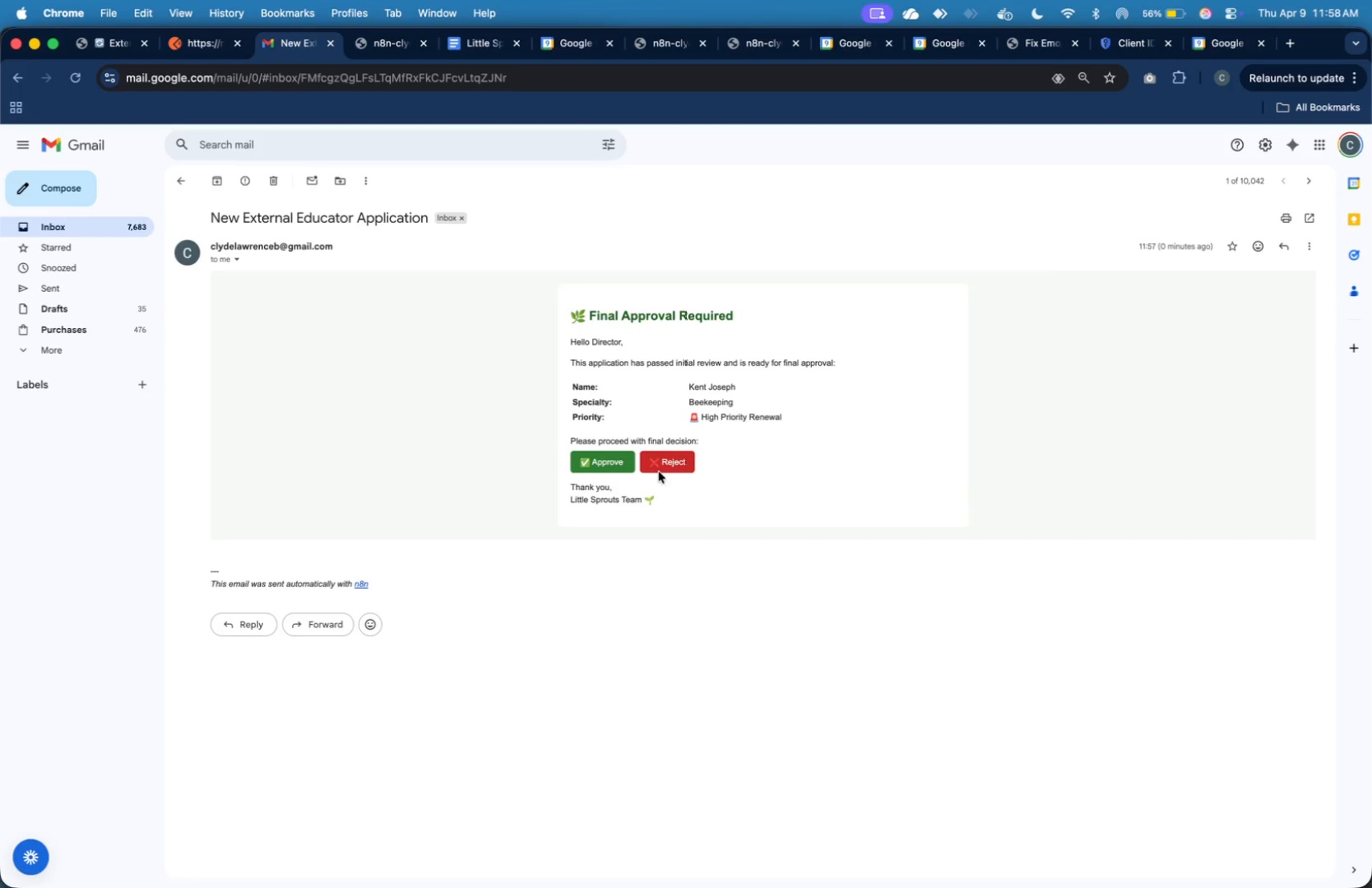 
left_click([660, 472])
 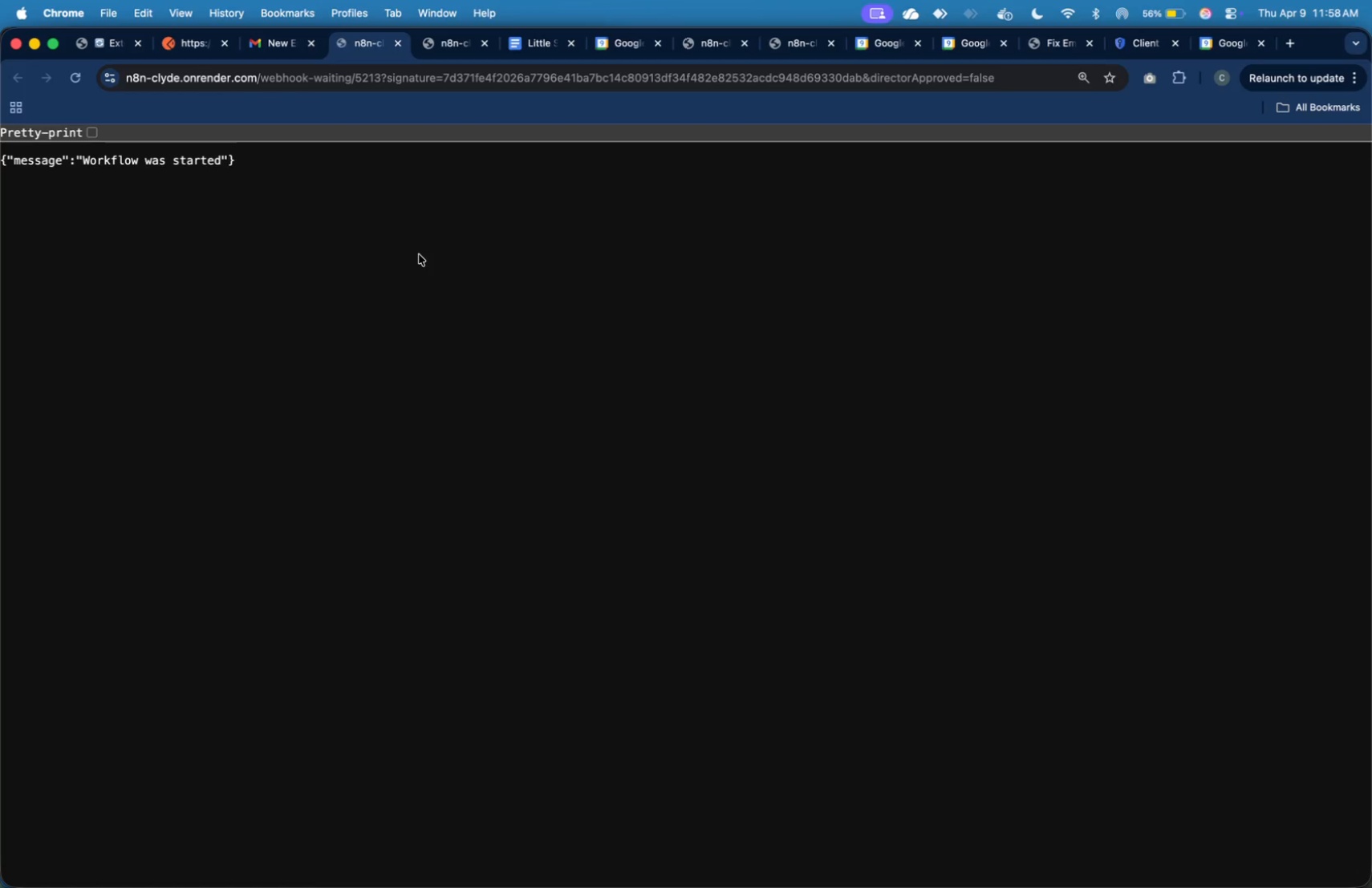 
wait(5.03)
 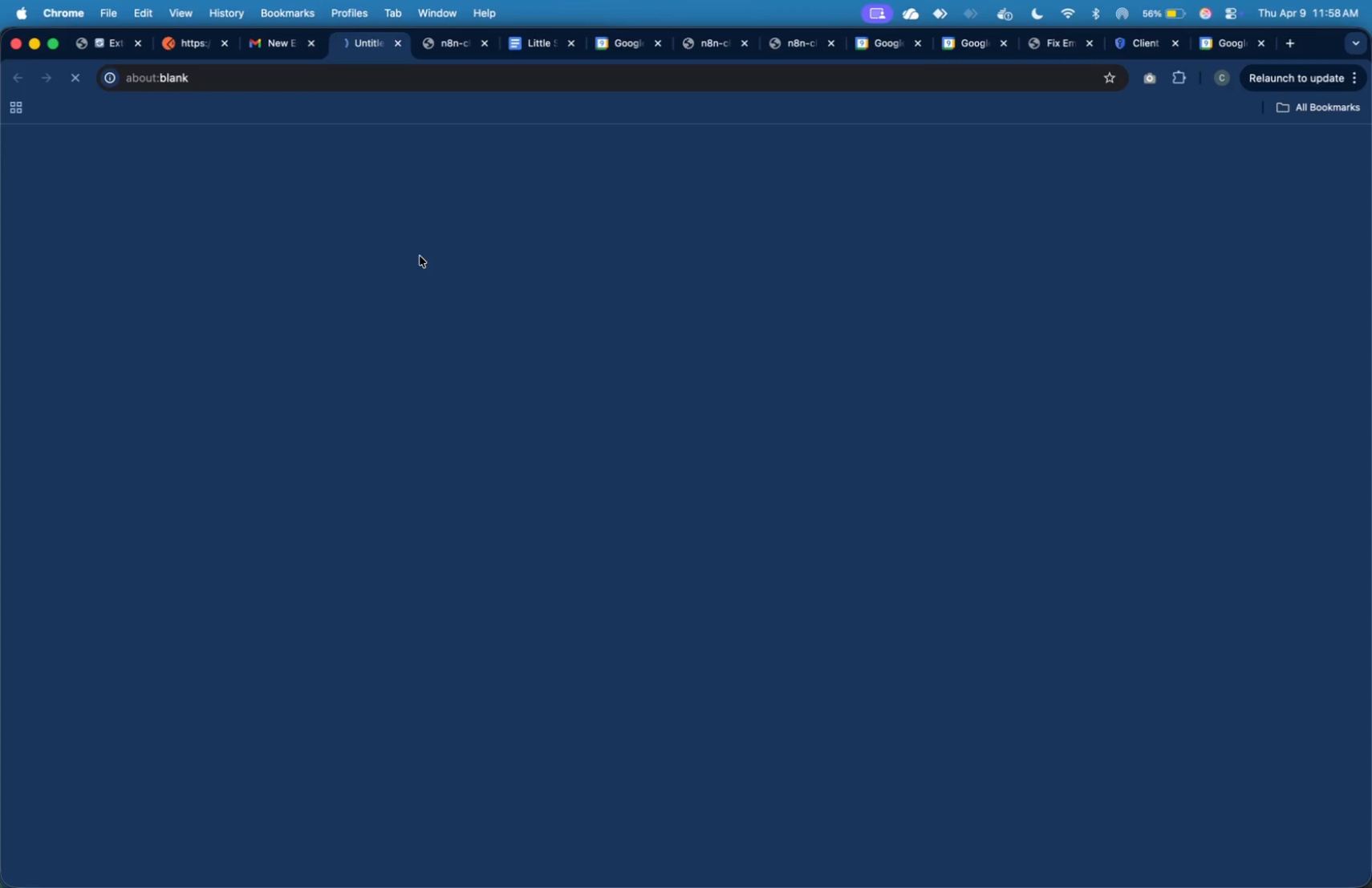 
left_click([107, 43])
 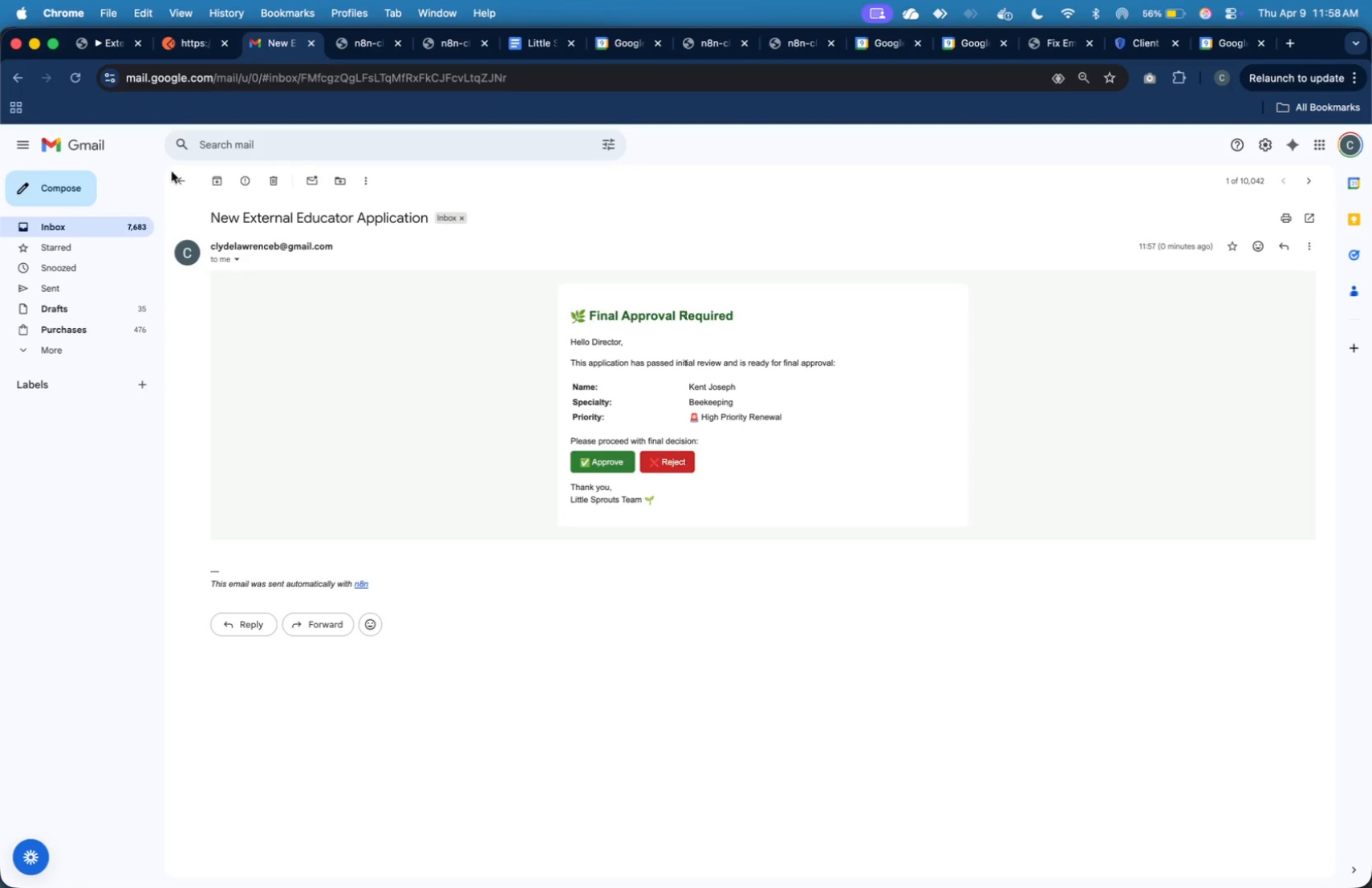 
double_click([140, 220])
 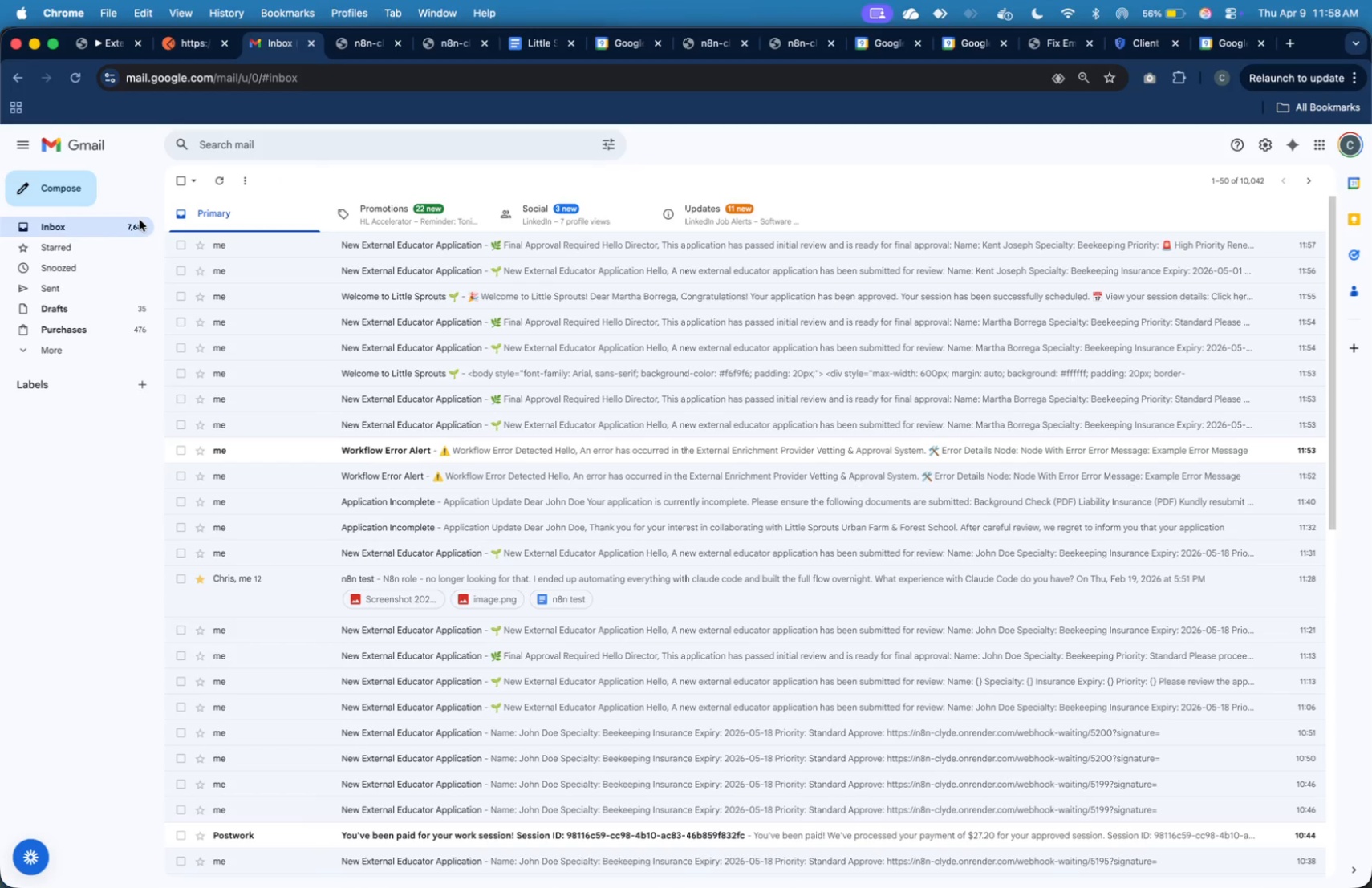 
left_click([140, 220])
 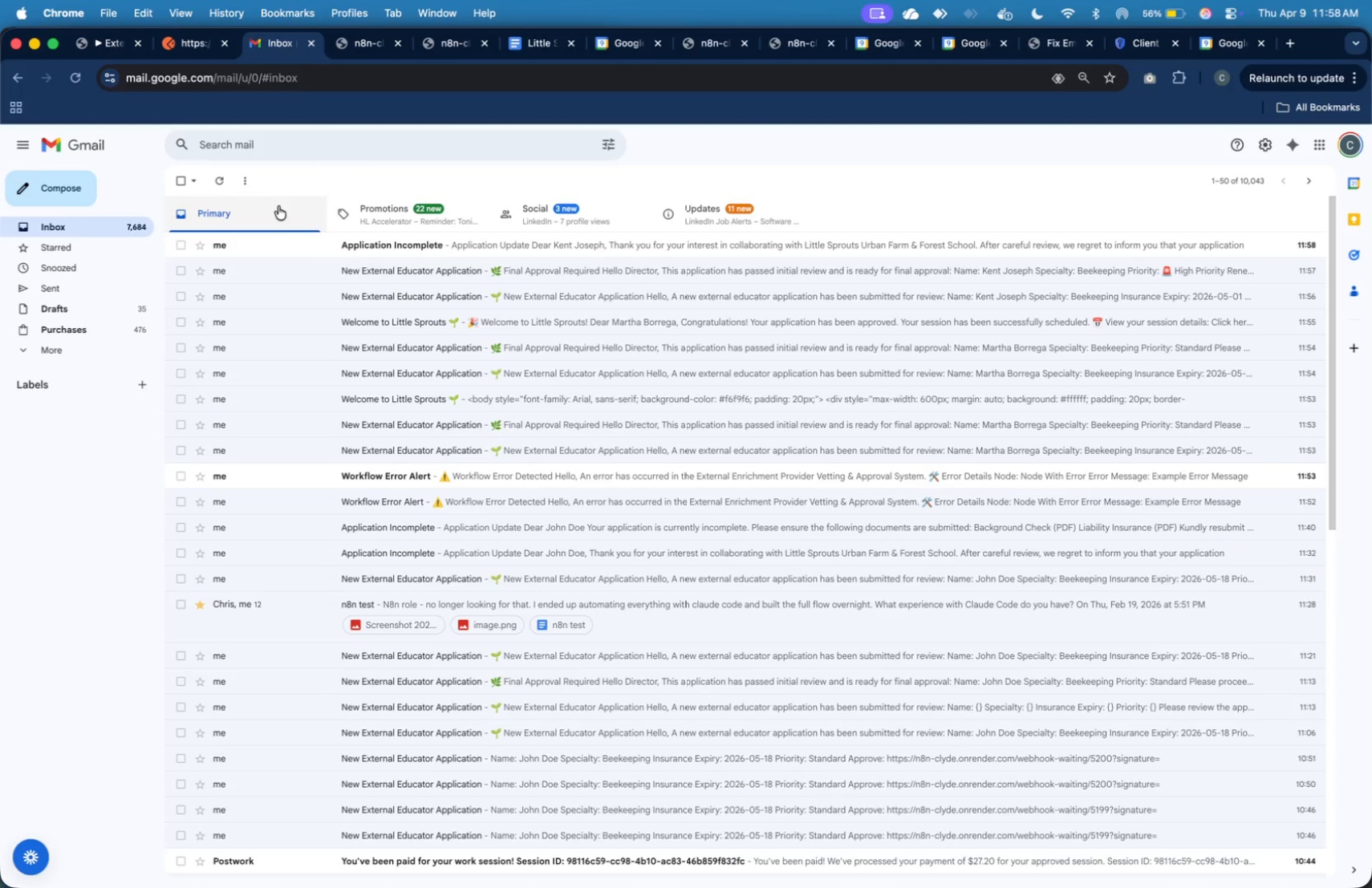 
left_click([299, 238])
 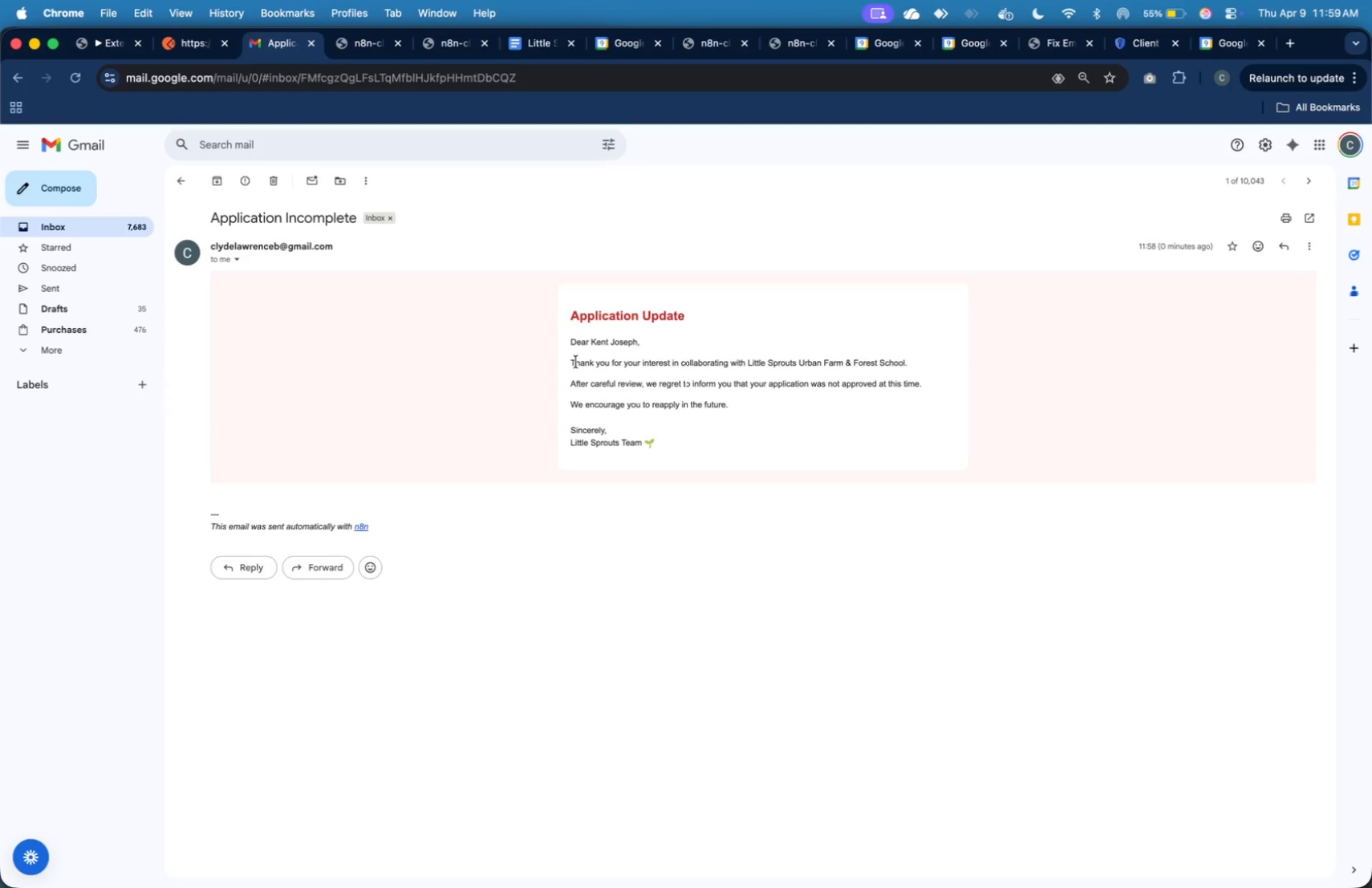 
wait(30.98)
 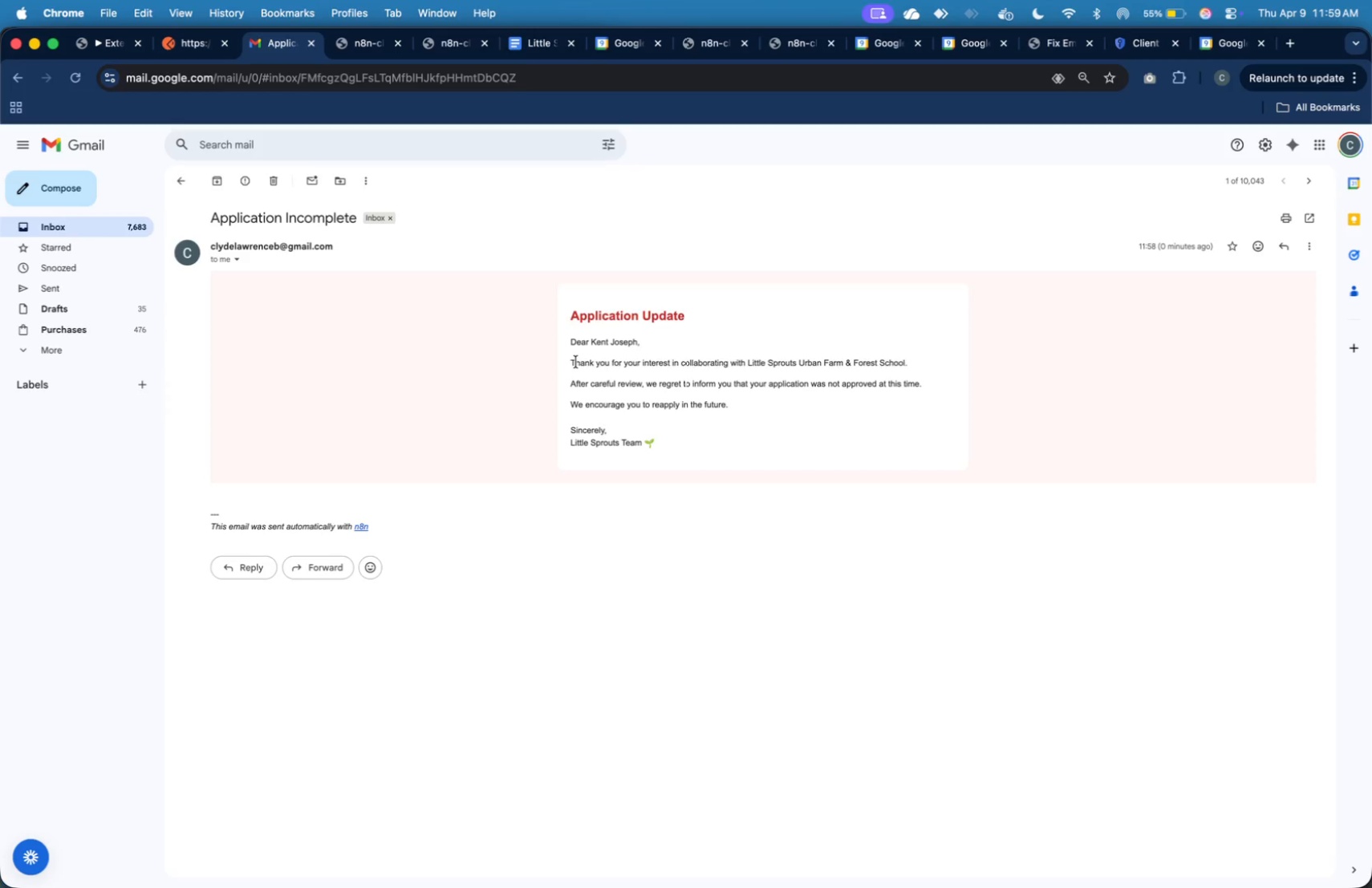 
left_click([117, 39])
 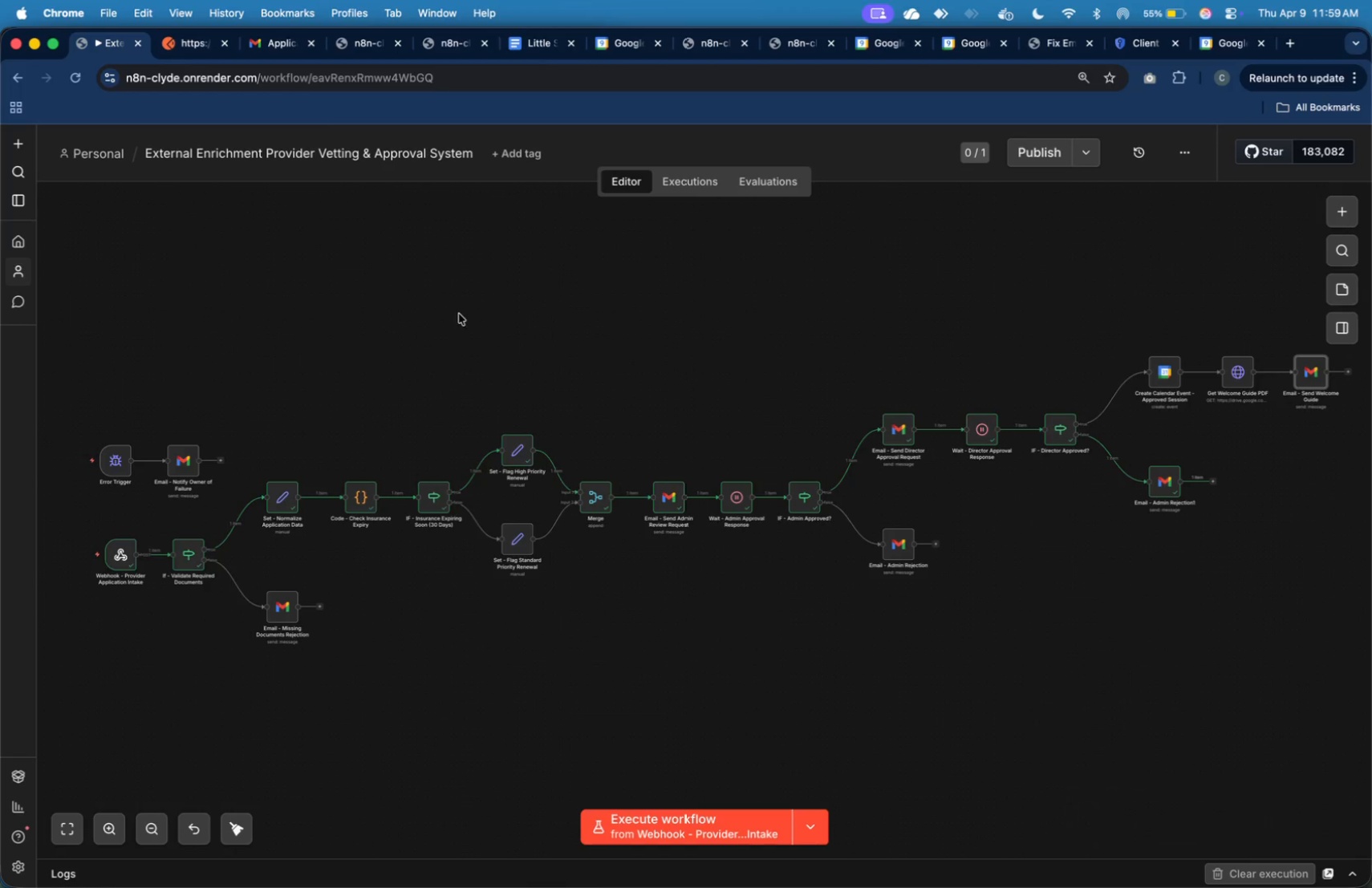 
left_click([460, 314])
 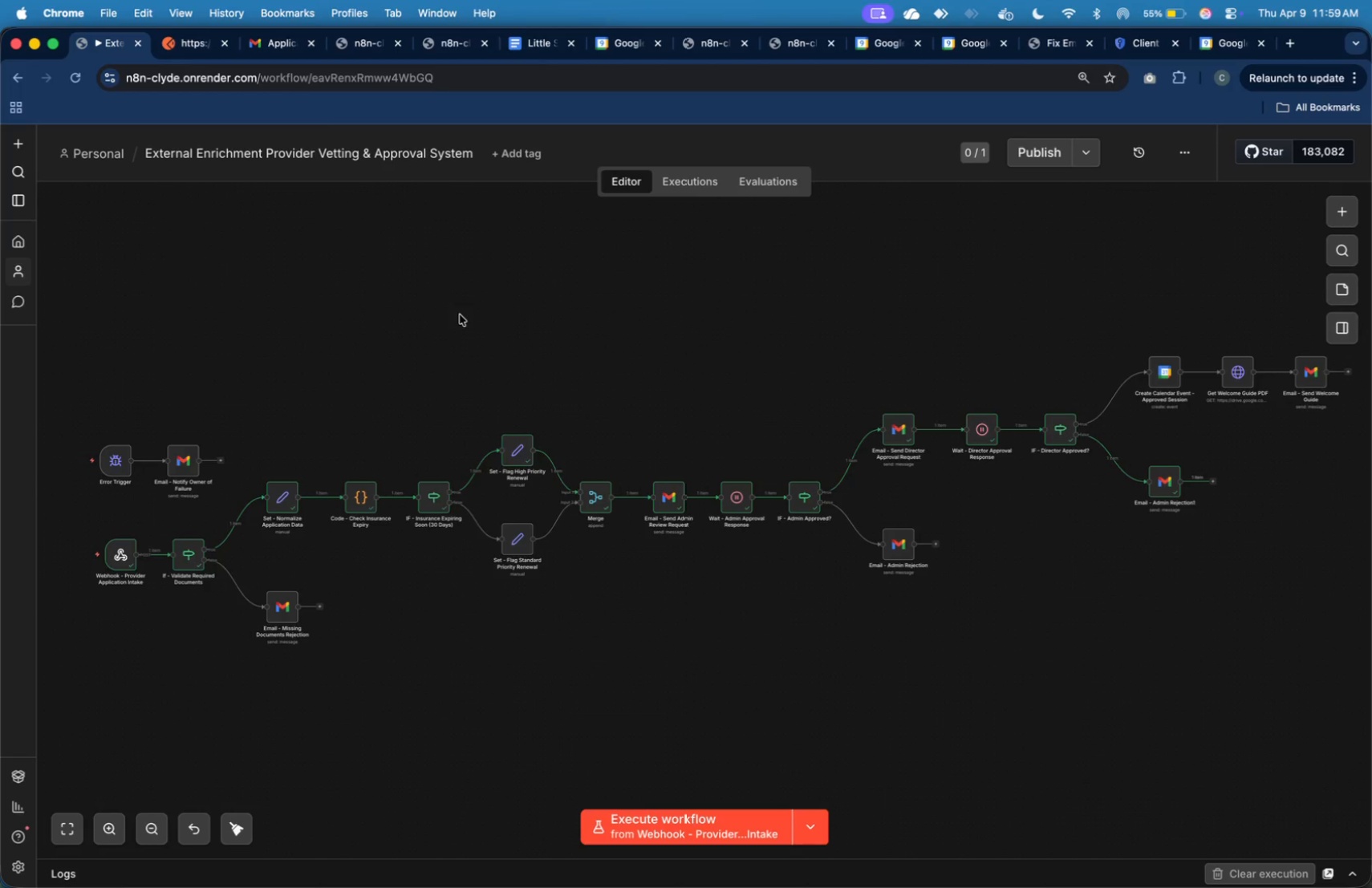 
right_click([460, 314])
 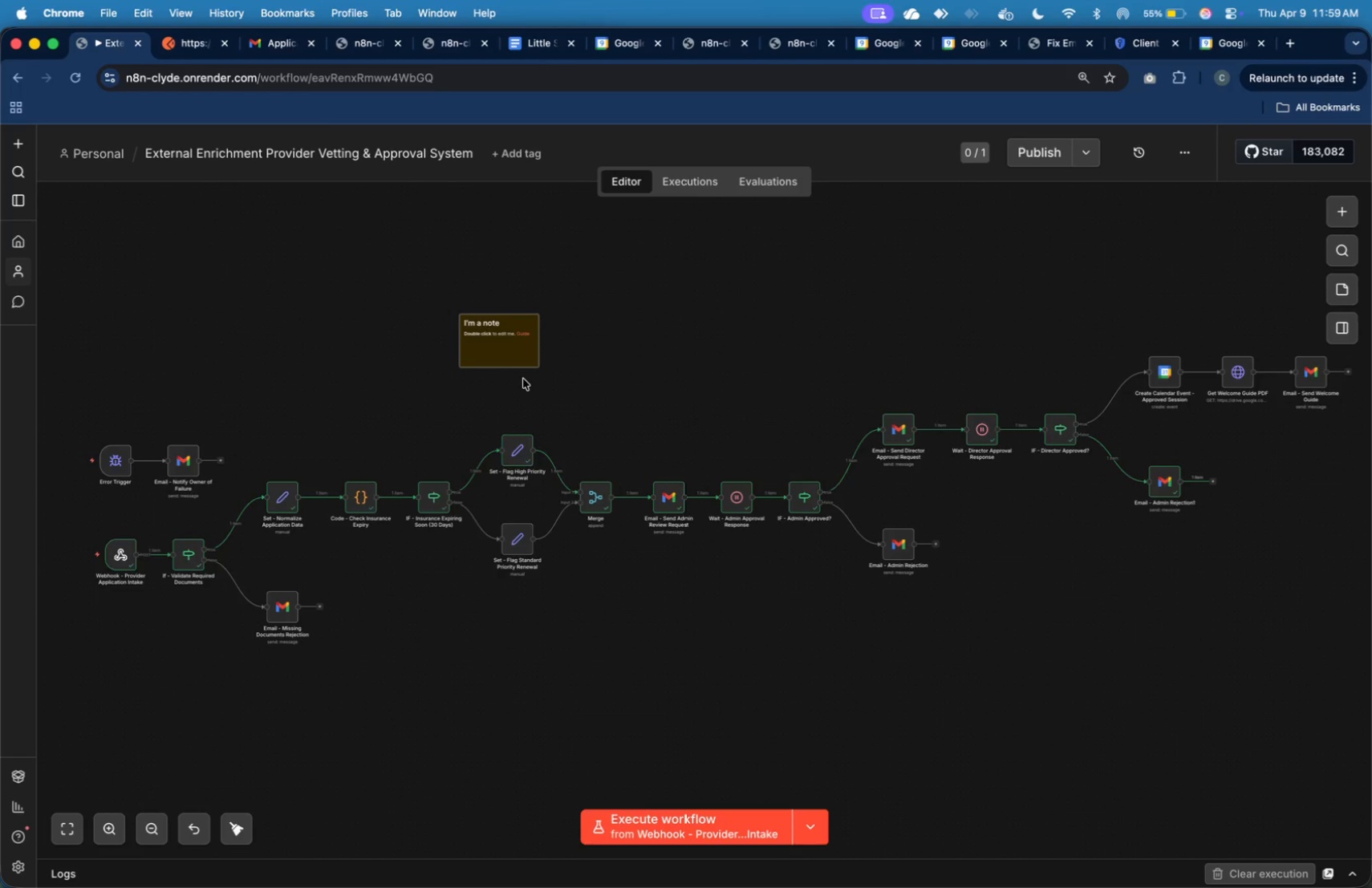 
wait(21.11)
 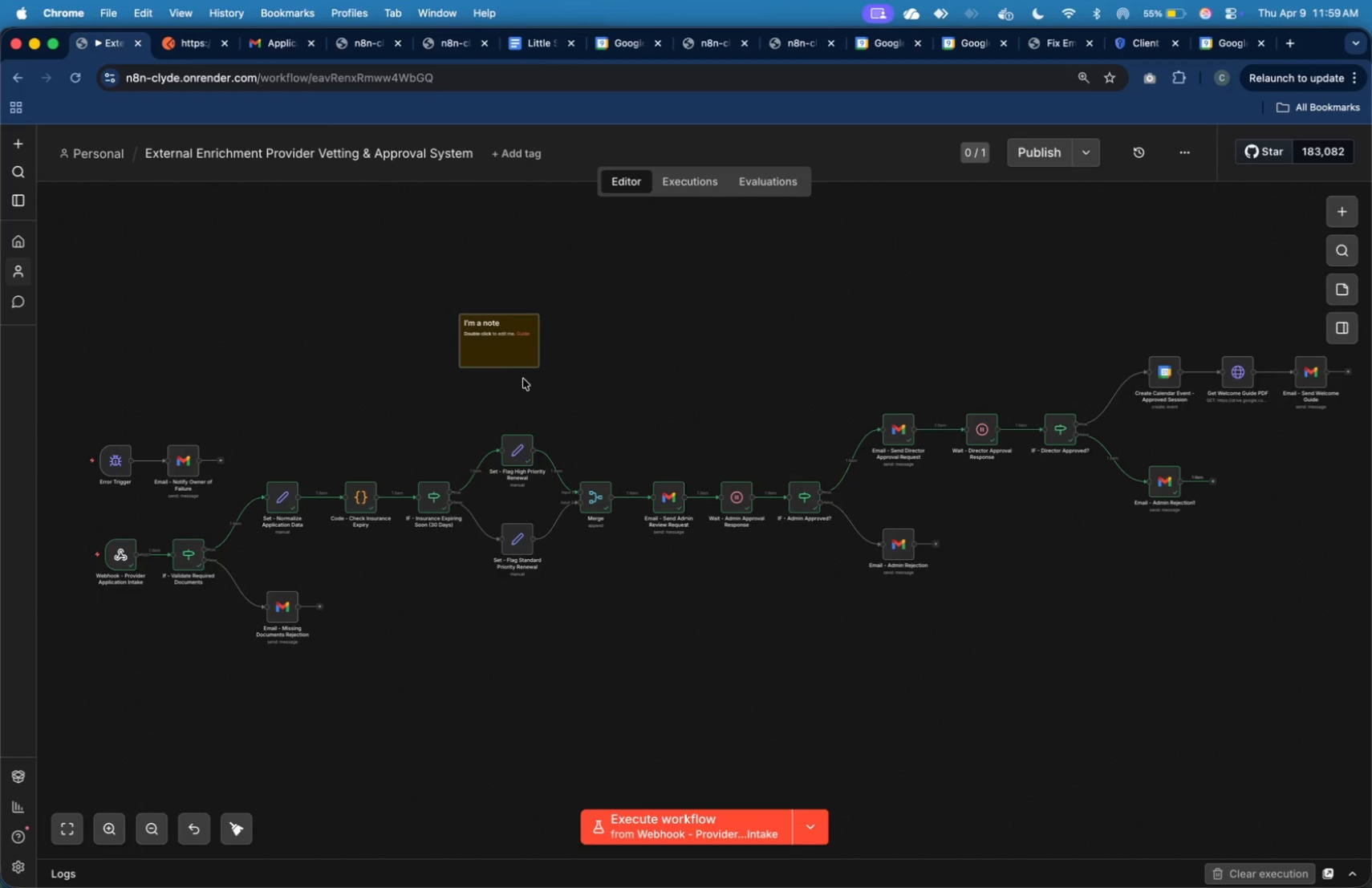 
left_click_drag(start_coordinate=[511, 351], to_coordinate=[137, 440])
 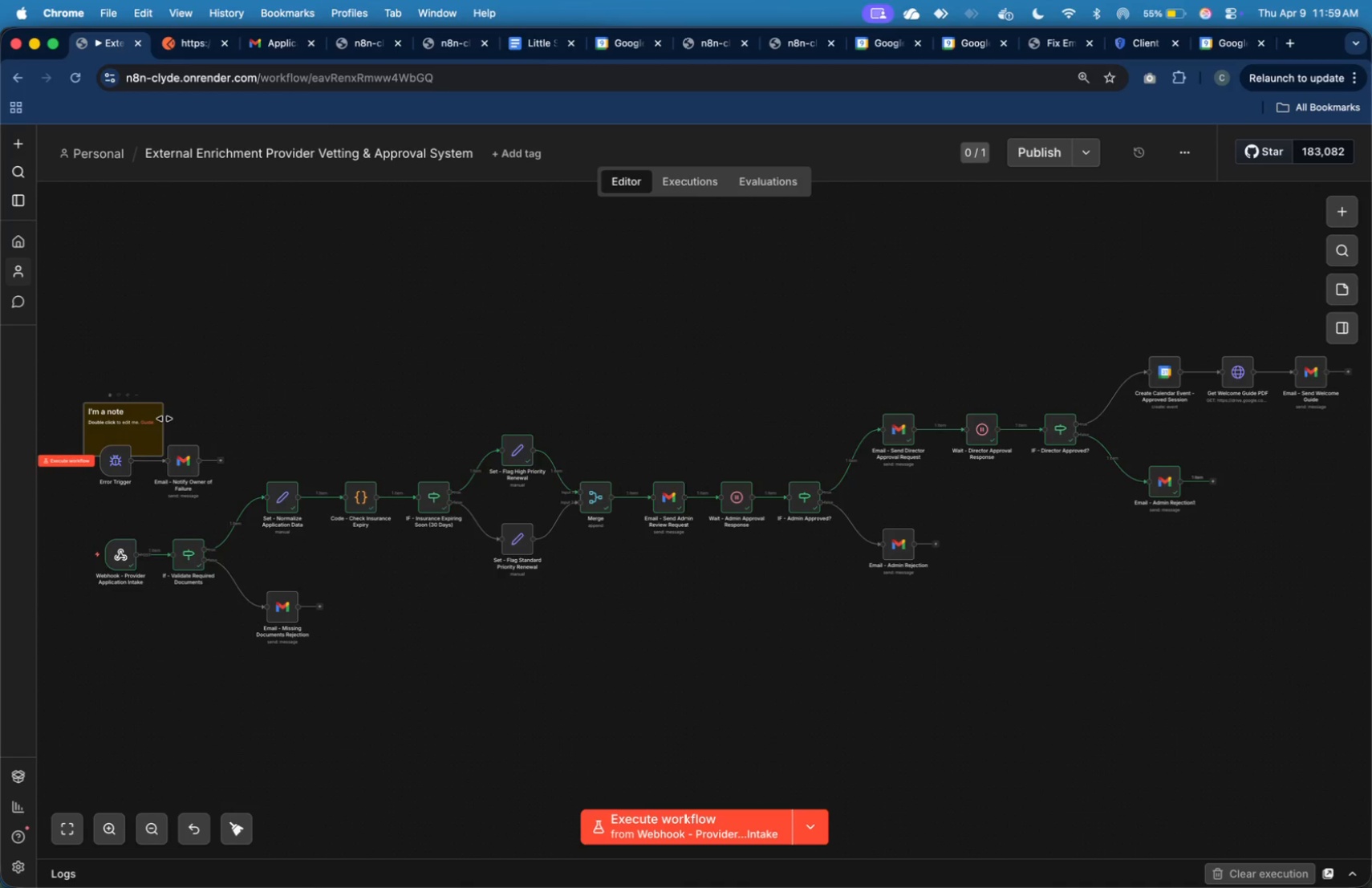 
left_click_drag(start_coordinate=[163, 420], to_coordinate=[232, 440])
 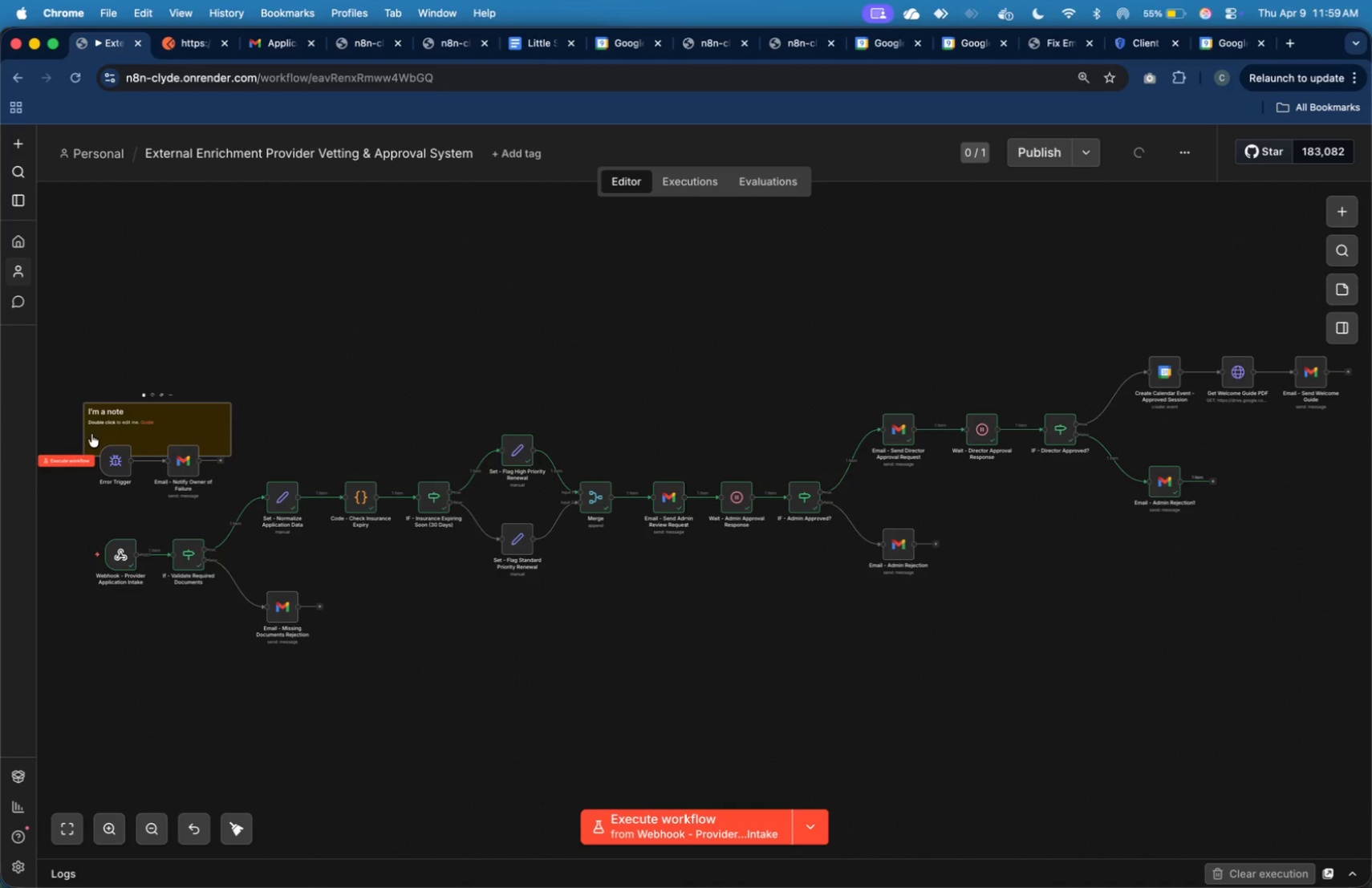 
left_click_drag(start_coordinate=[100, 403], to_coordinate=[112, 357])
 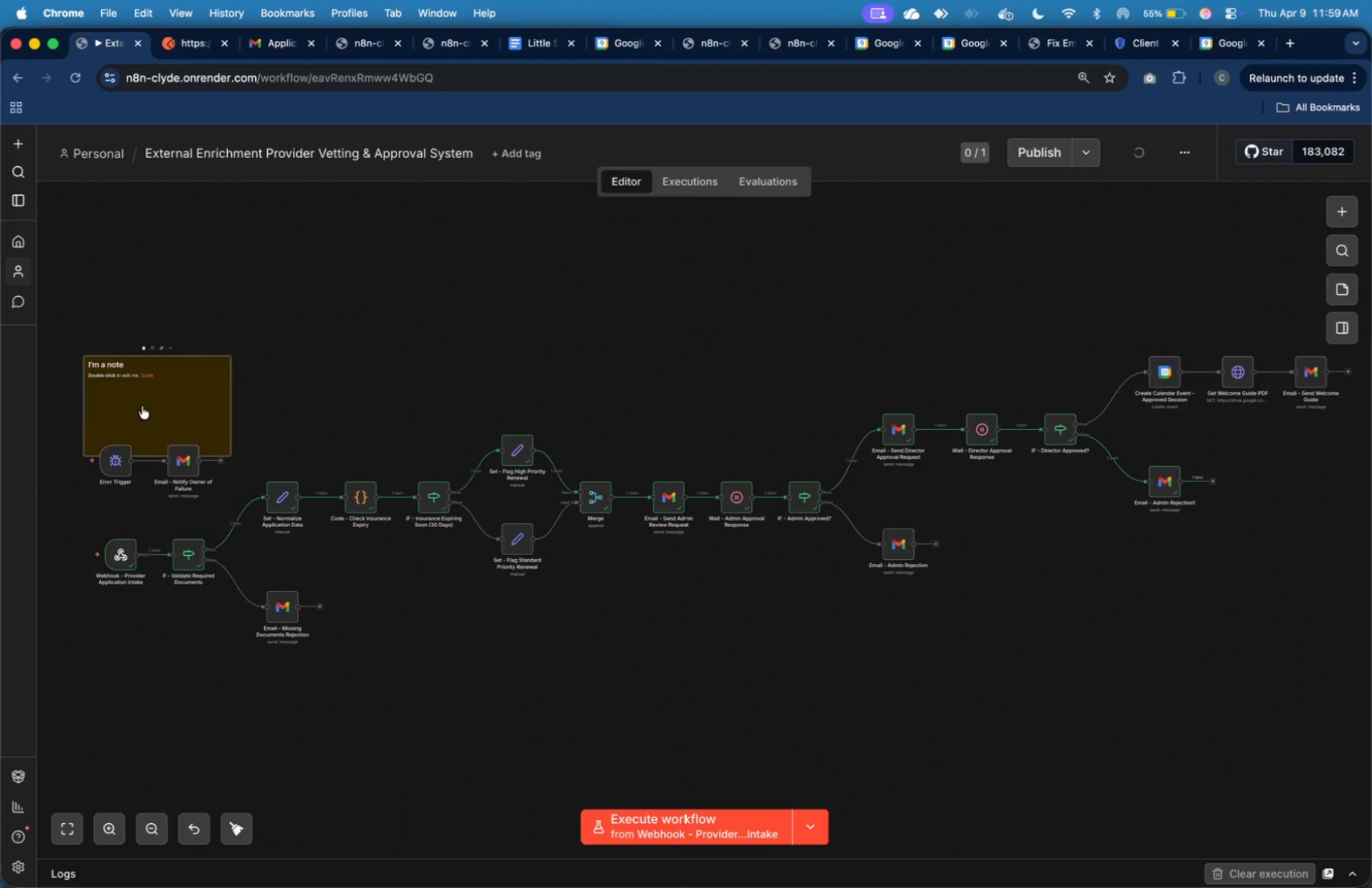 
left_click_drag(start_coordinate=[142, 406], to_coordinate=[142, 452])
 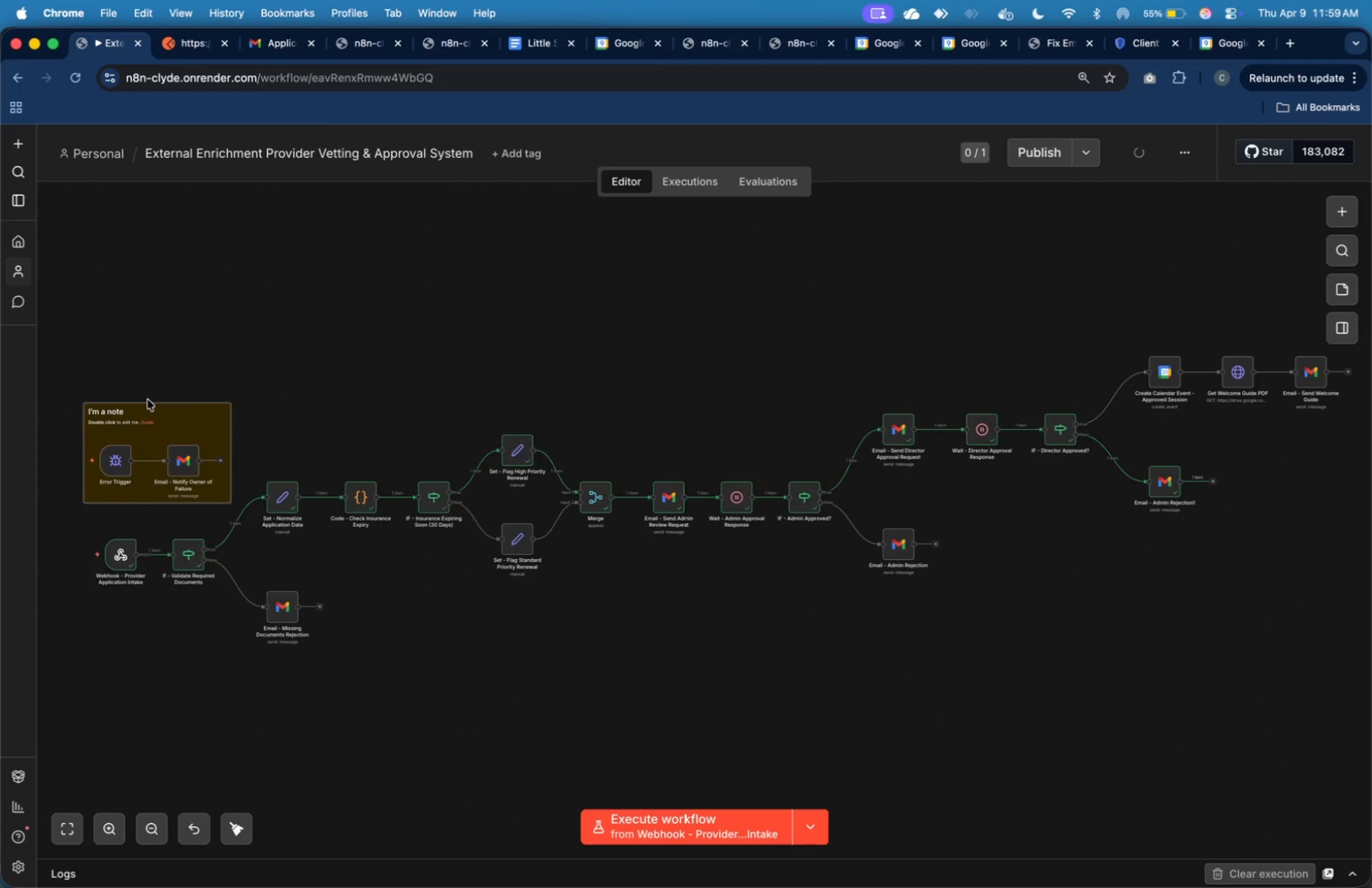 
mouse_move([135, 395])
 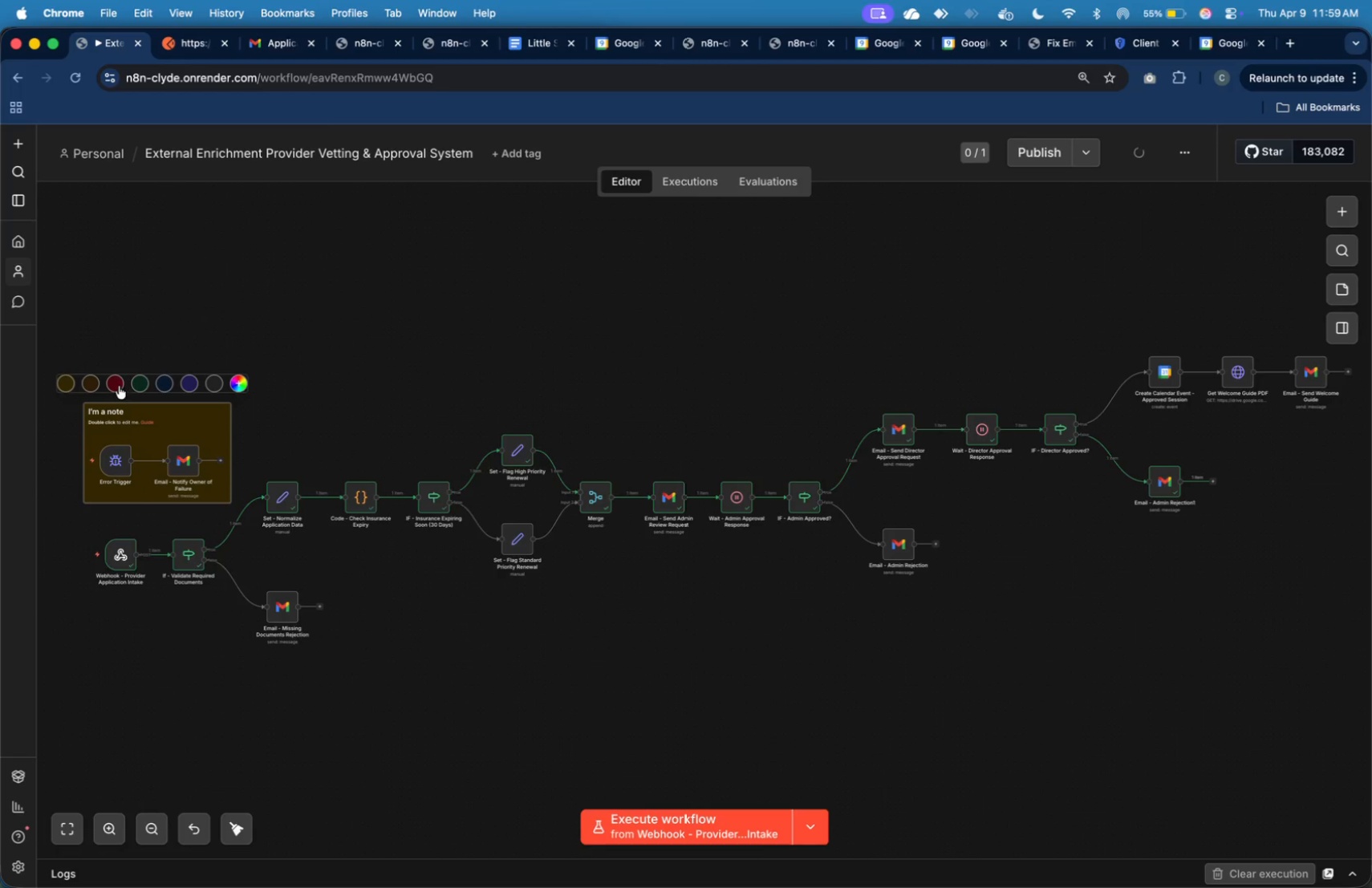 
left_click([119, 386])
 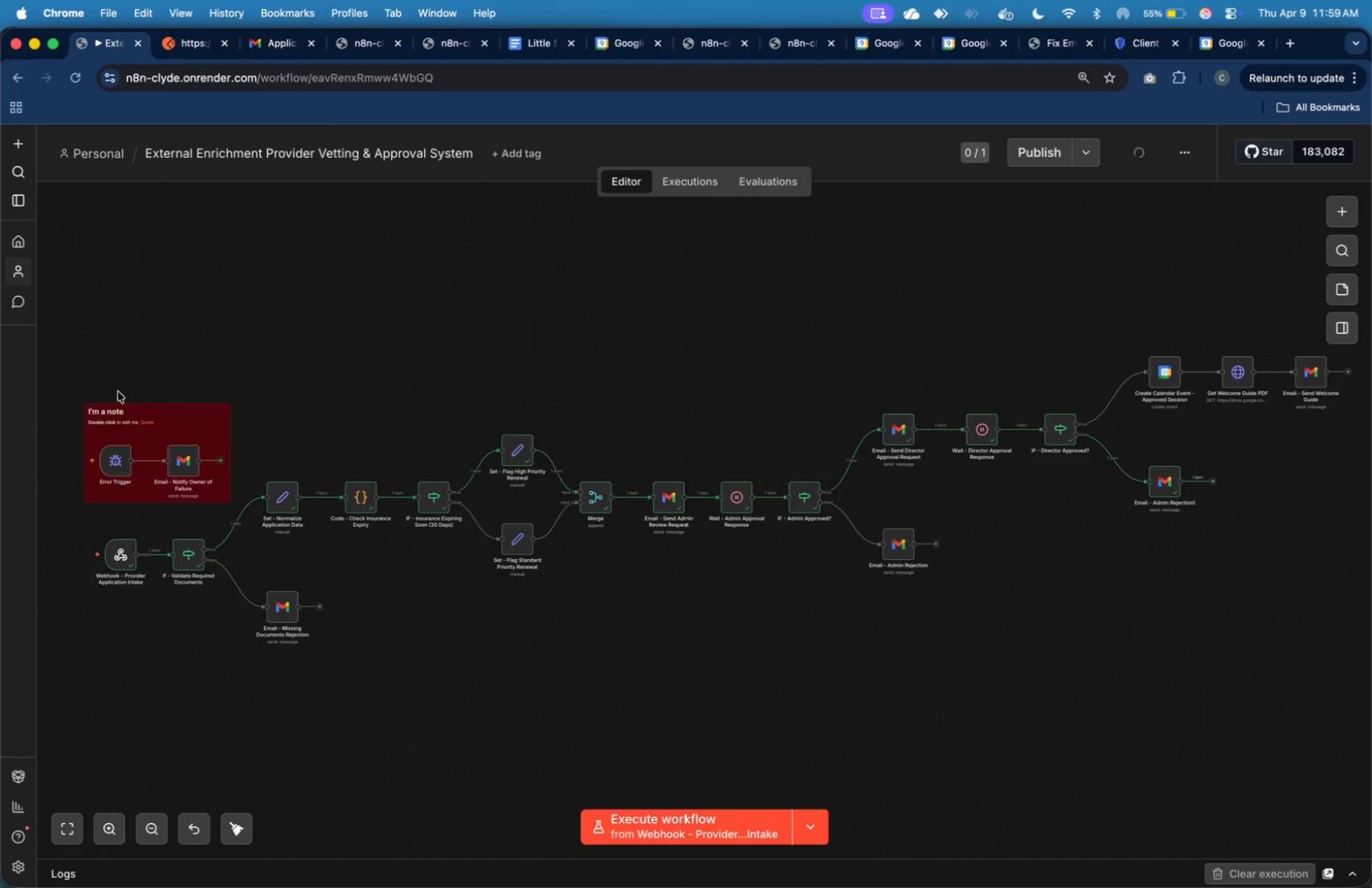 
left_click_drag(start_coordinate=[60, 362], to_coordinate=[244, 531])
 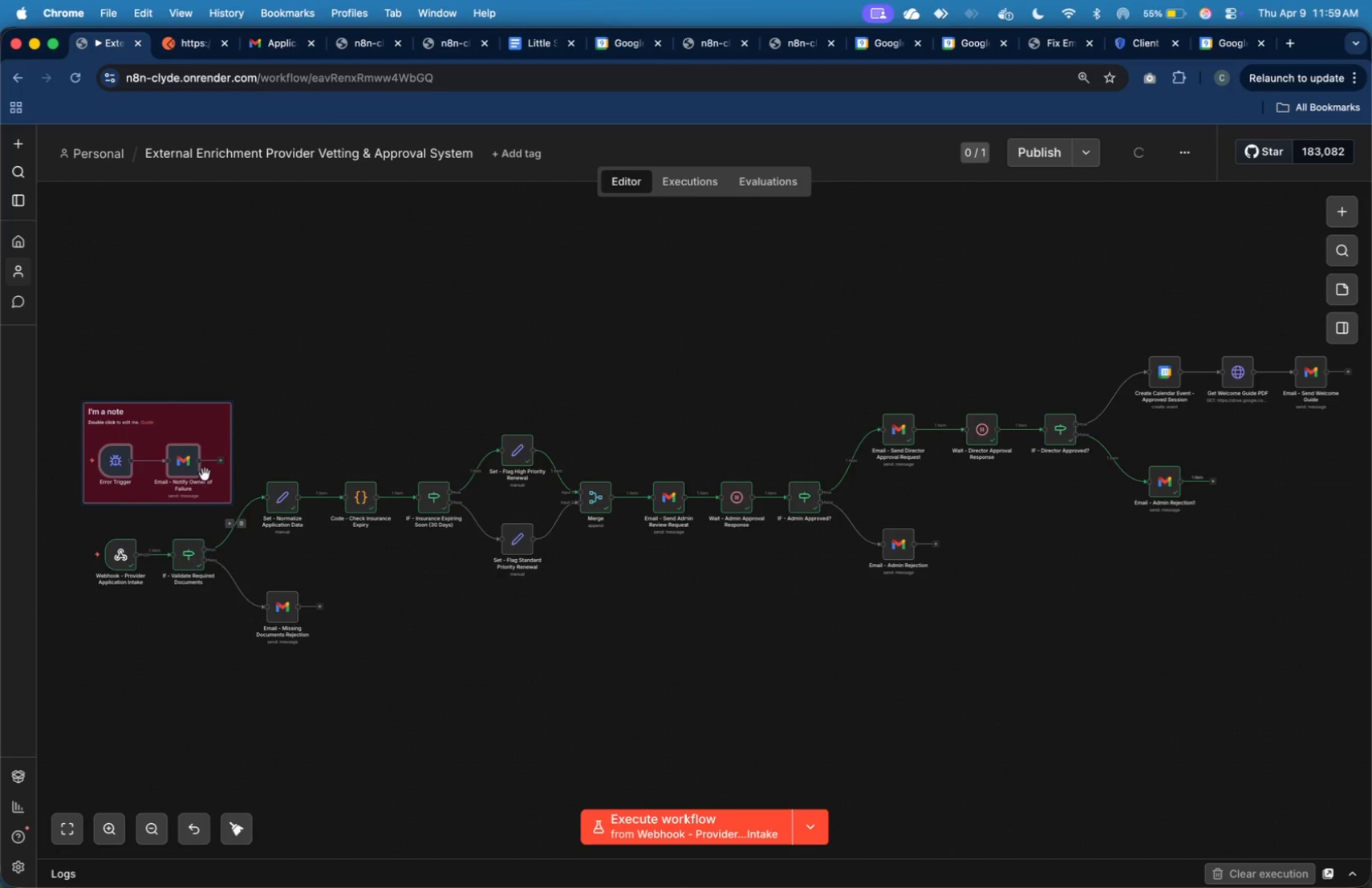 
left_click_drag(start_coordinate=[204, 473], to_coordinate=[764, 683])
 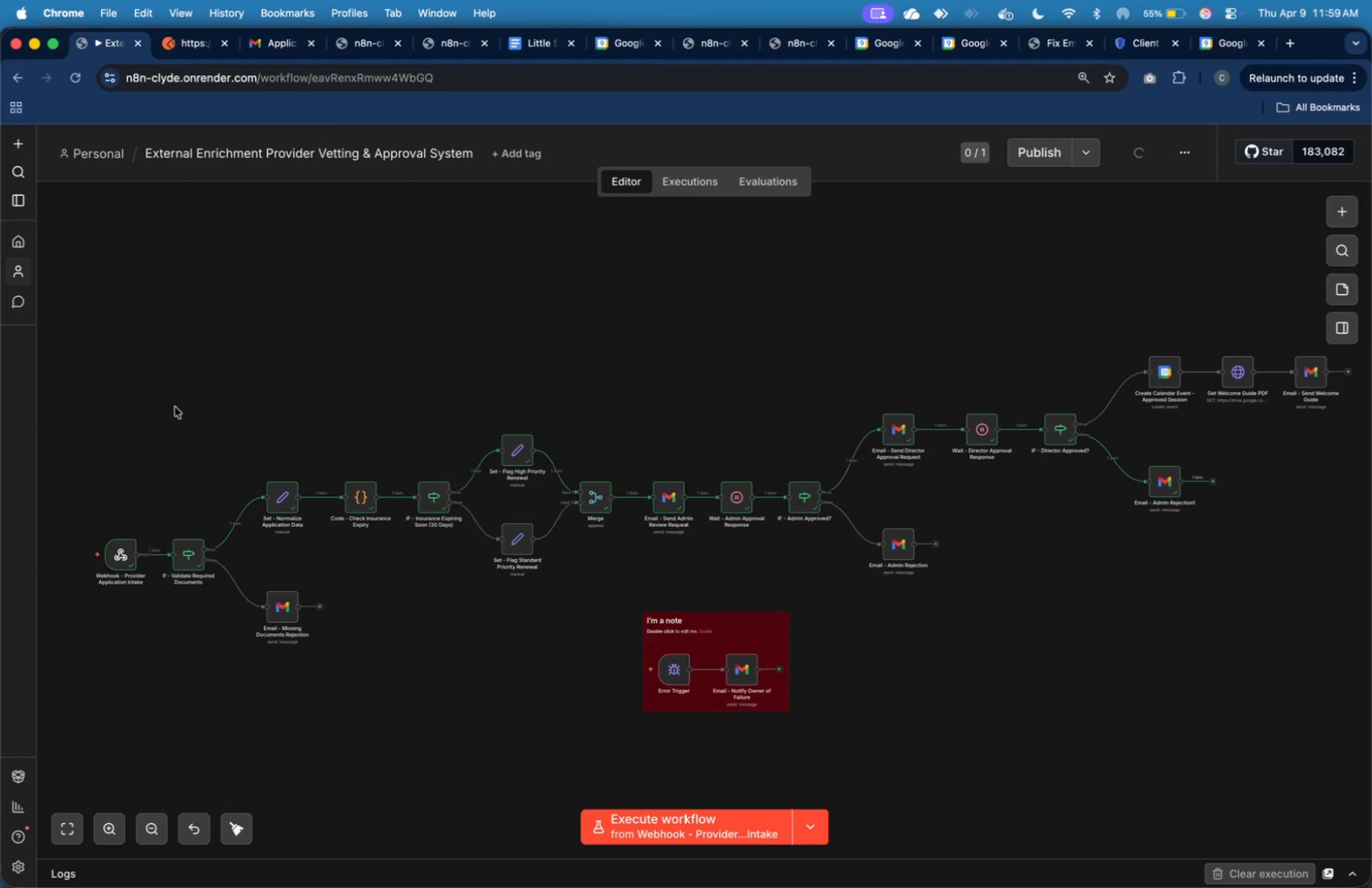 
left_click([177, 396])
 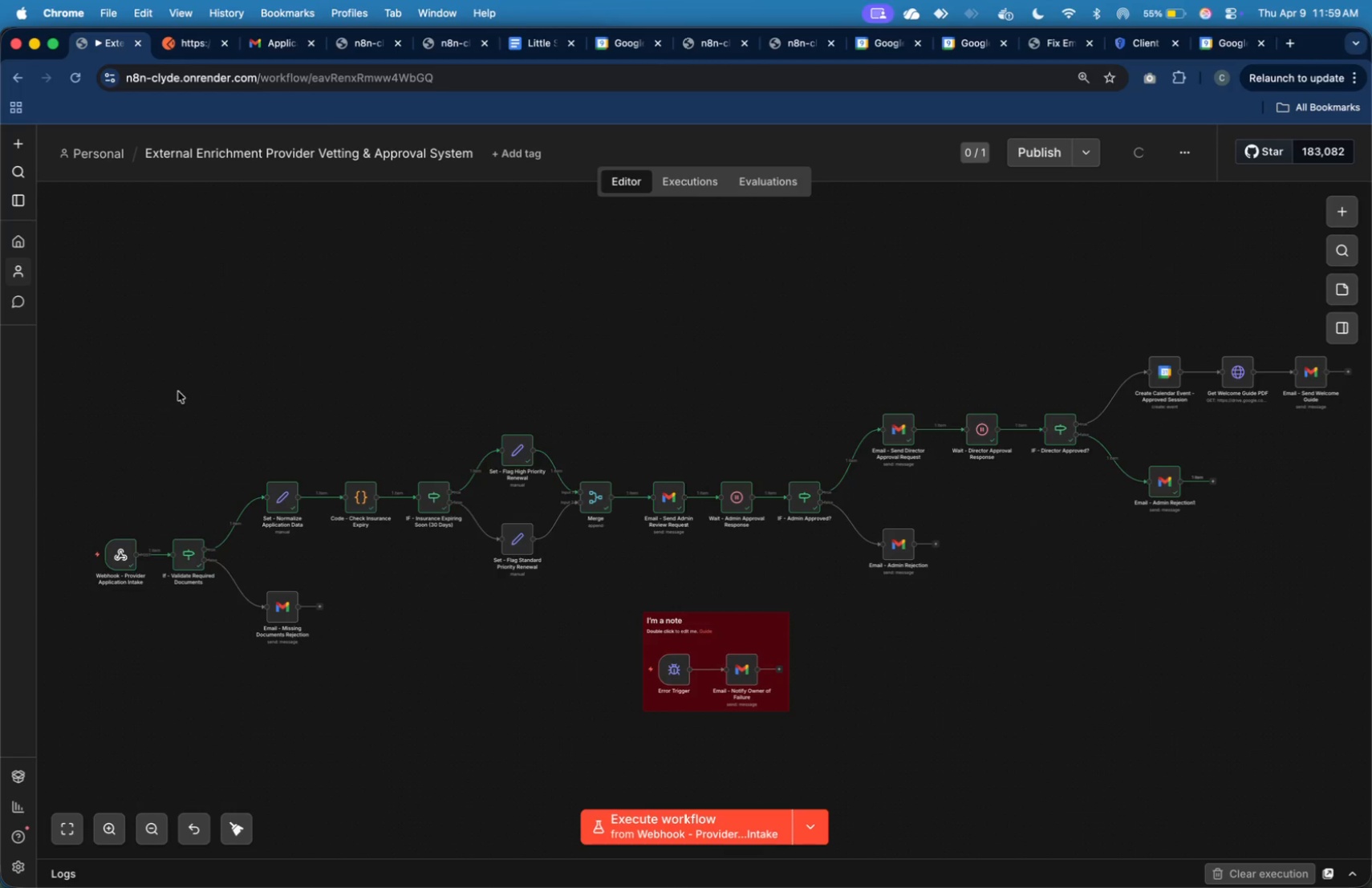 
right_click([178, 391])
 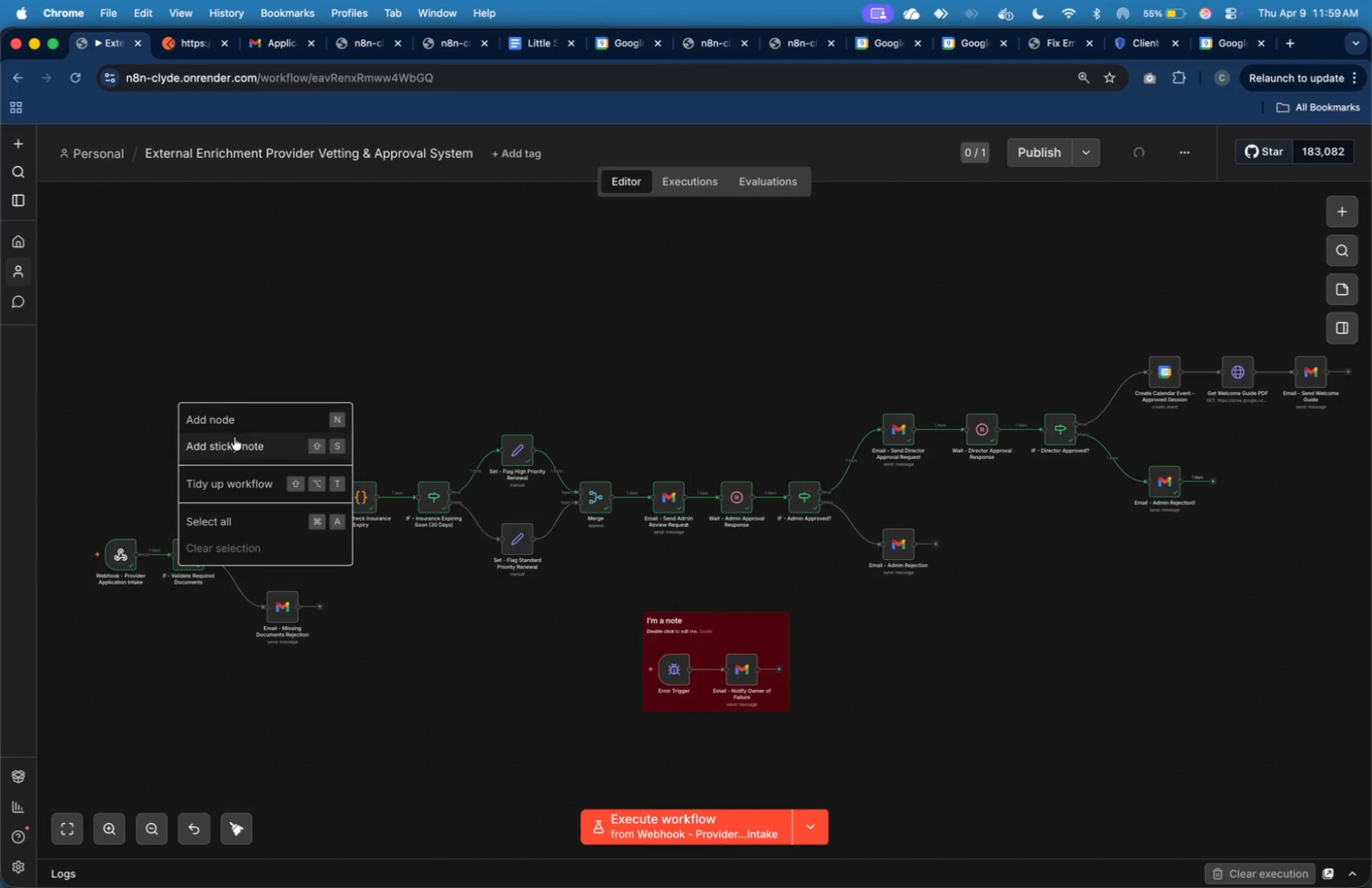 
left_click([235, 438])
 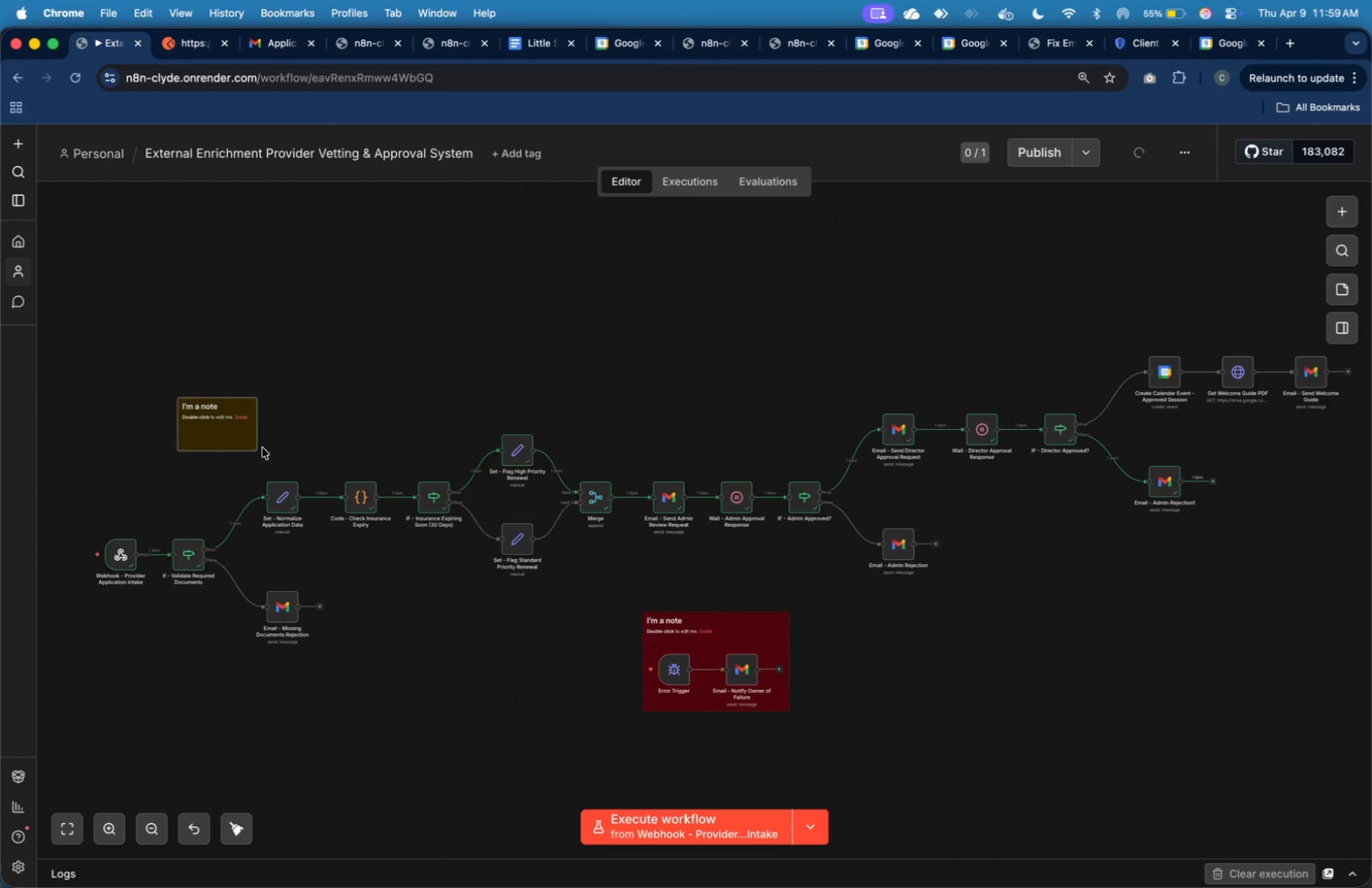 
left_click_drag(start_coordinate=[242, 438], to_coordinate=[161, 513])
 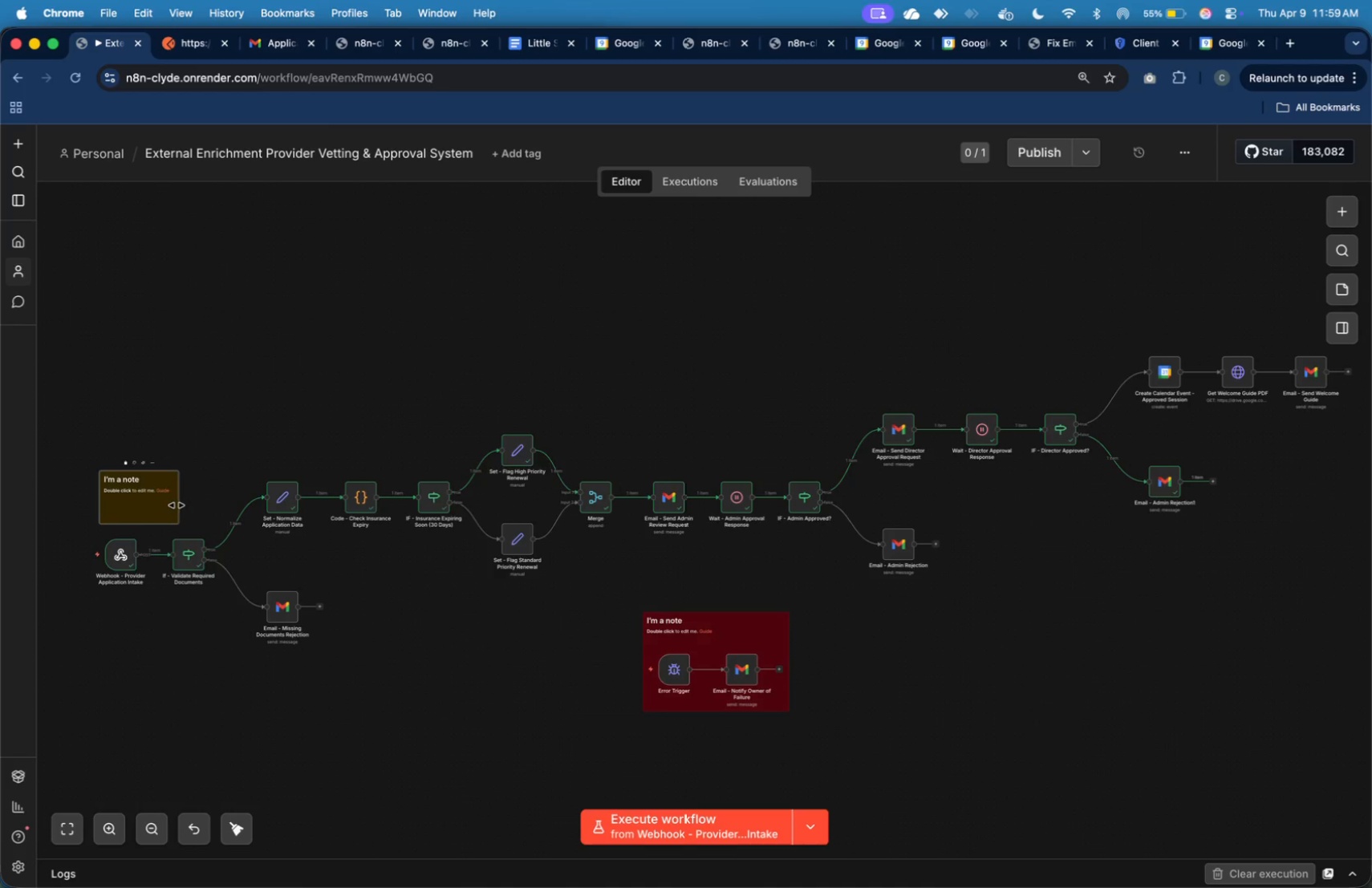 
left_click_drag(start_coordinate=[177, 505], to_coordinate=[213, 520])
 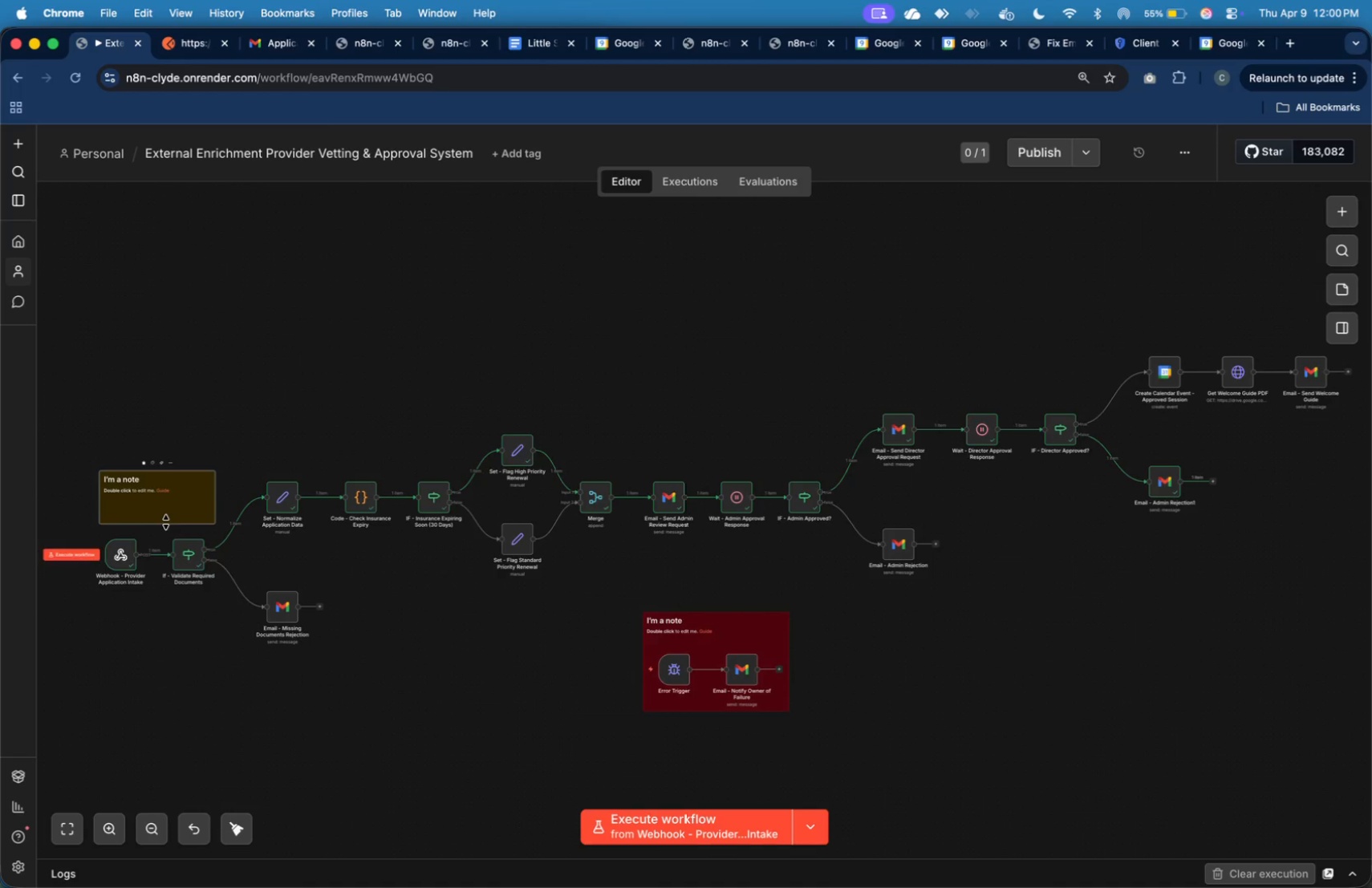 
left_click_drag(start_coordinate=[166, 522], to_coordinate=[153, 602])
 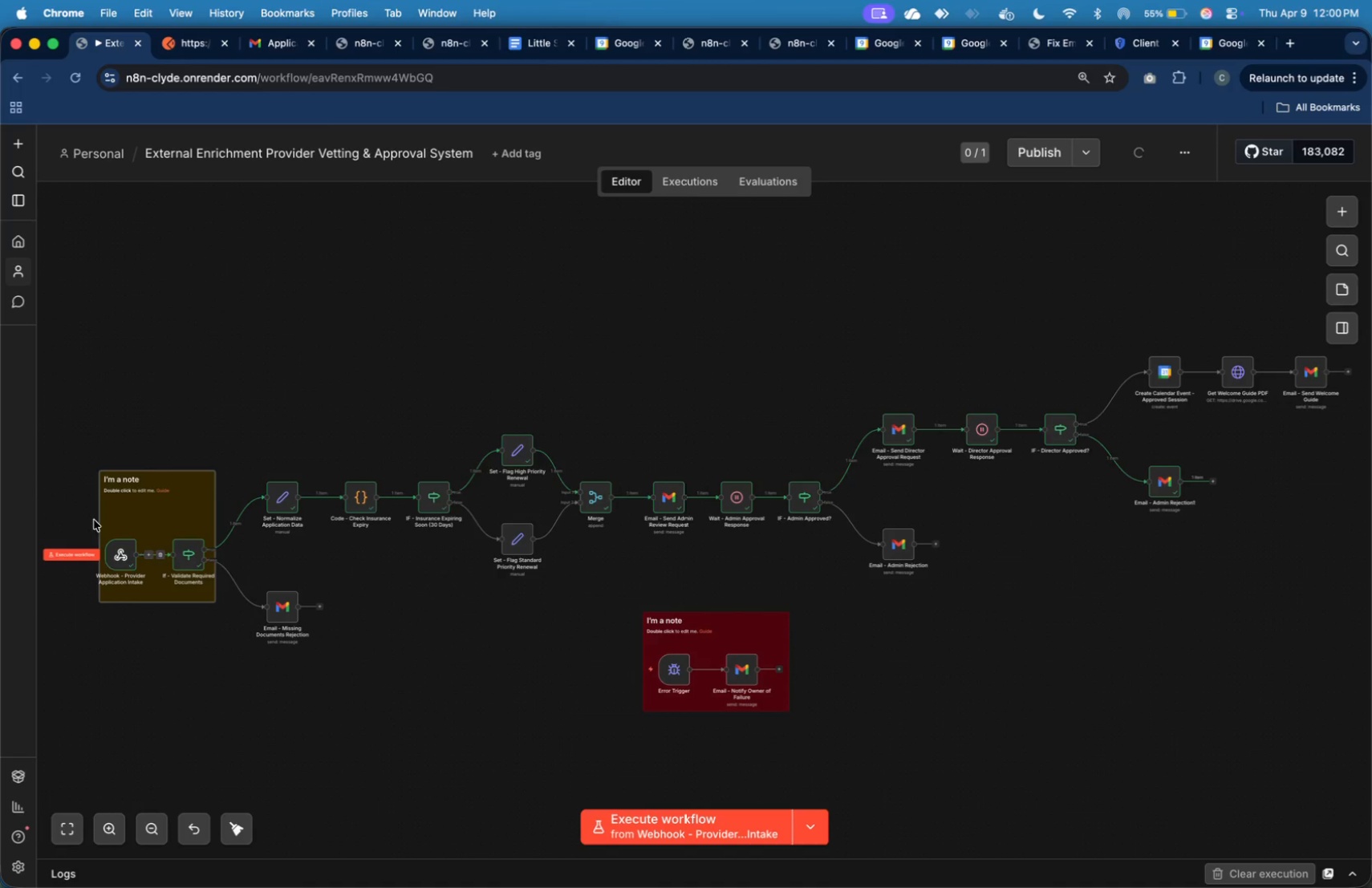 
left_click_drag(start_coordinate=[99, 516], to_coordinate=[91, 516])
 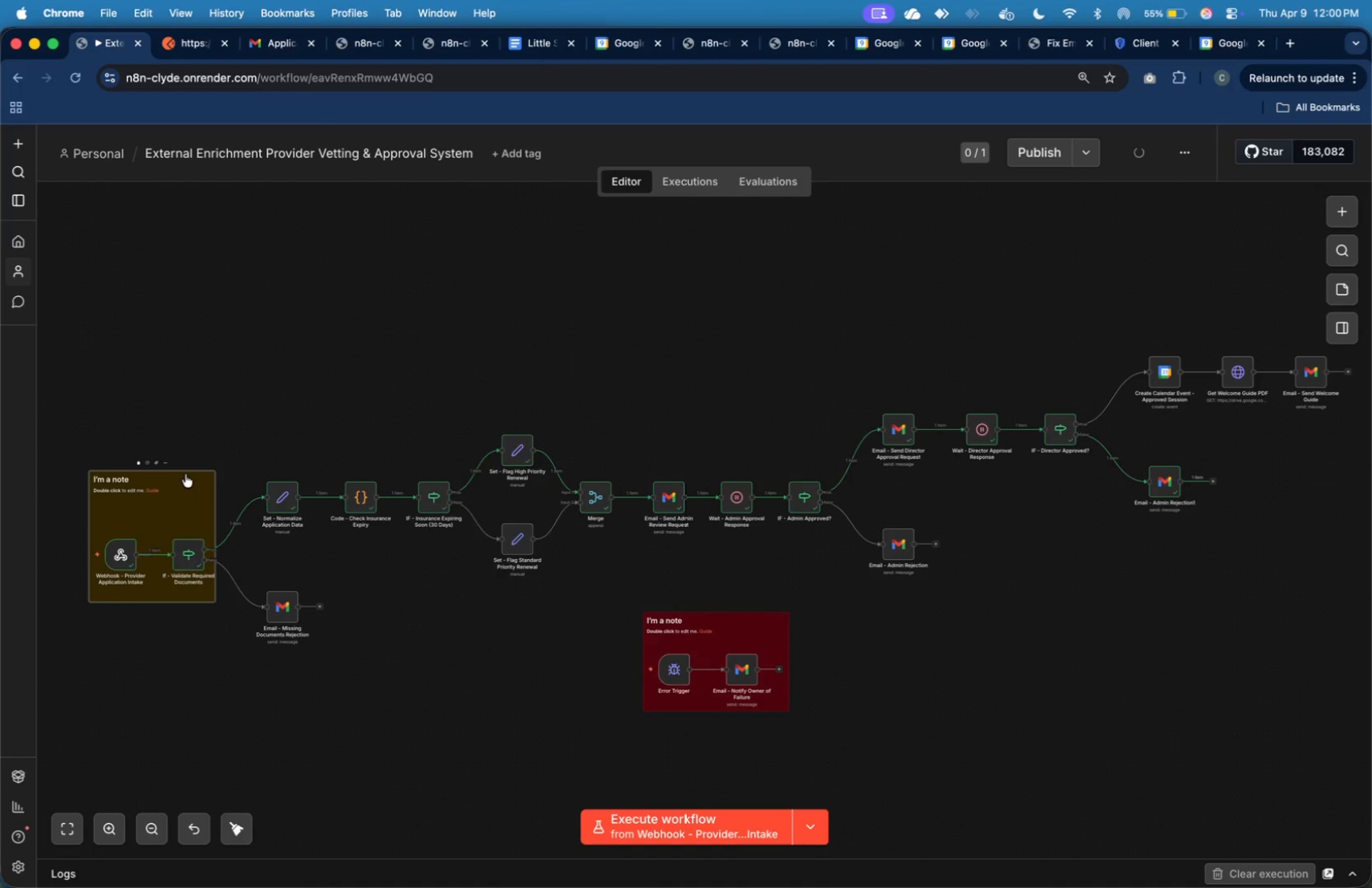 
left_click_drag(start_coordinate=[185, 472], to_coordinate=[184, 493])
 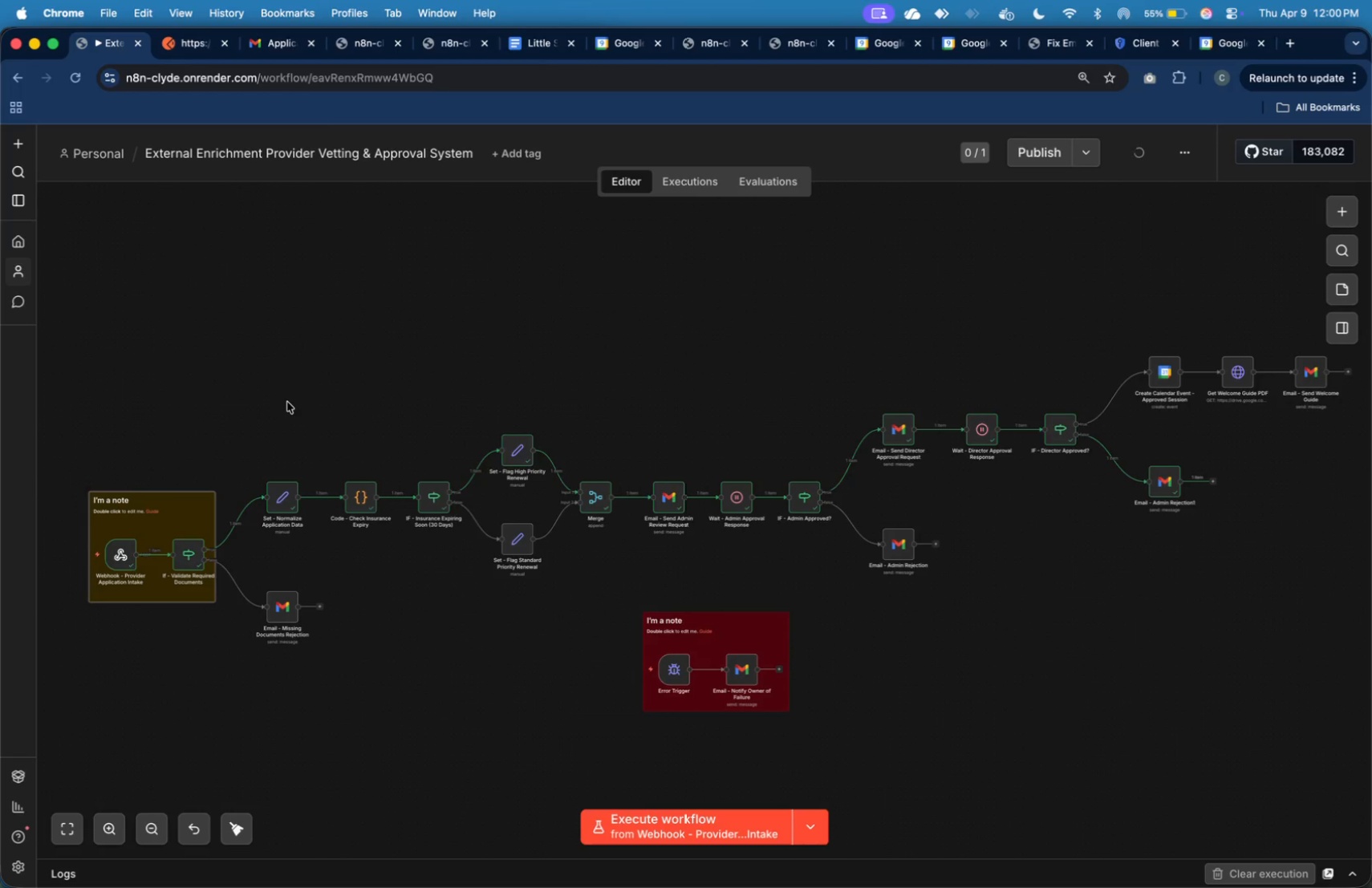 
right_click([293, 403])
 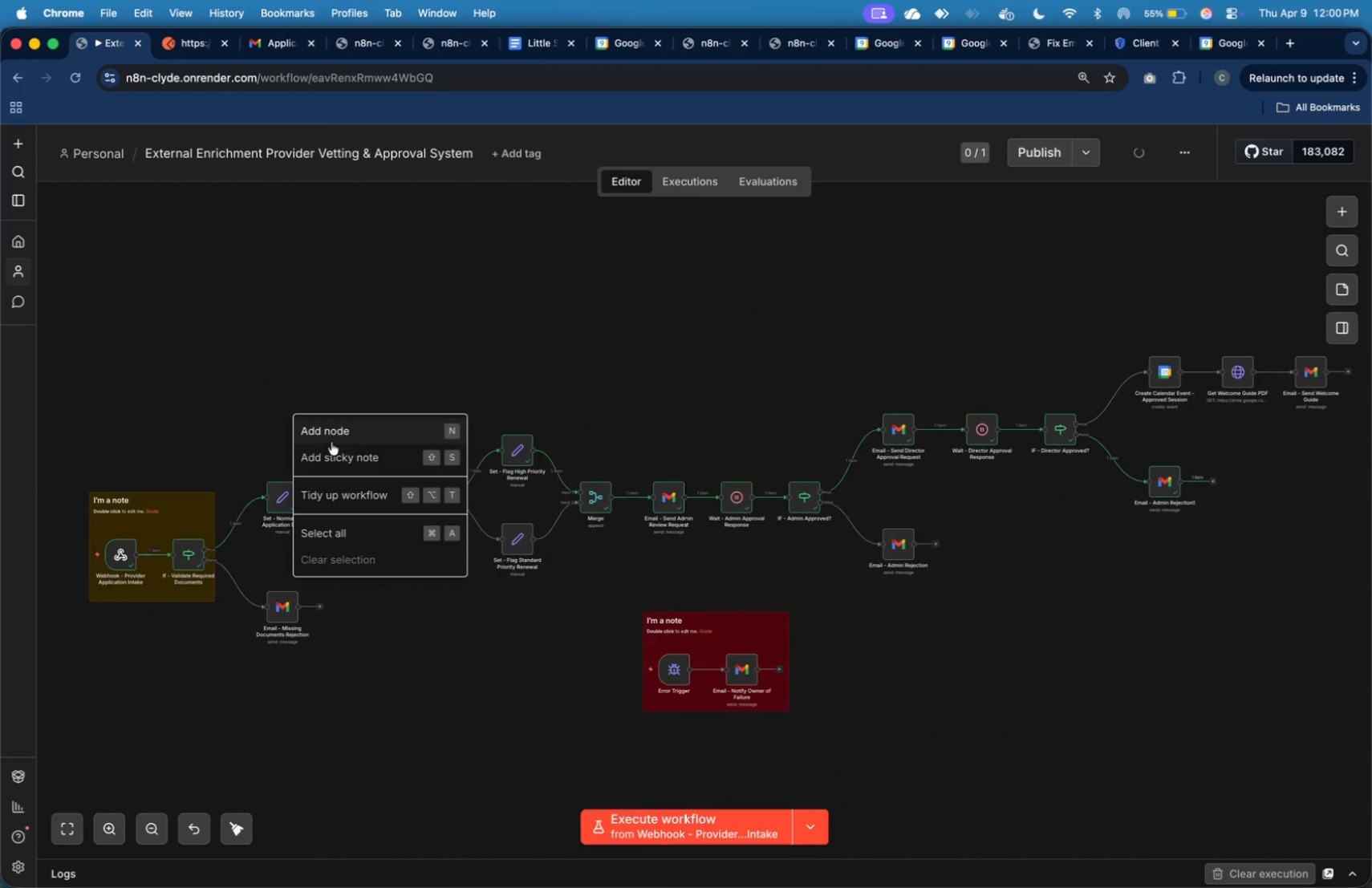 
left_click([336, 456])
 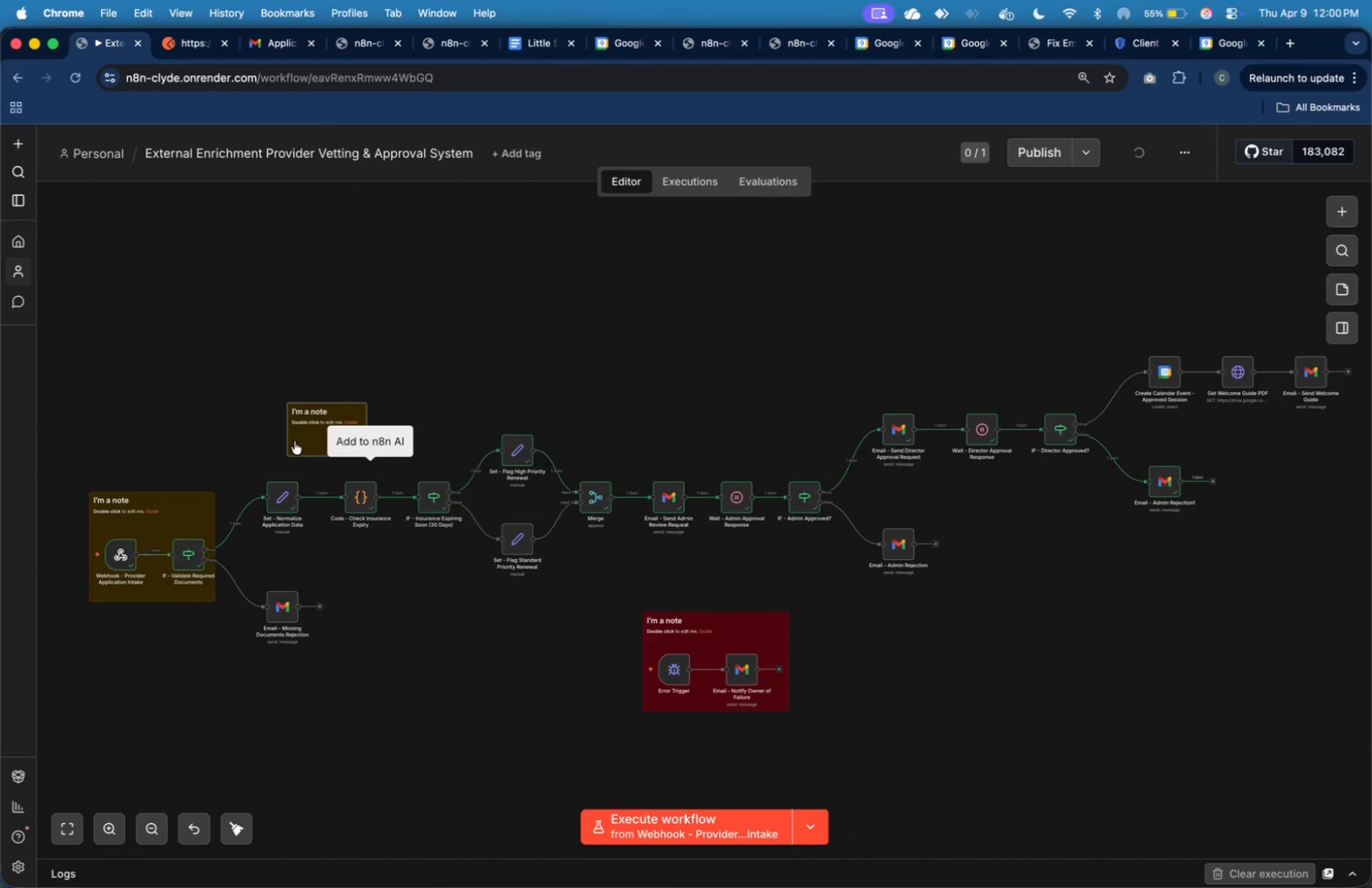 
left_click_drag(start_coordinate=[296, 440], to_coordinate=[257, 602])
 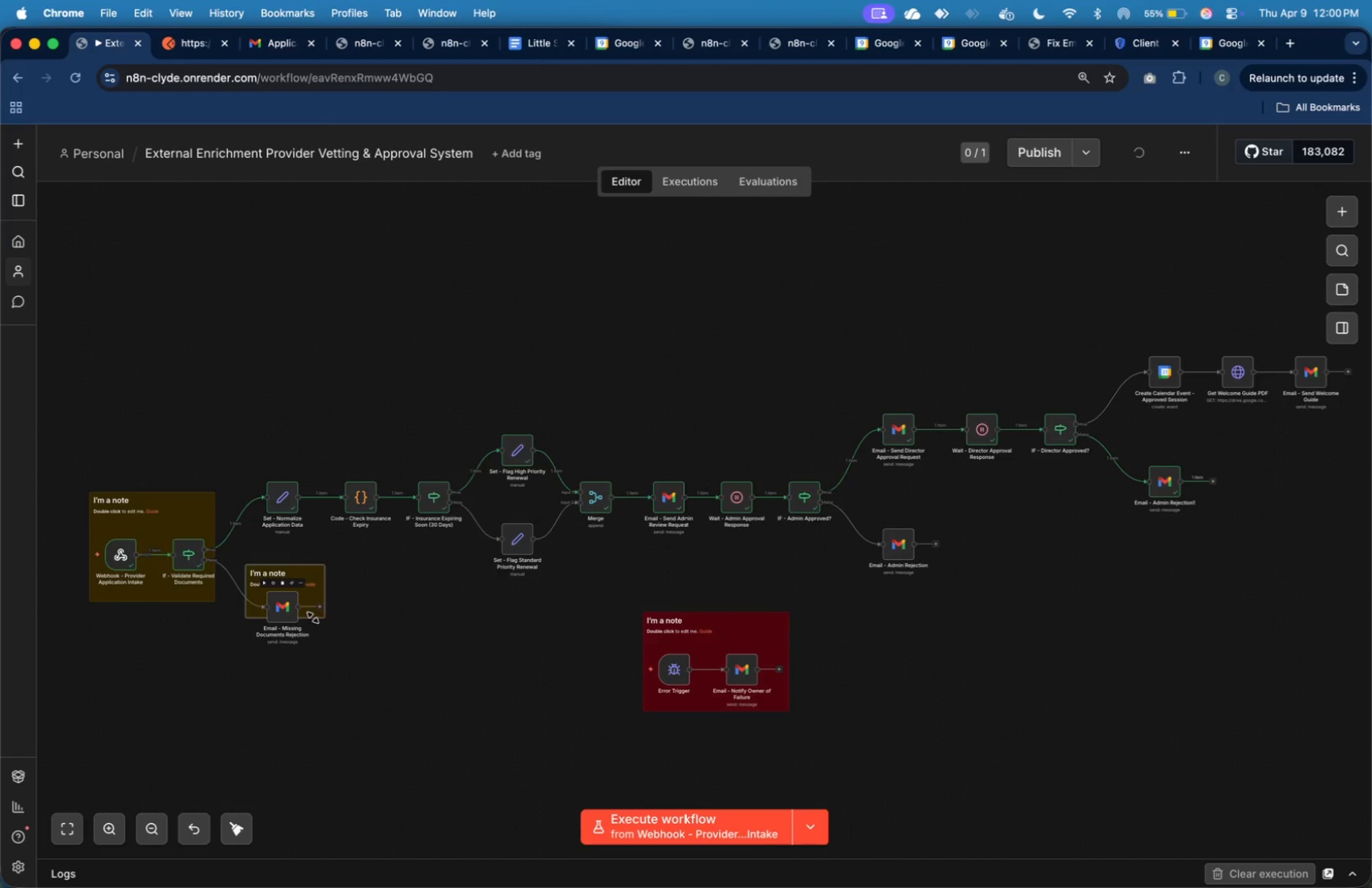 
left_click_drag(start_coordinate=[310, 618], to_coordinate=[303, 648])
 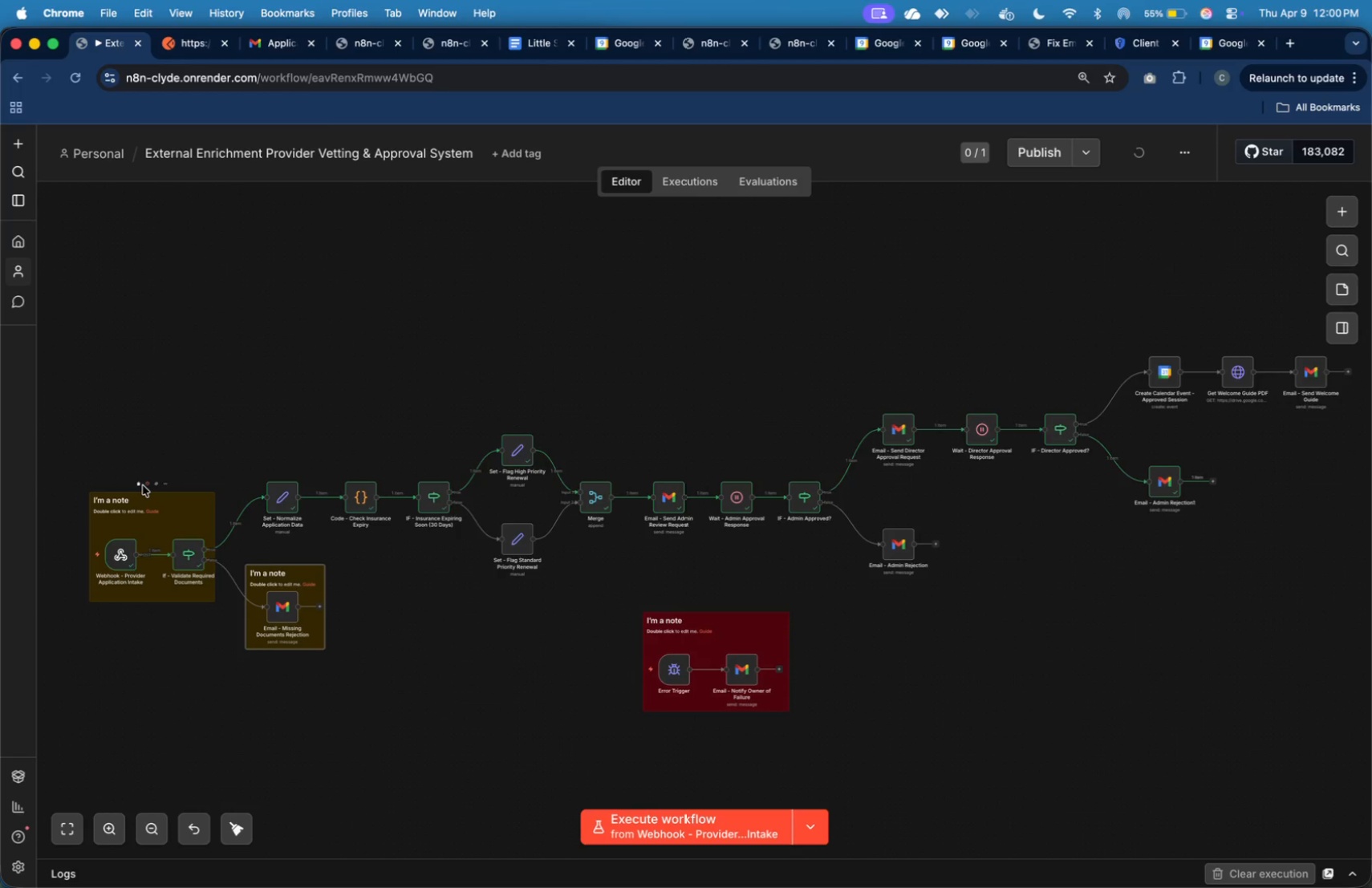 
left_click([145, 485])
 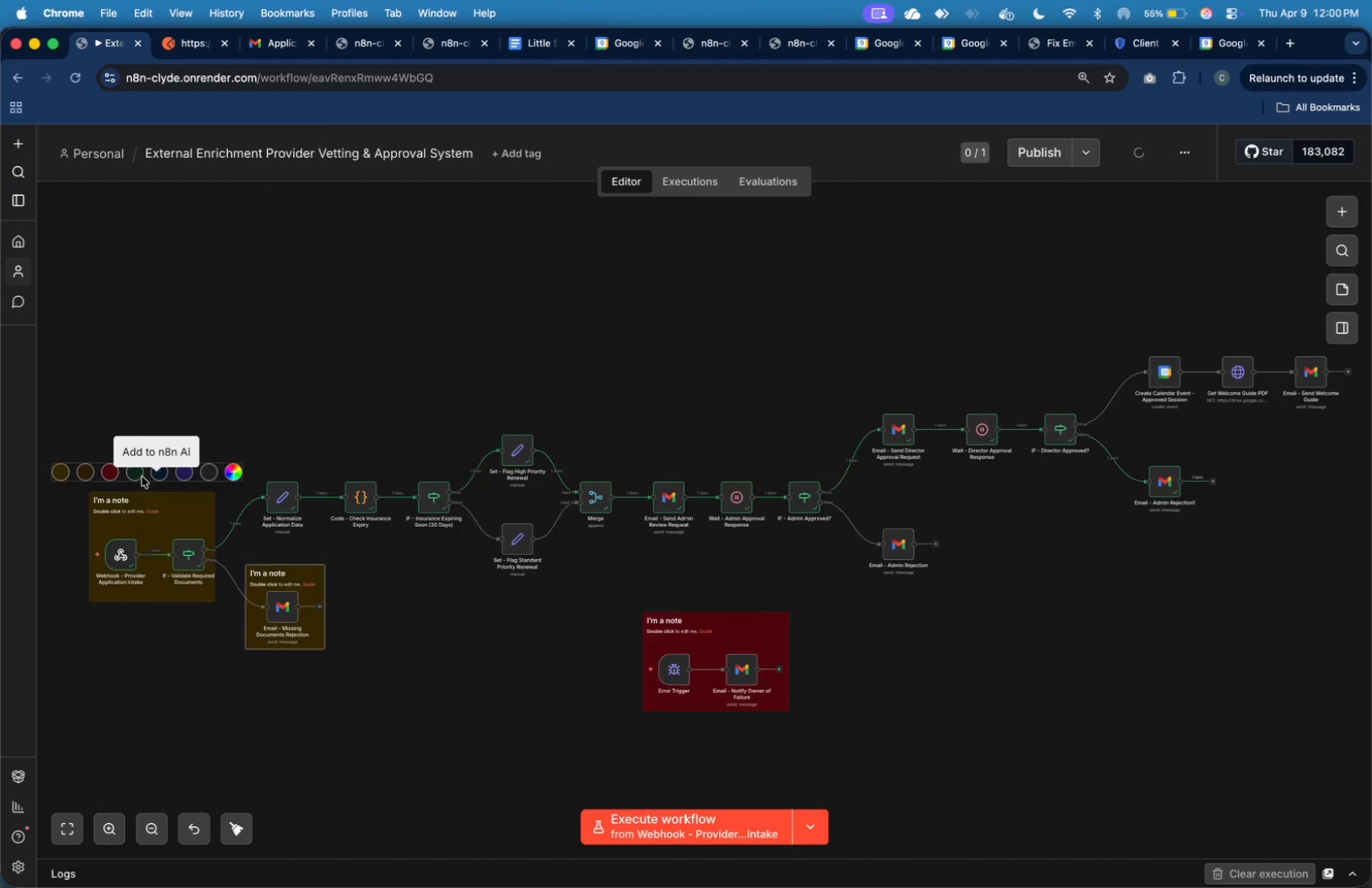 
left_click([140, 476])
 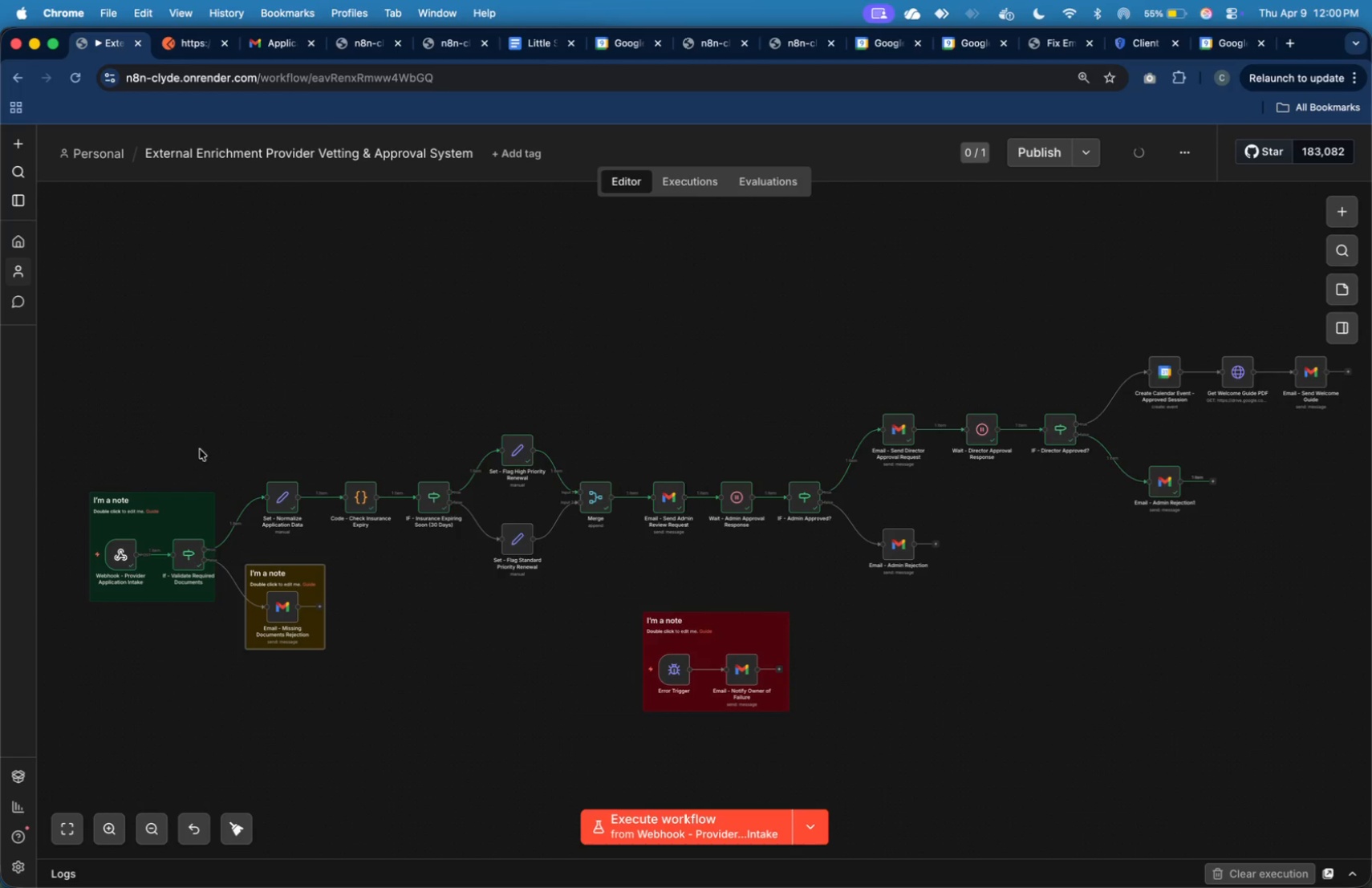 
left_click([225, 435])
 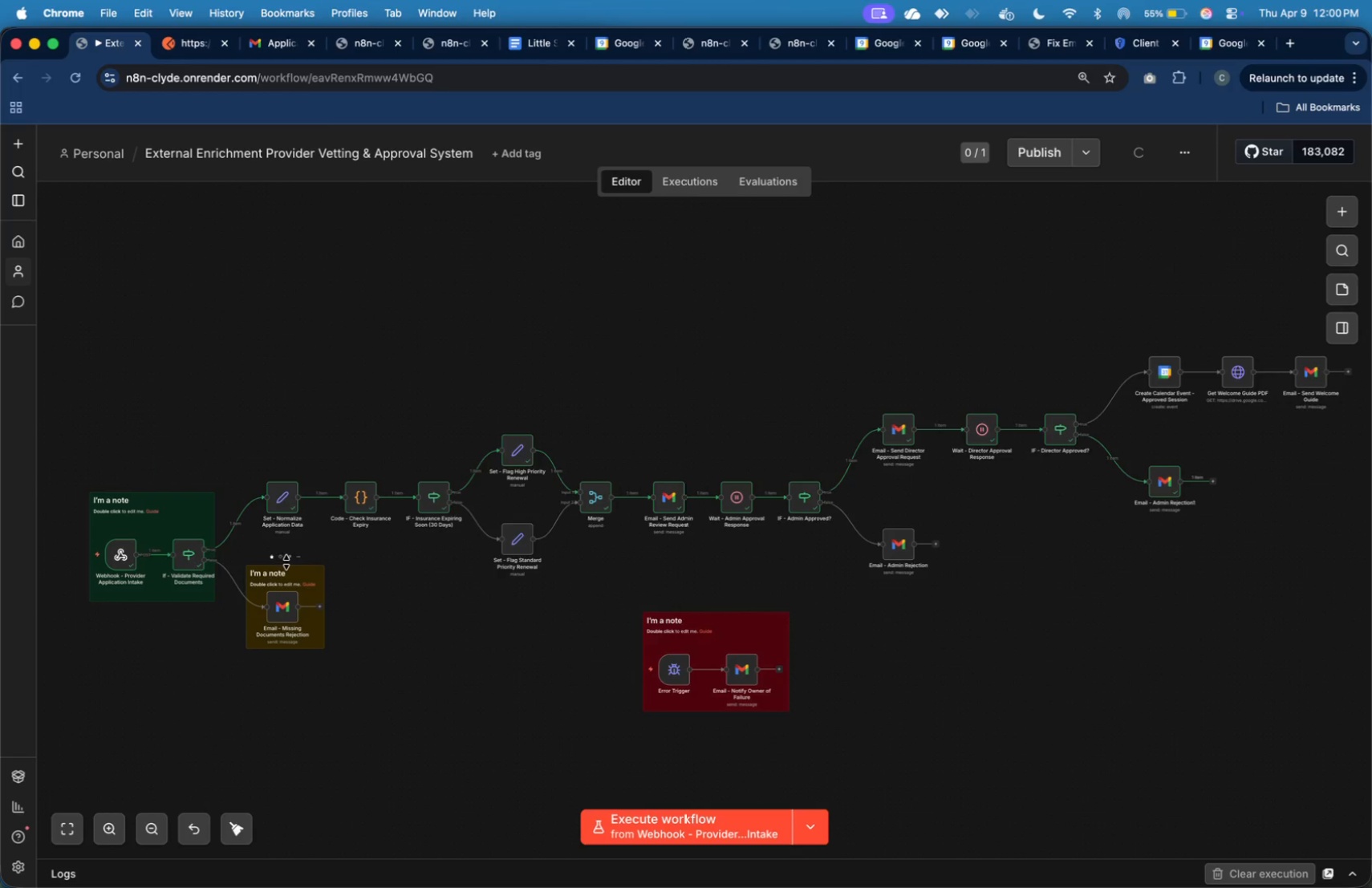 
left_click([278, 557])
 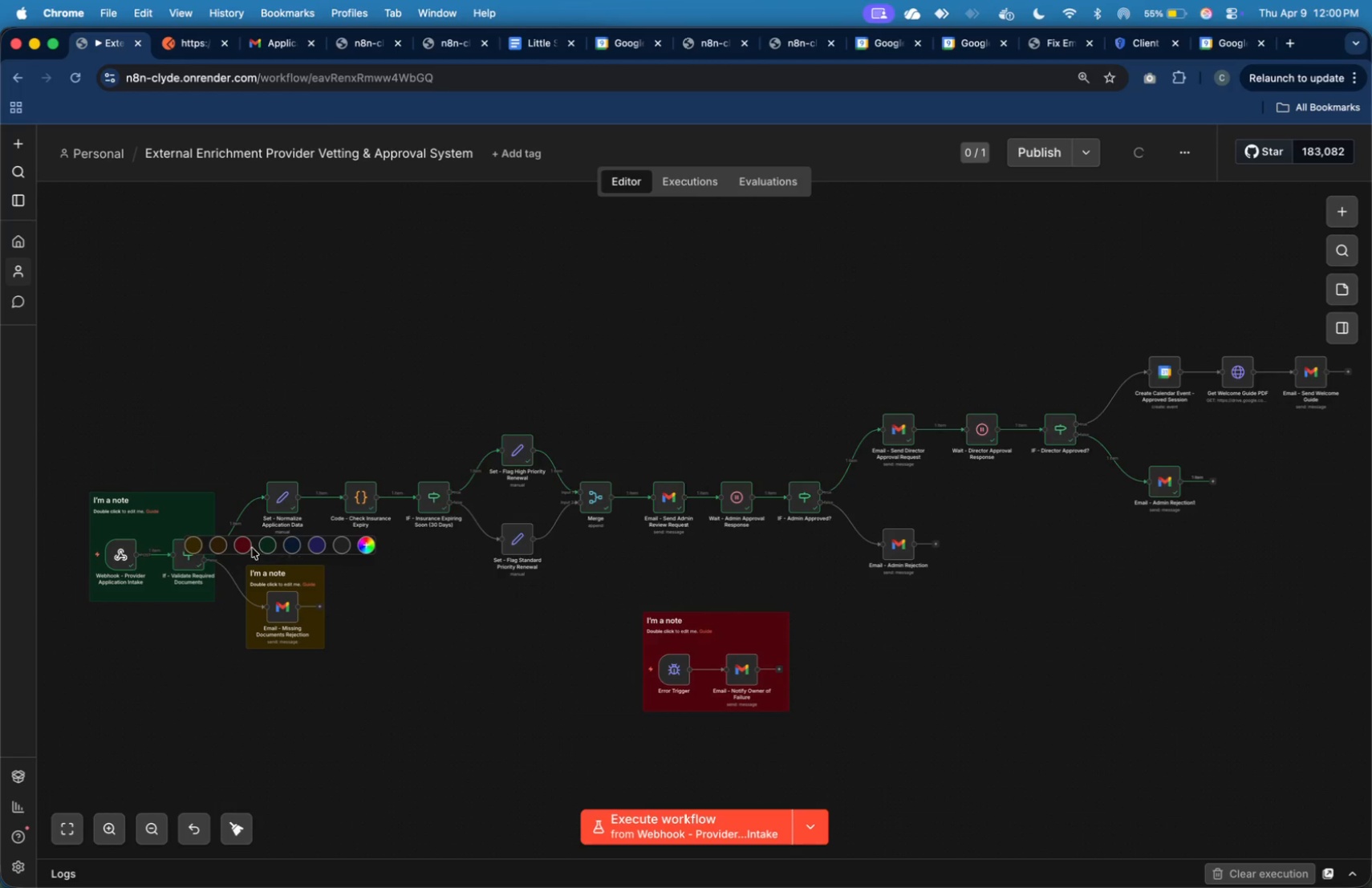 
left_click([244, 546])
 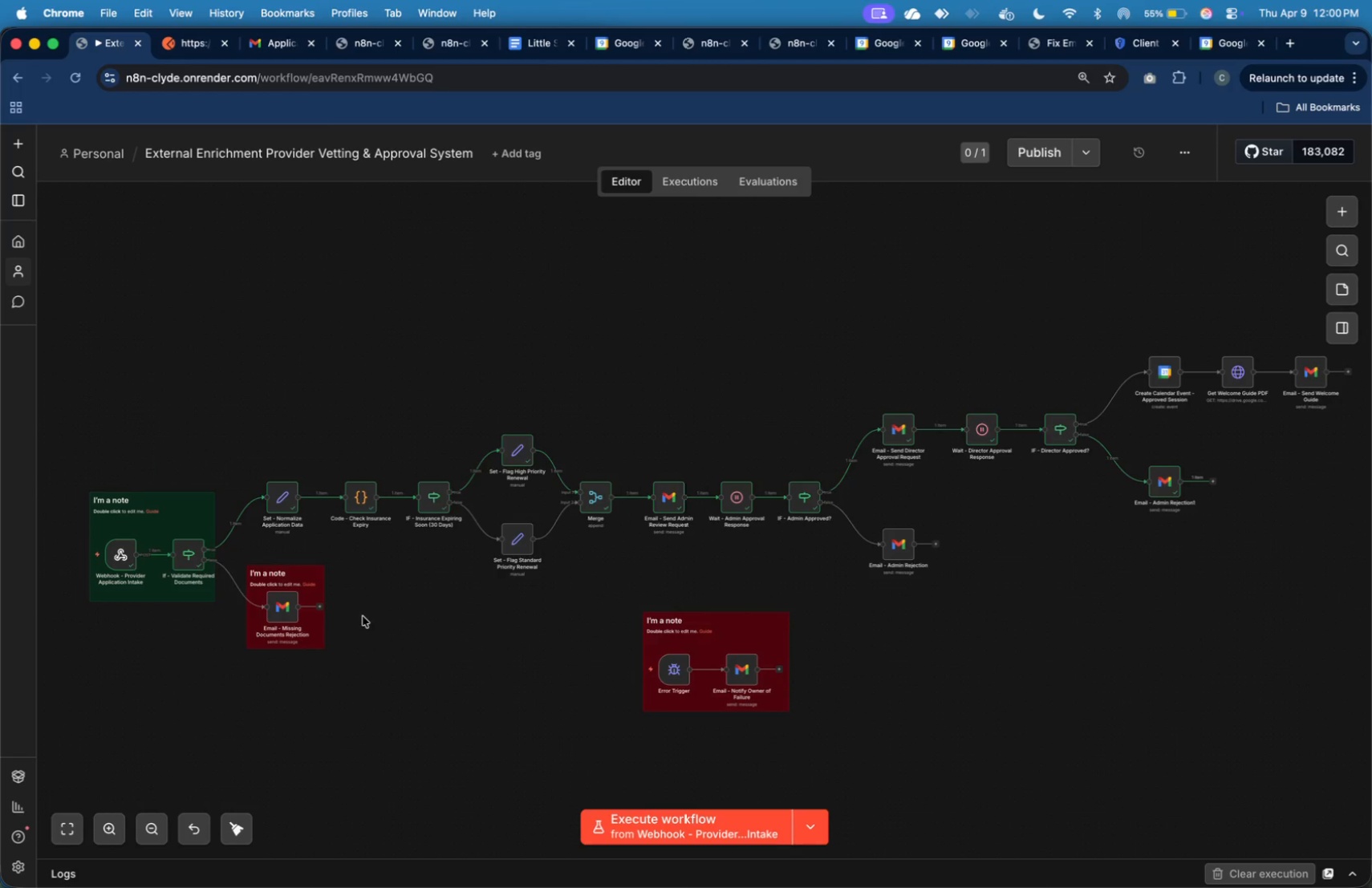 
left_click([374, 621])
 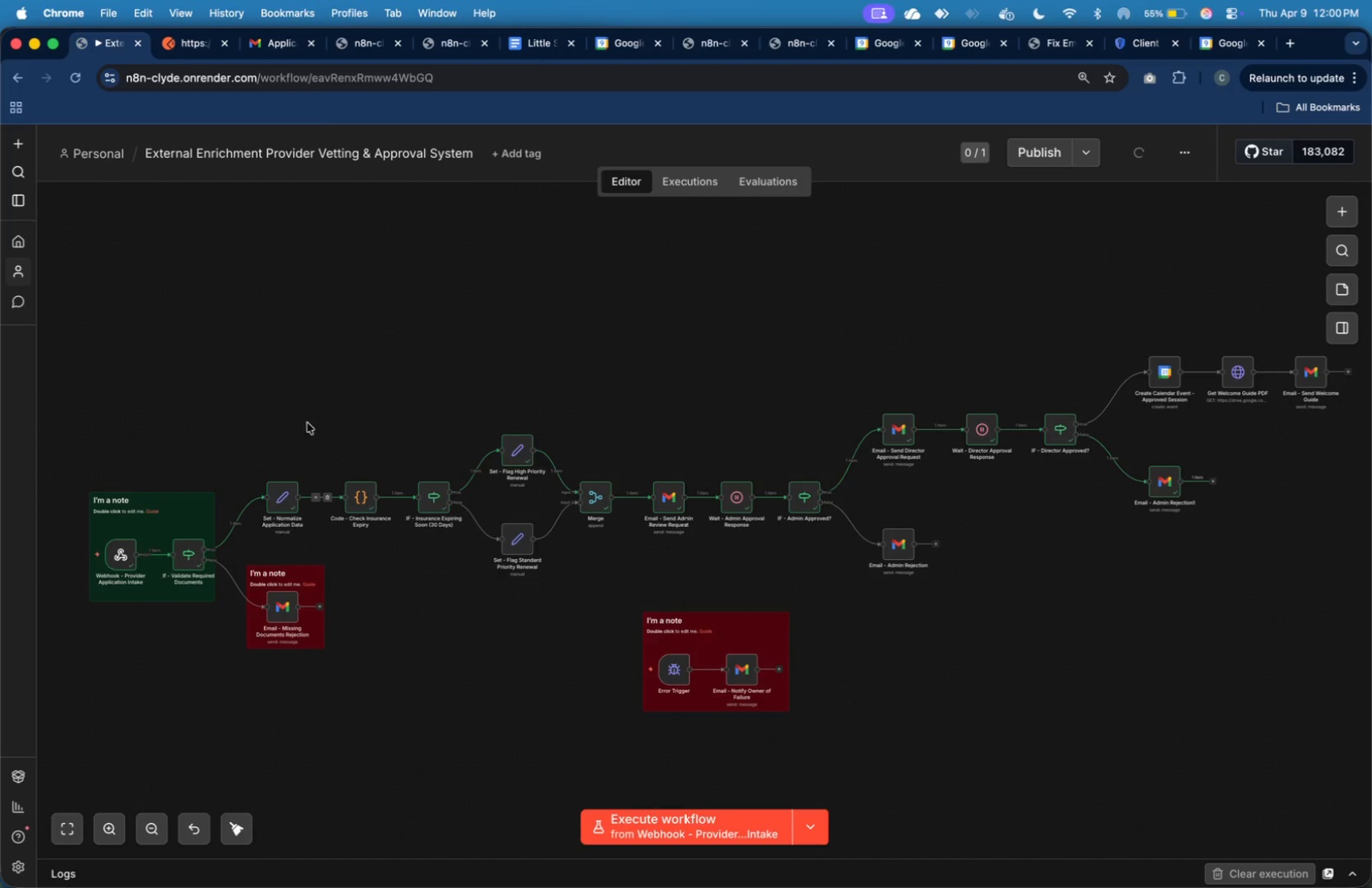 
left_click([307, 391])
 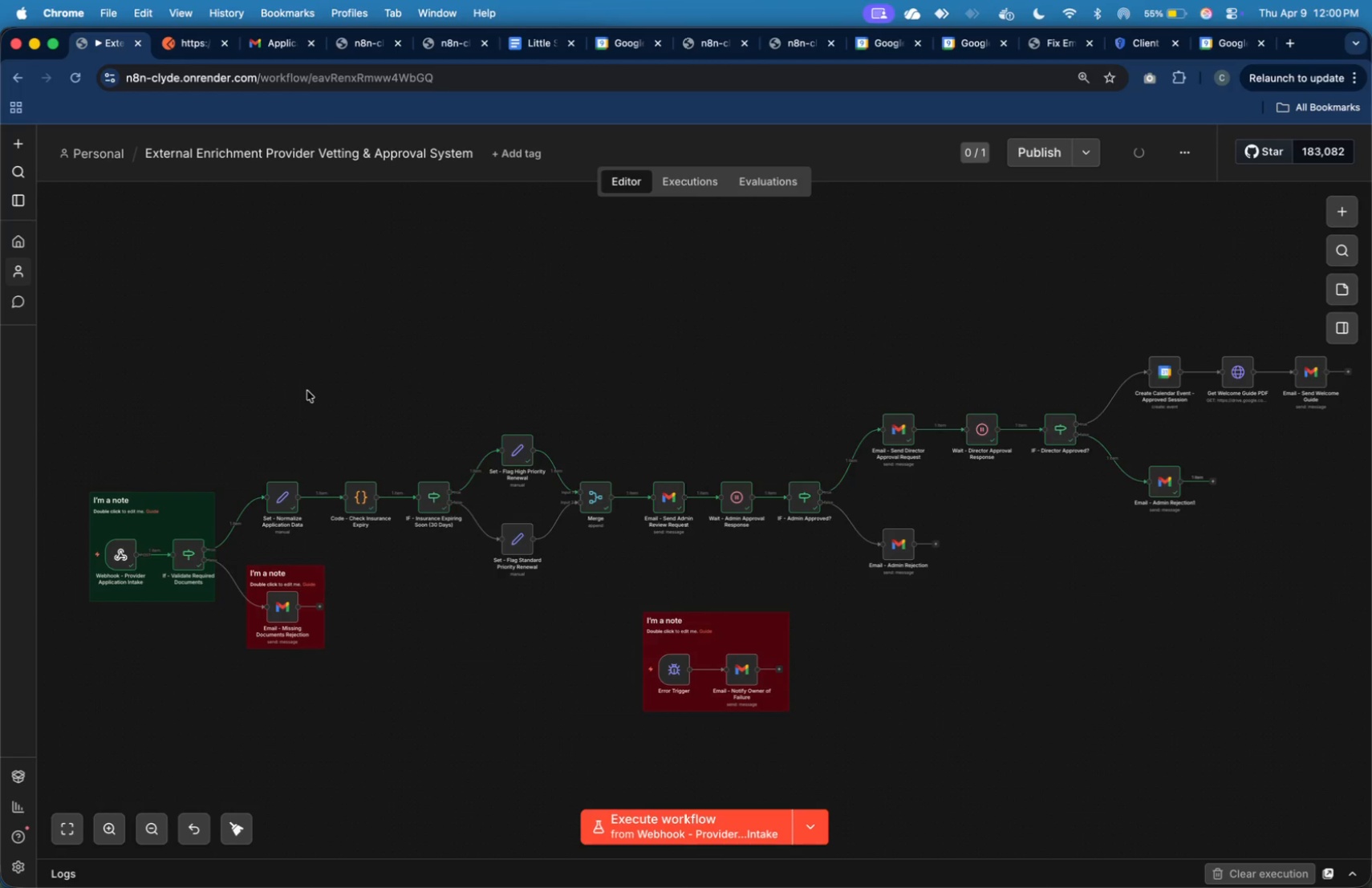 
right_click([307, 391])
 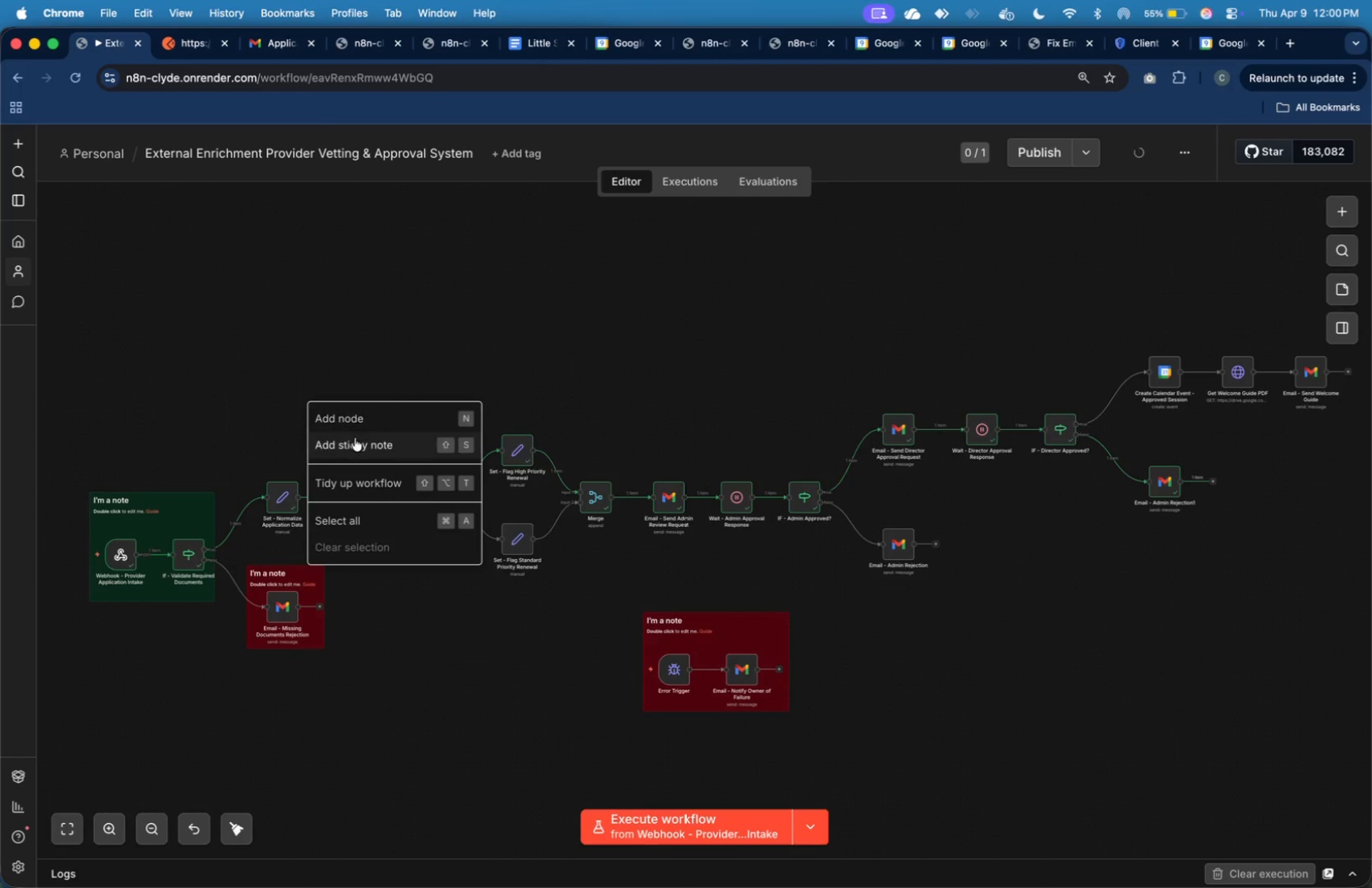 
left_click([355, 440])
 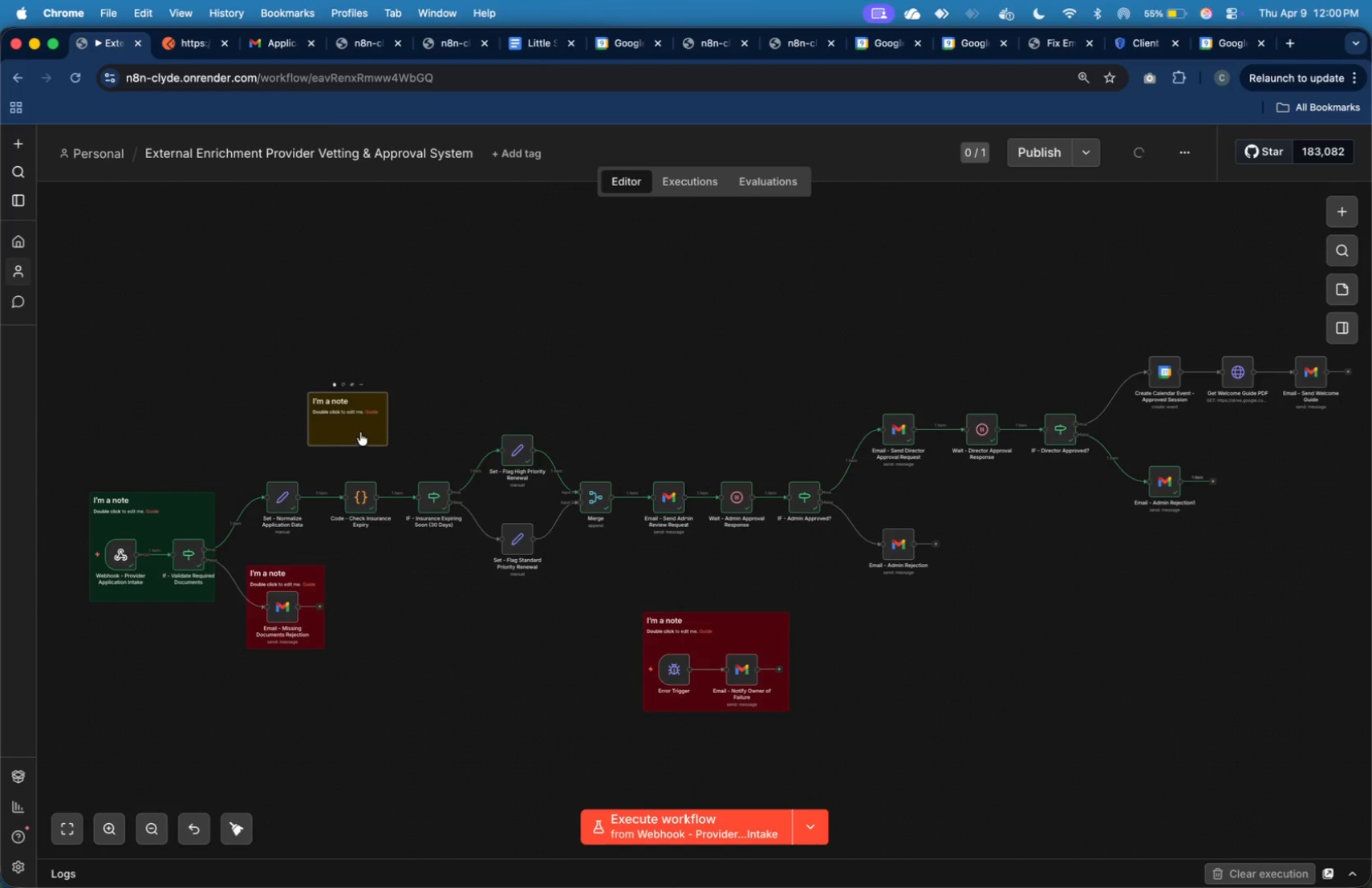 
left_click_drag(start_coordinate=[367, 433], to_coordinate=[311, 444])
 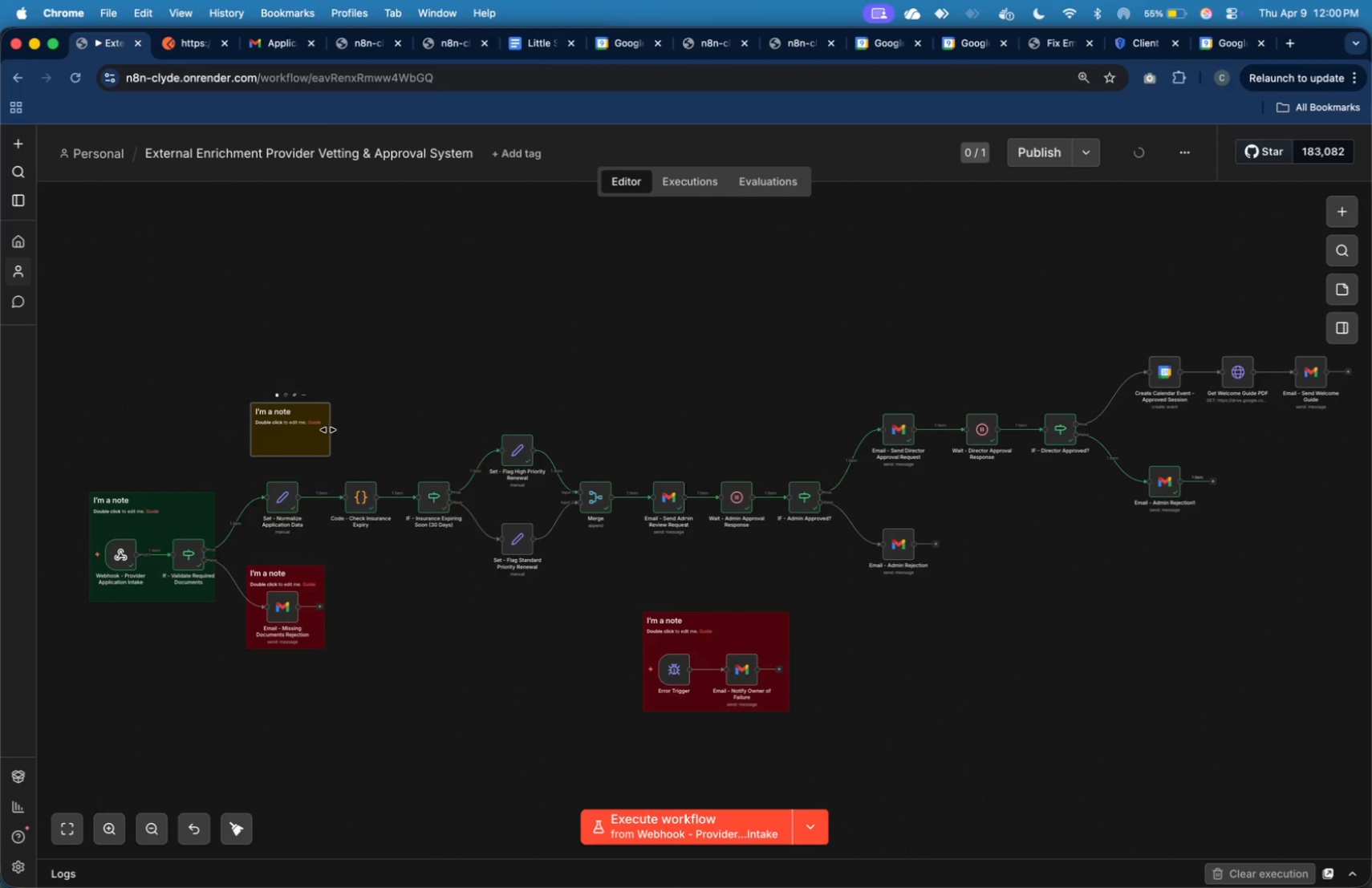 
left_click_drag(start_coordinate=[328, 430], to_coordinate=[392, 453])
 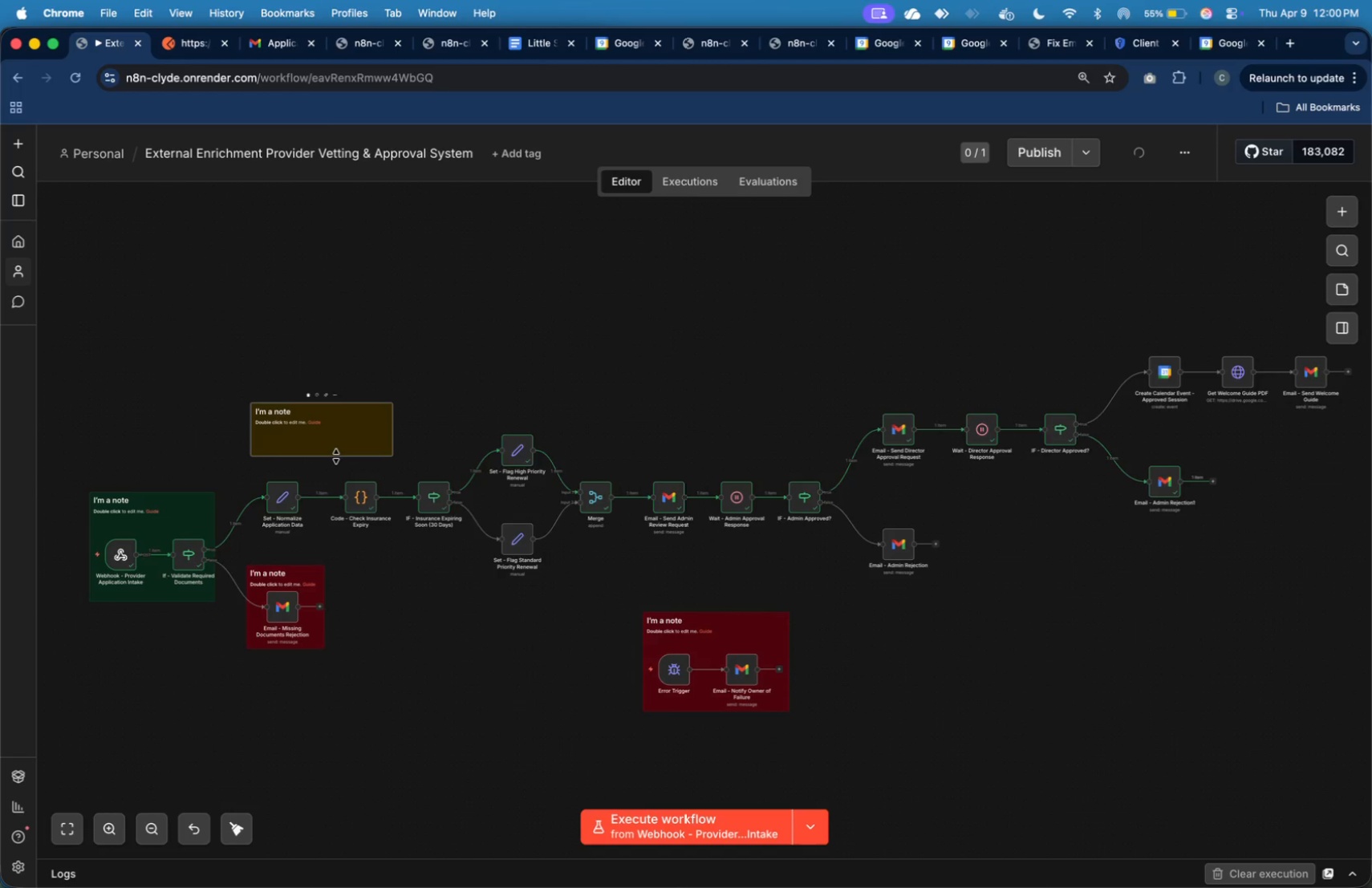 
left_click_drag(start_coordinate=[336, 456], to_coordinate=[329, 491])
 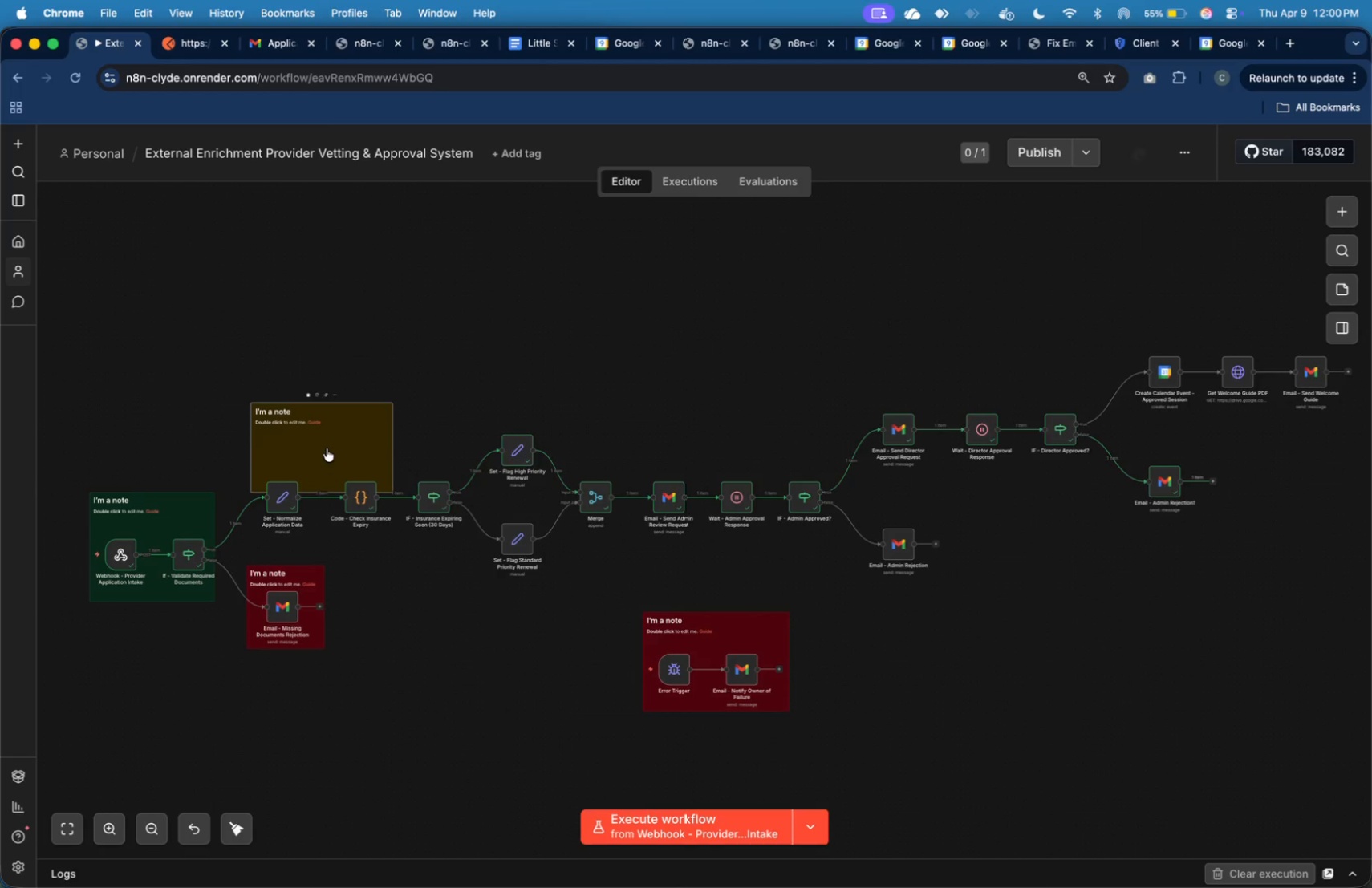 
left_click_drag(start_coordinate=[327, 447], to_coordinate=[320, 491])
 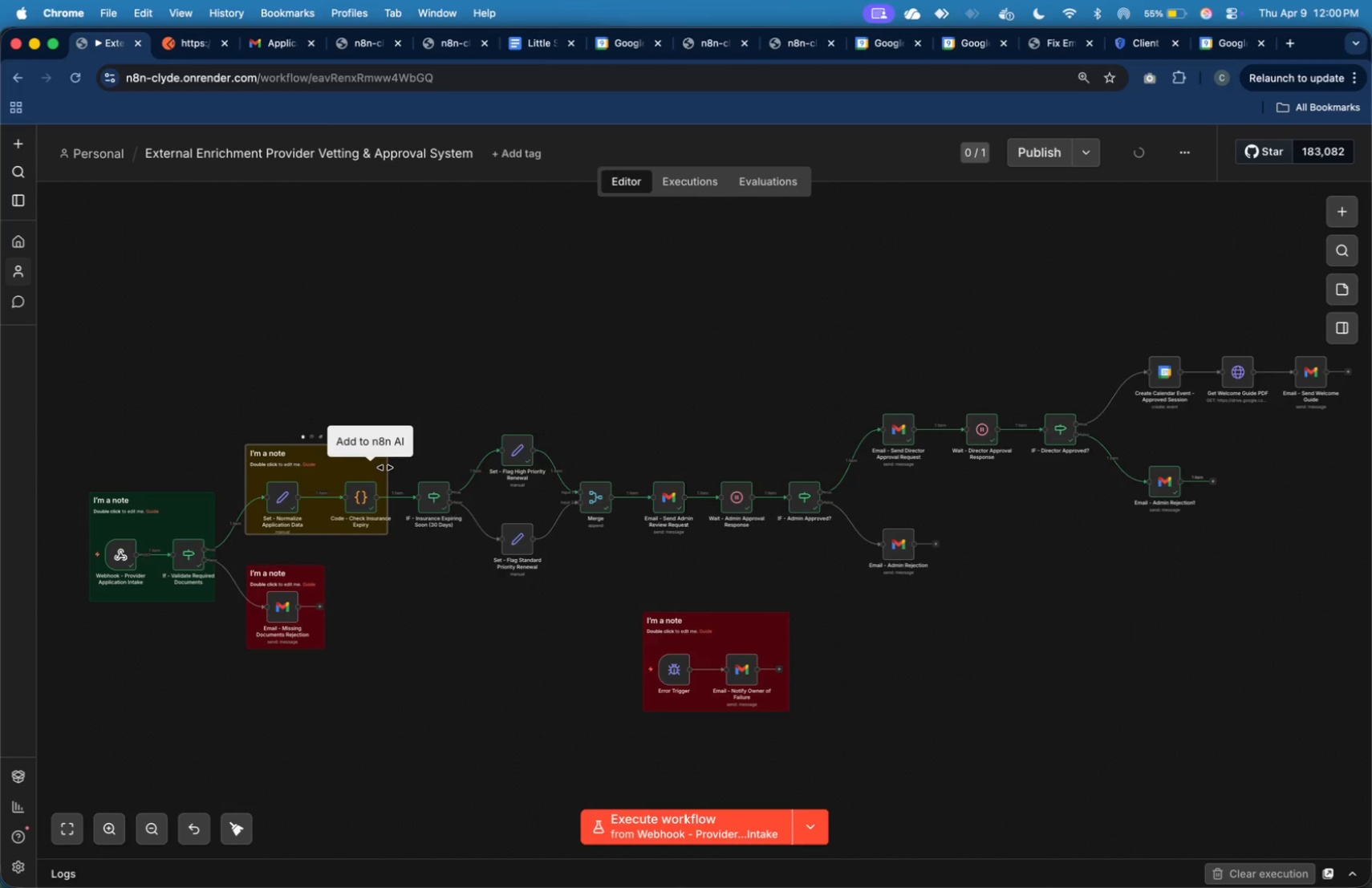 
left_click_drag(start_coordinate=[385, 468], to_coordinate=[392, 472])
 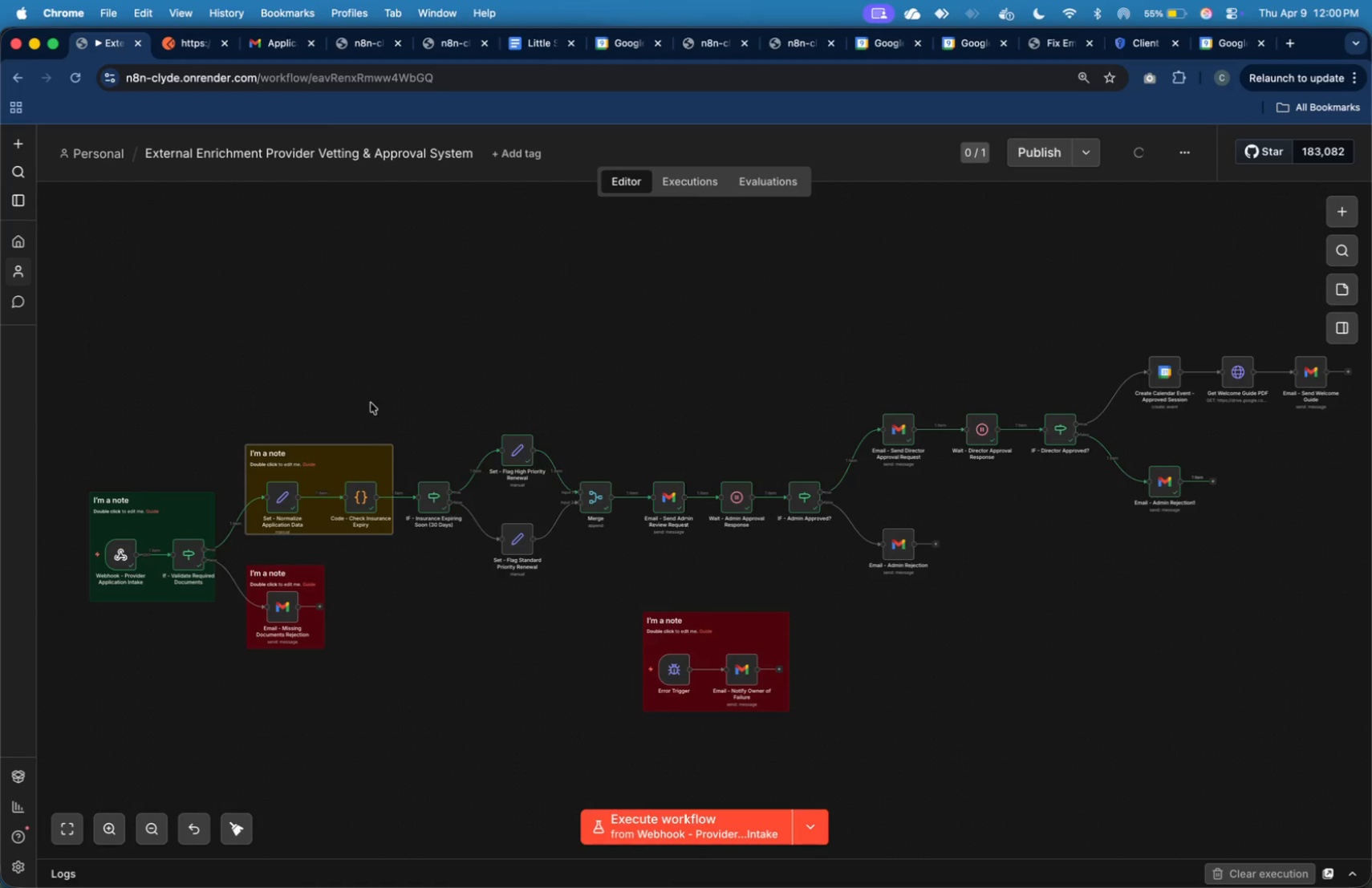 
left_click([374, 383])
 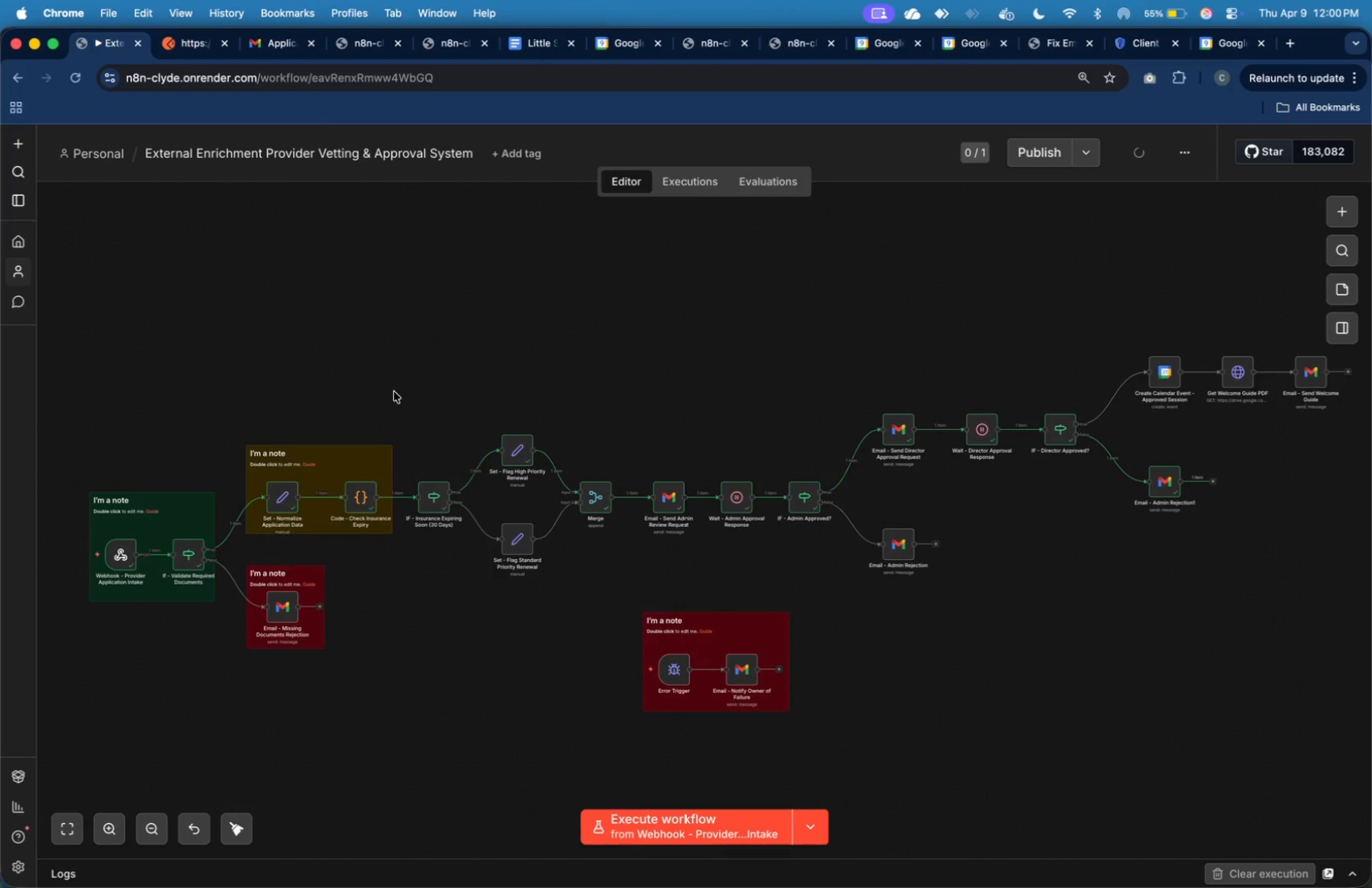 
left_click([422, 330])
 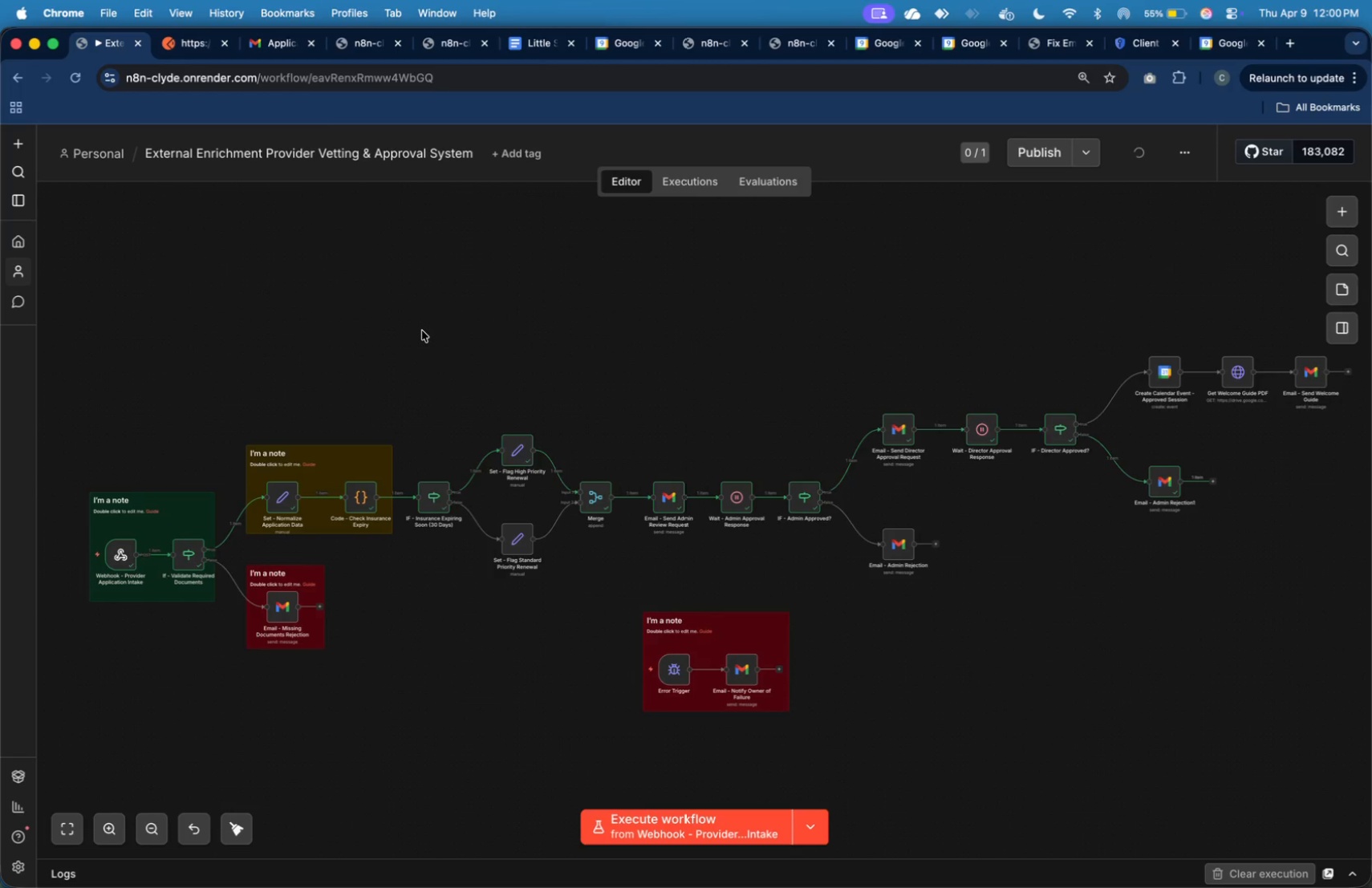 
right_click([422, 330])
 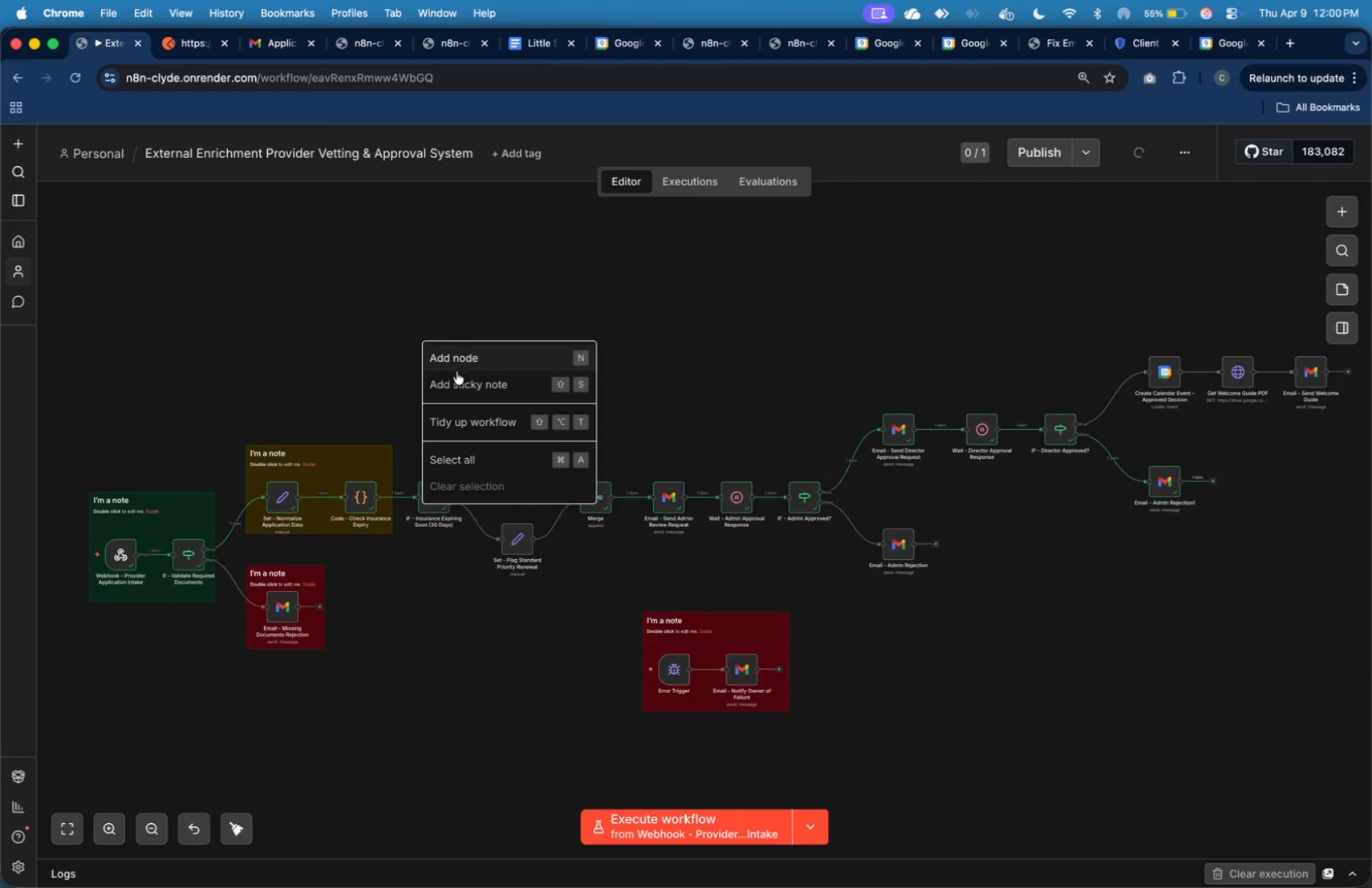 
left_click([457, 376])
 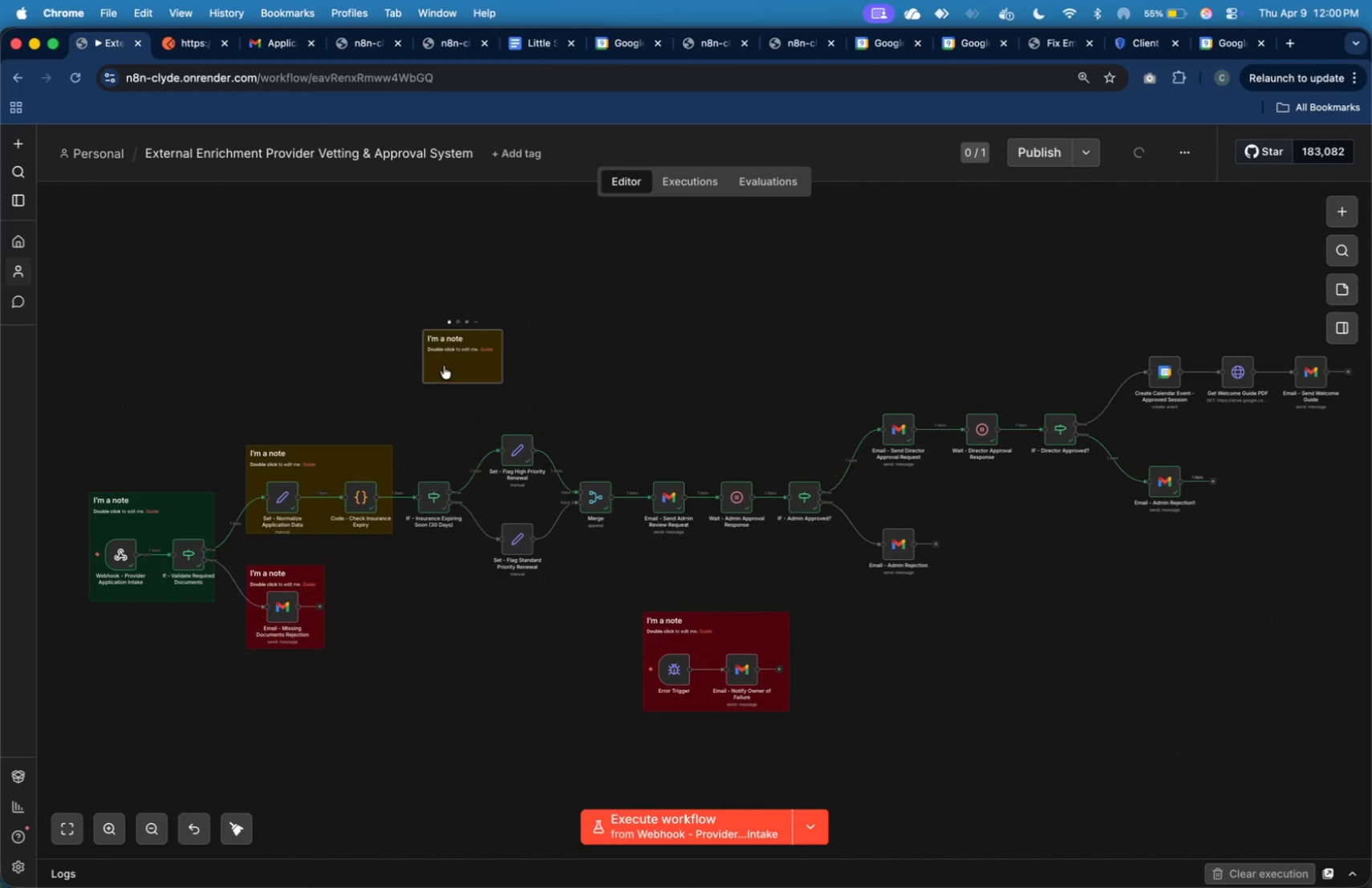 
left_click_drag(start_coordinate=[444, 366], to_coordinate=[432, 367])
 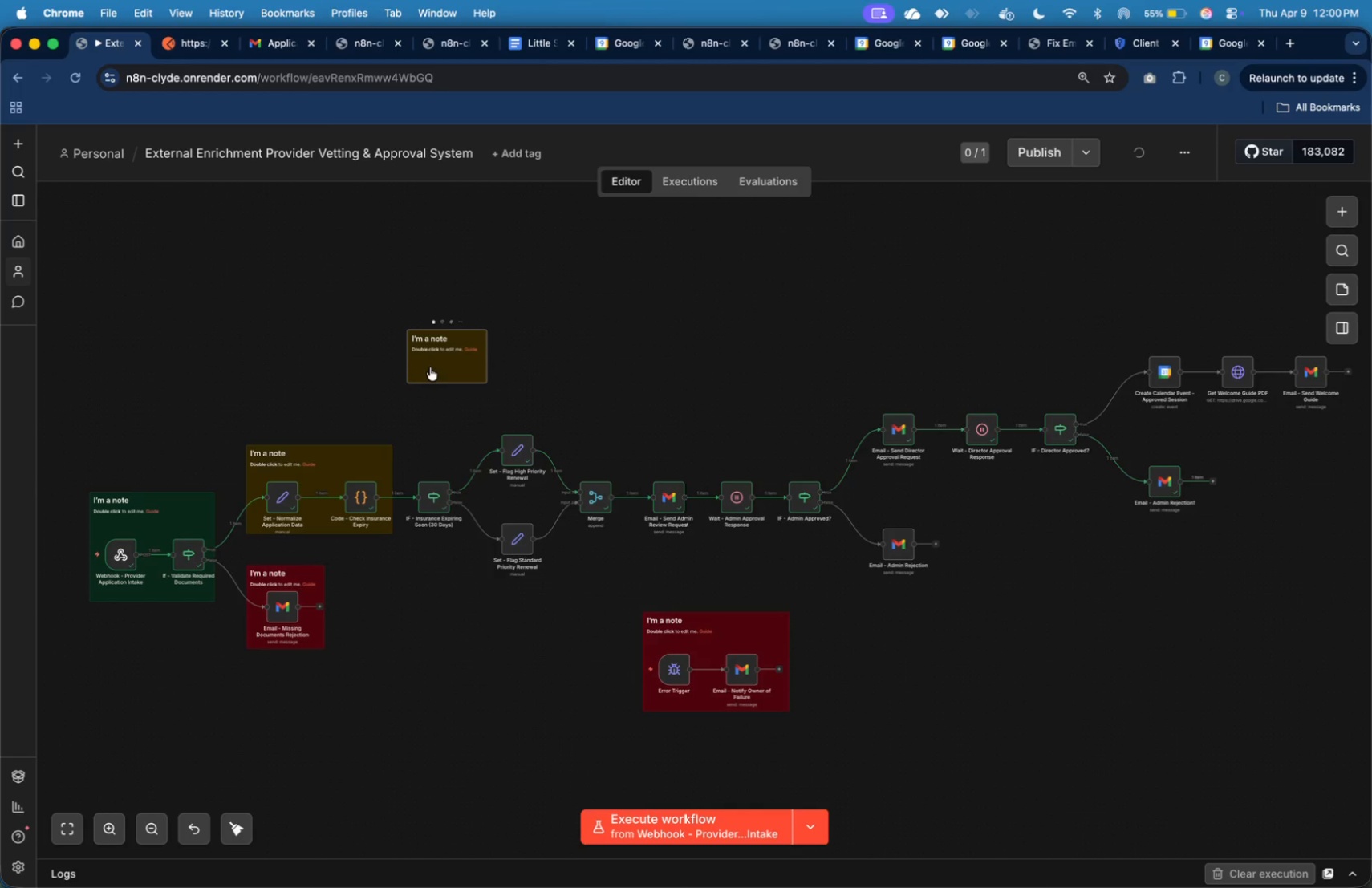 
wait(6.87)
 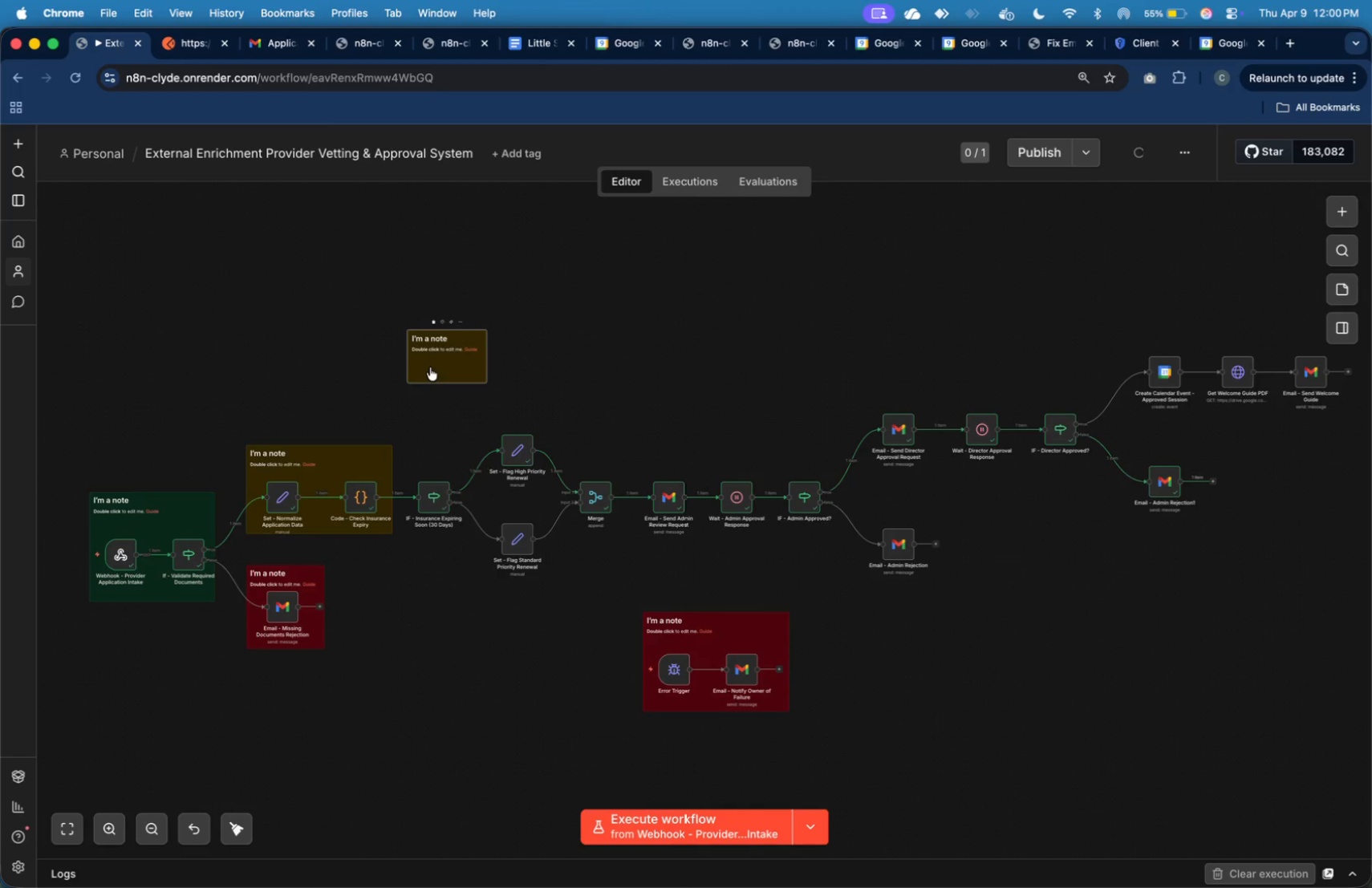 
left_click_drag(start_coordinate=[432, 367], to_coordinate=[422, 366])
 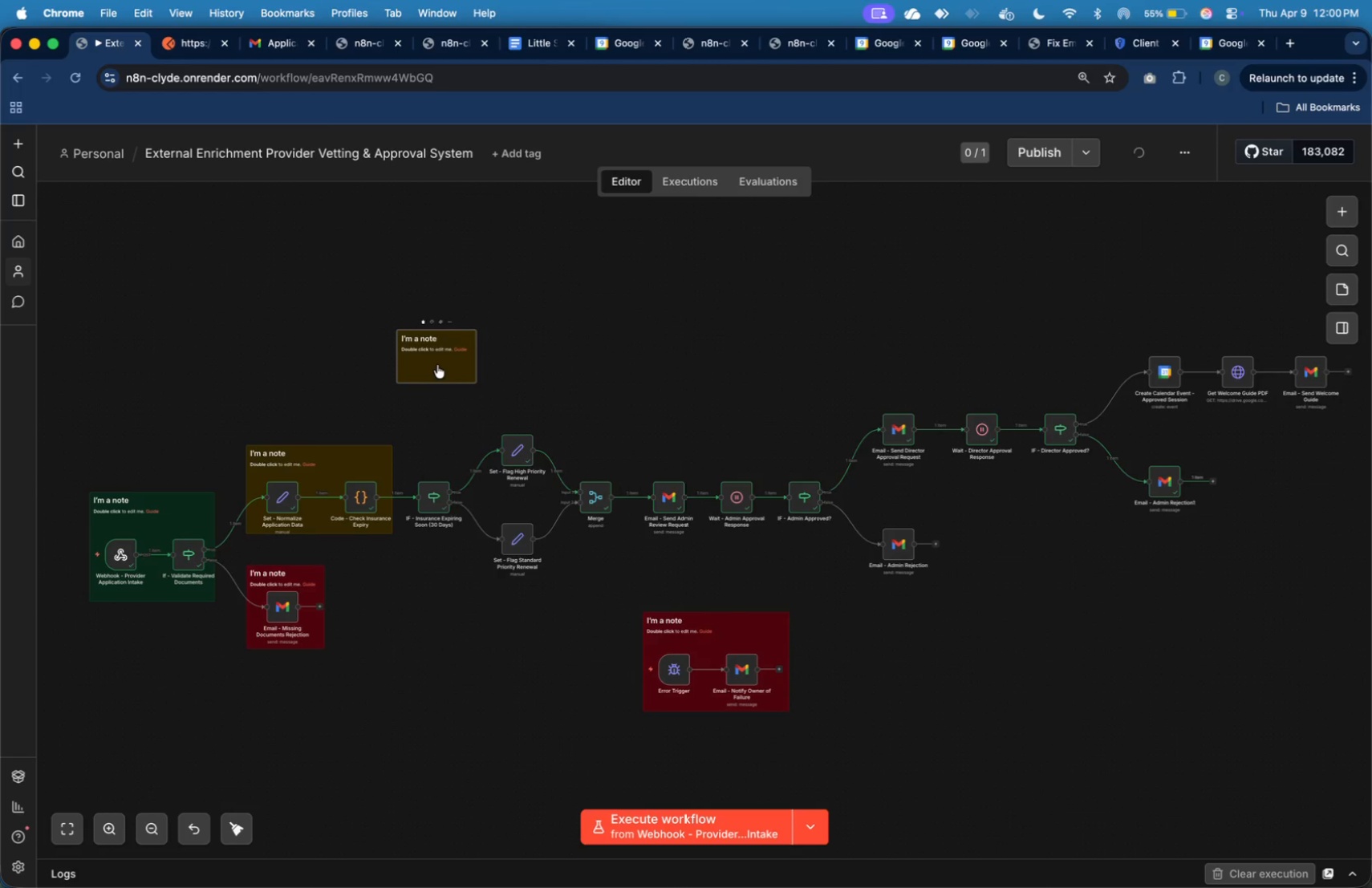 
left_click_drag(start_coordinate=[428, 362], to_coordinate=[436, 424])
 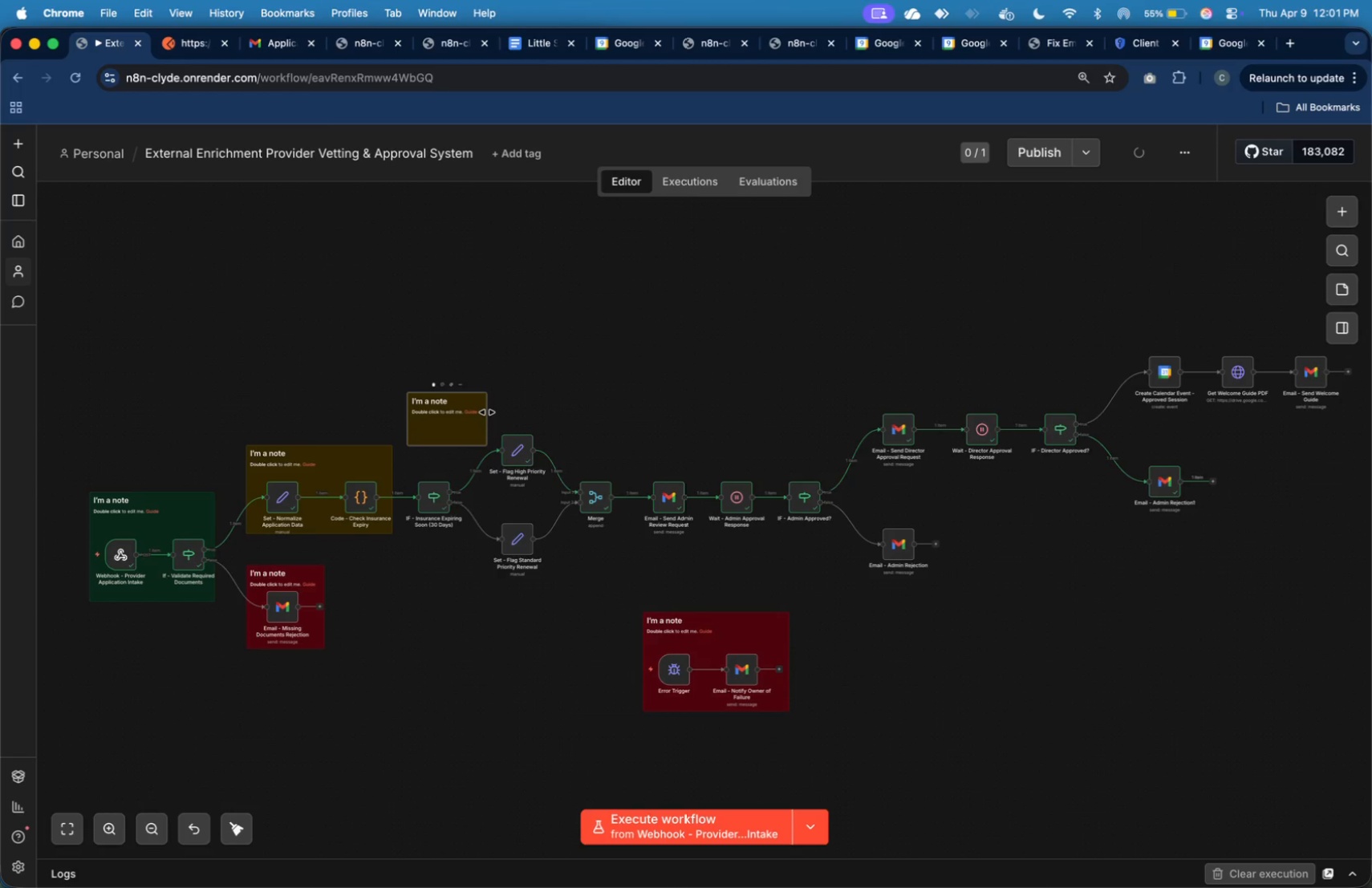 
left_click_drag(start_coordinate=[488, 412], to_coordinate=[565, 436])
 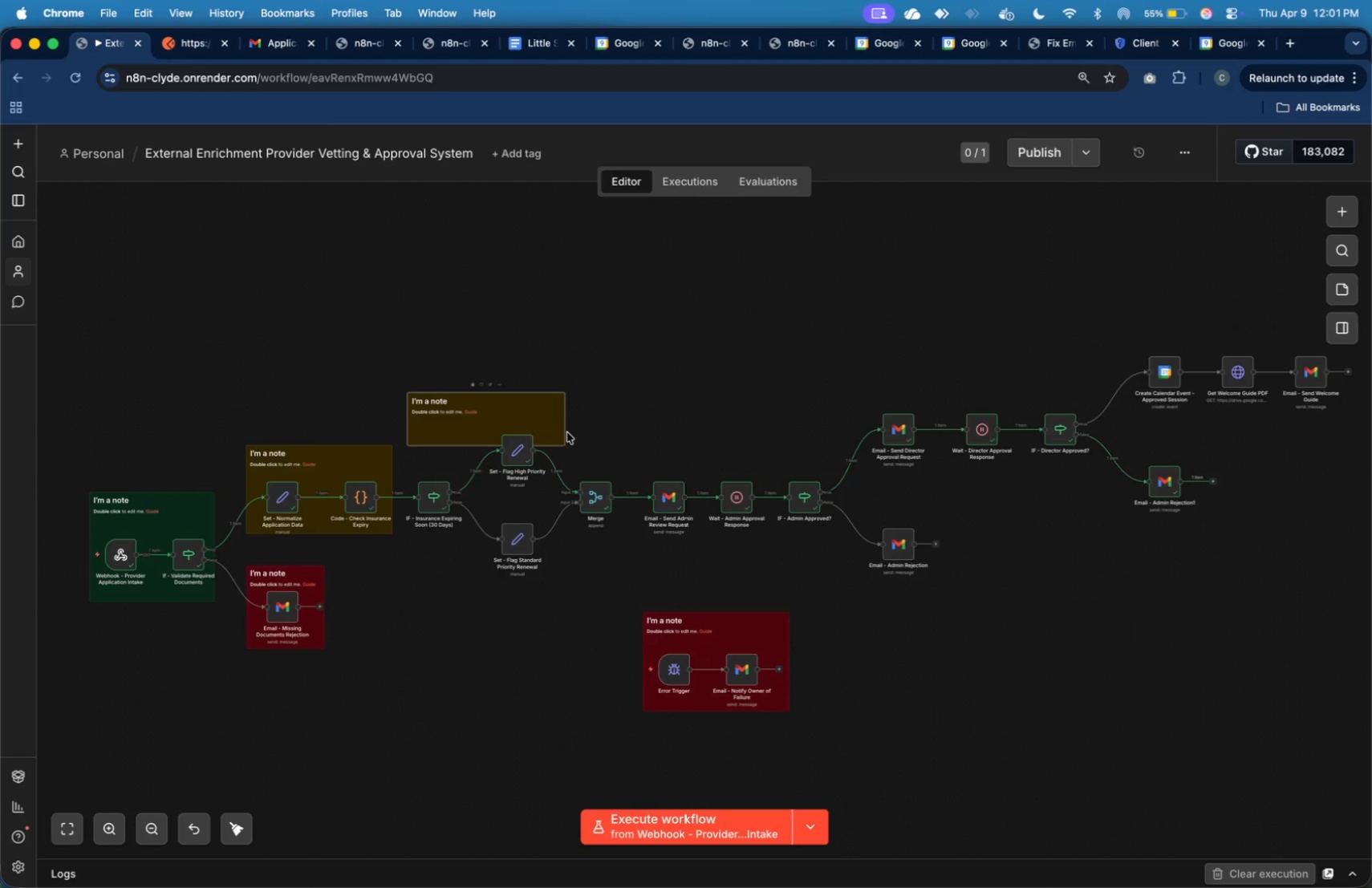 
left_click_drag(start_coordinate=[563, 424], to_coordinate=[622, 442])
 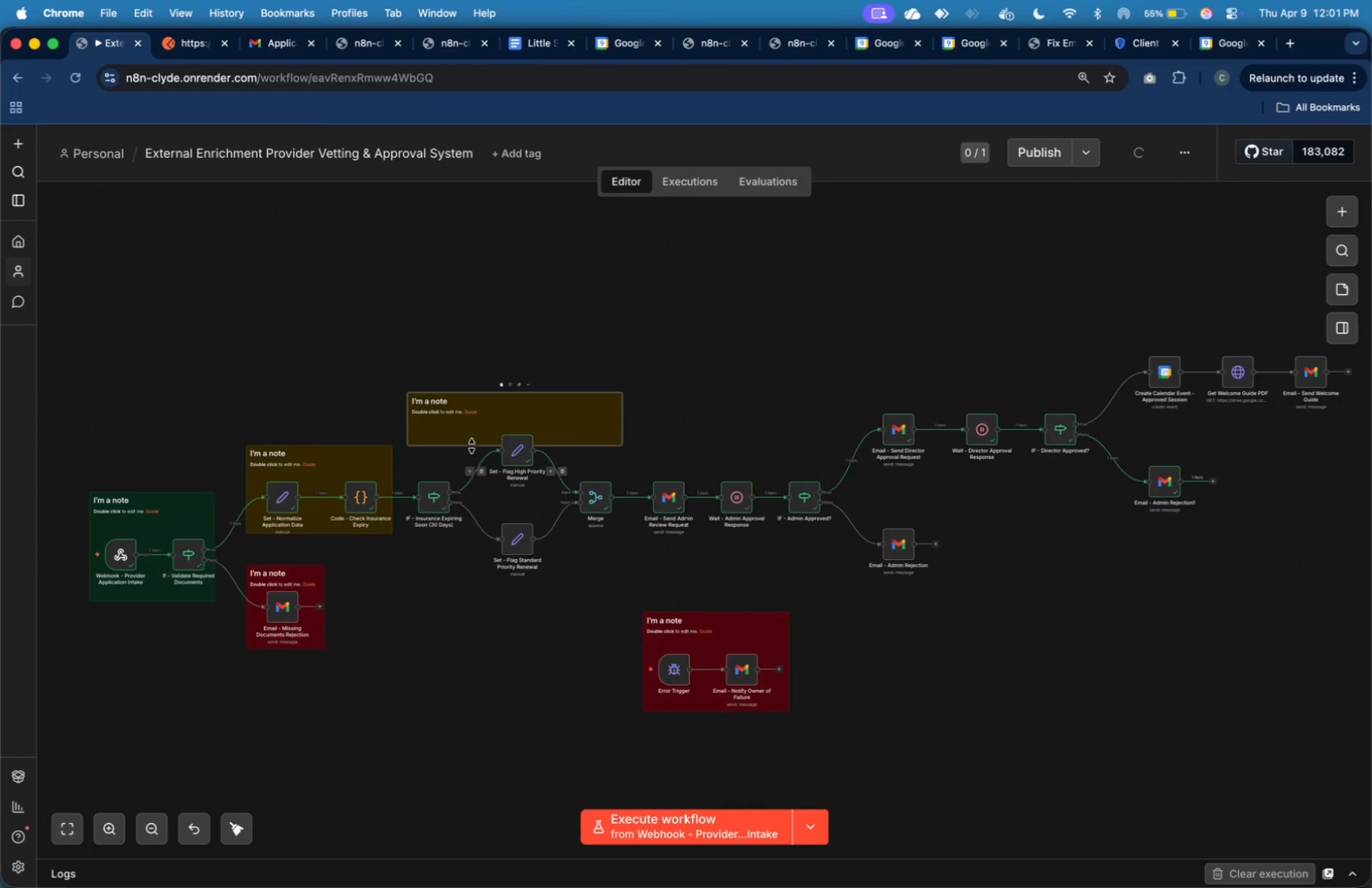 
left_click_drag(start_coordinate=[470, 446], to_coordinate=[473, 536])
 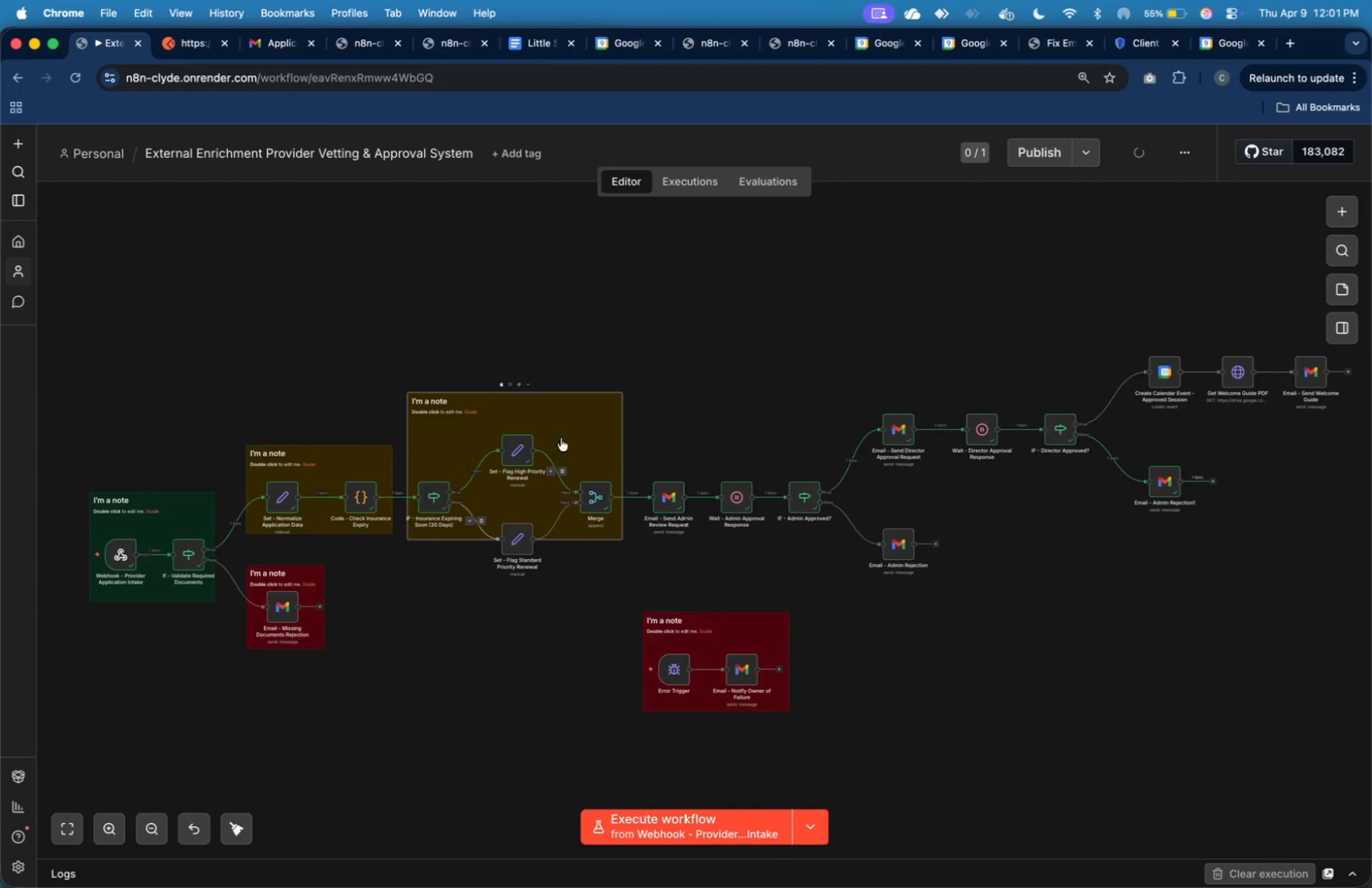 
left_click_drag(start_coordinate=[572, 428], to_coordinate=[574, 472])
 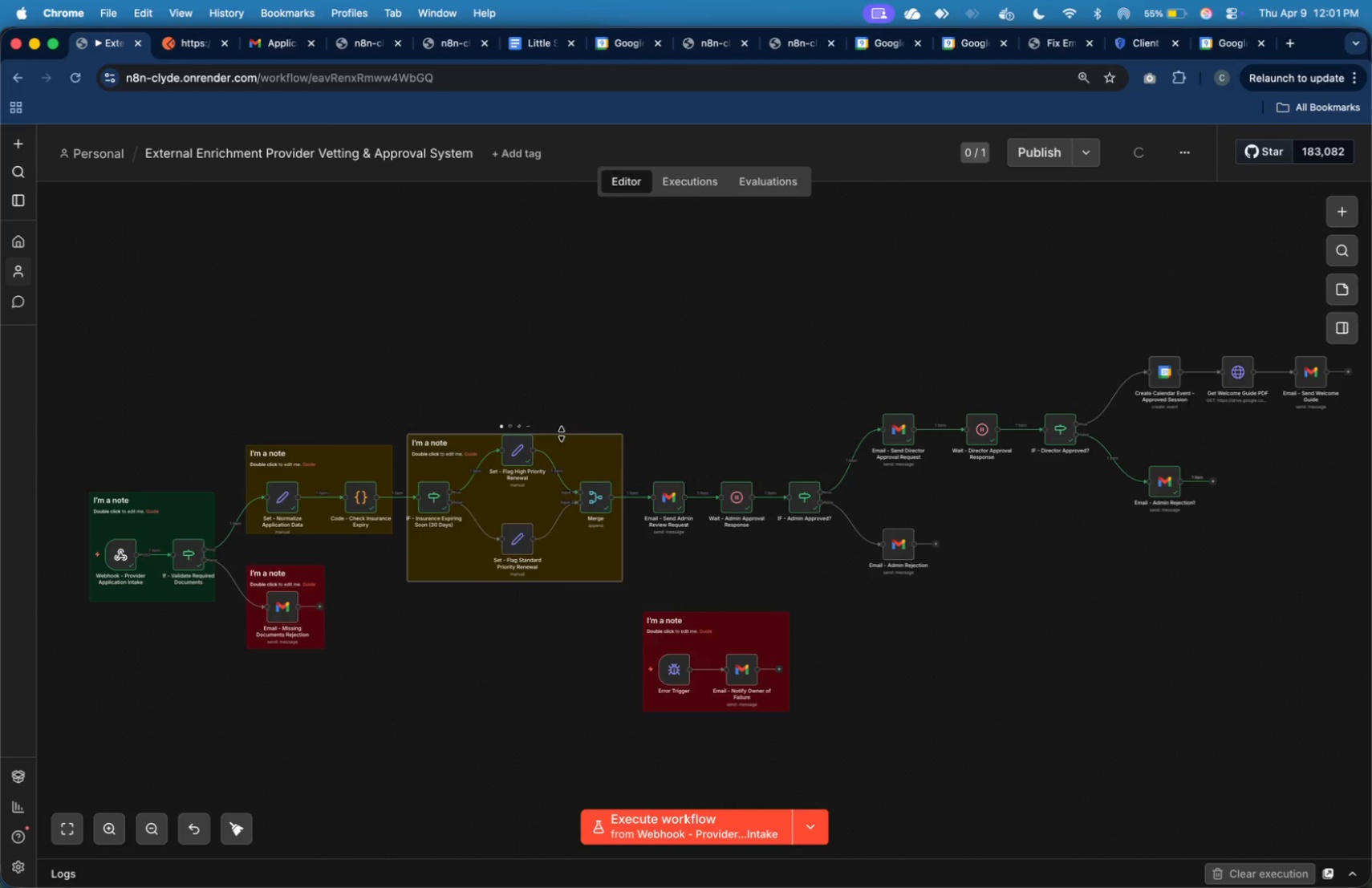 
left_click_drag(start_coordinate=[562, 434], to_coordinate=[557, 393])
 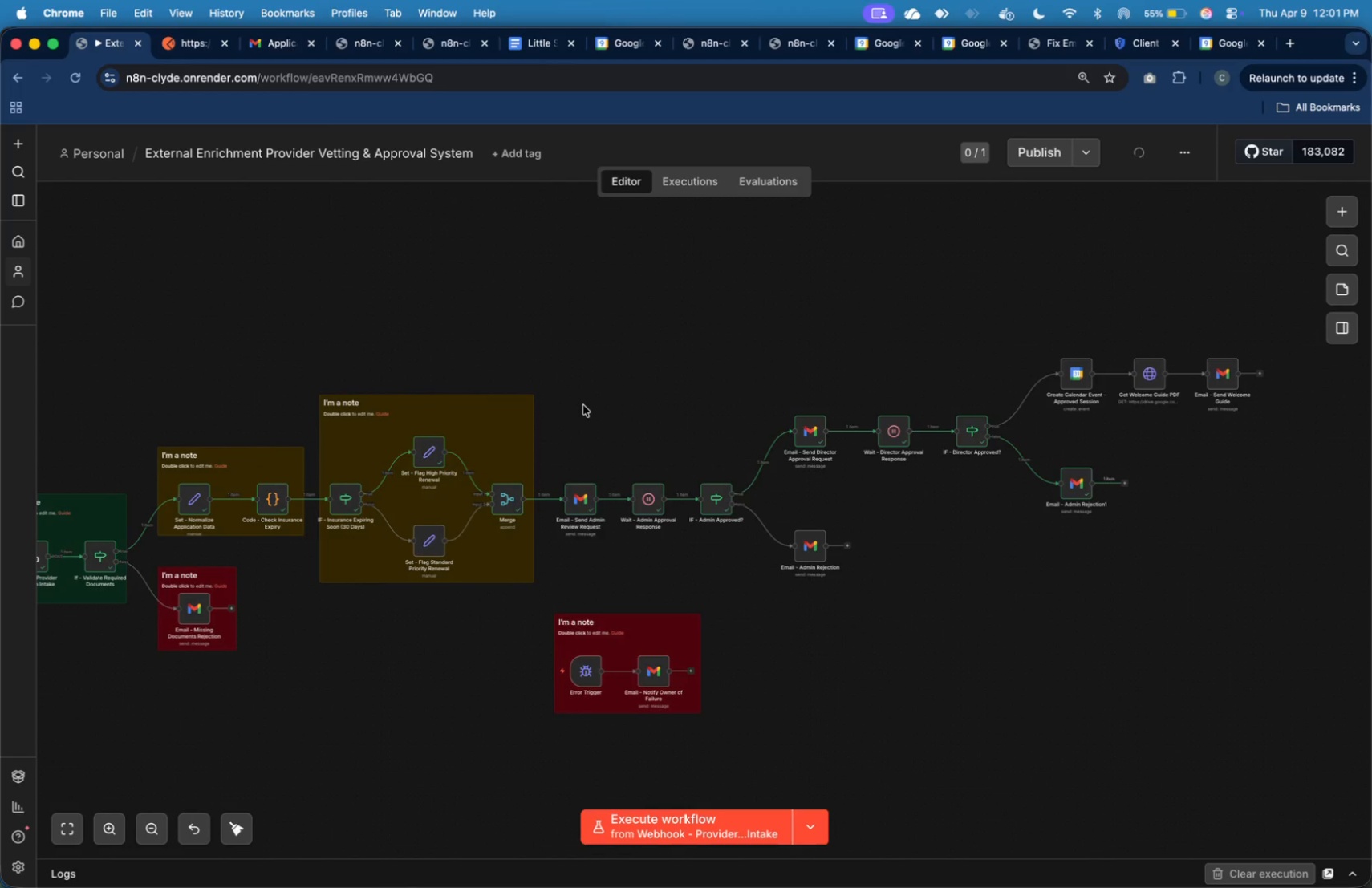 
wait(5.84)
 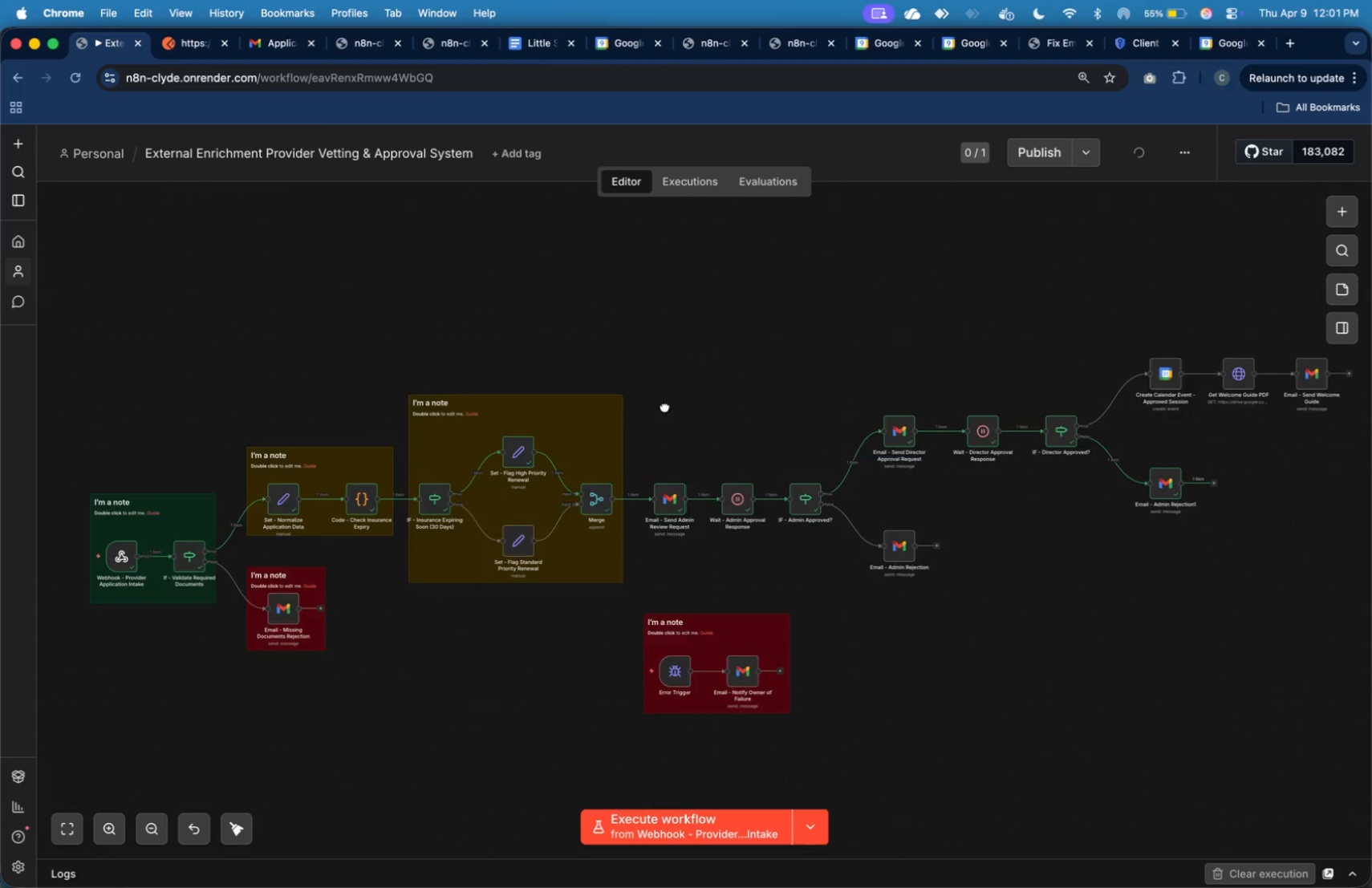 
right_click([610, 347])
 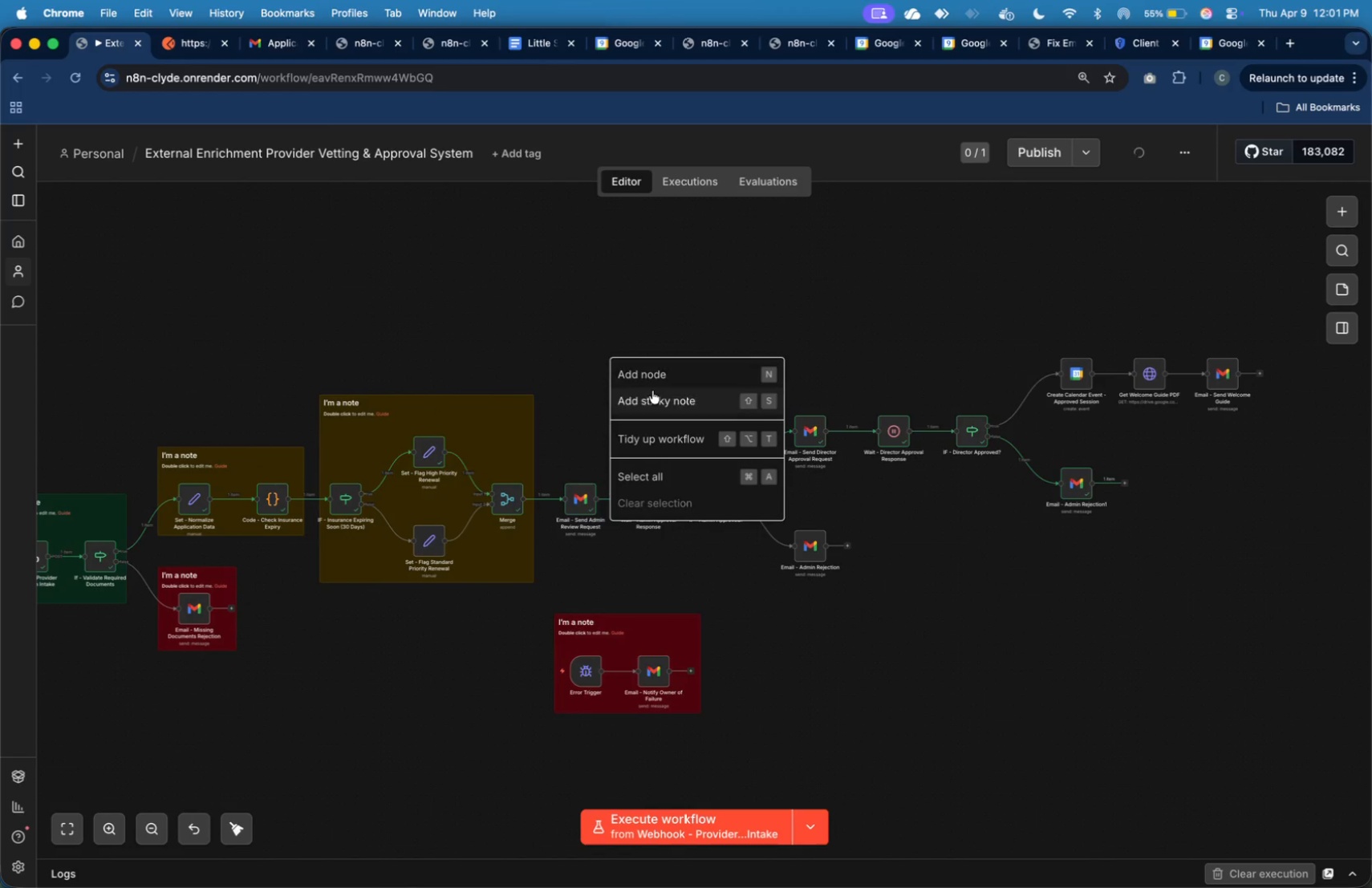 
left_click([654, 394])
 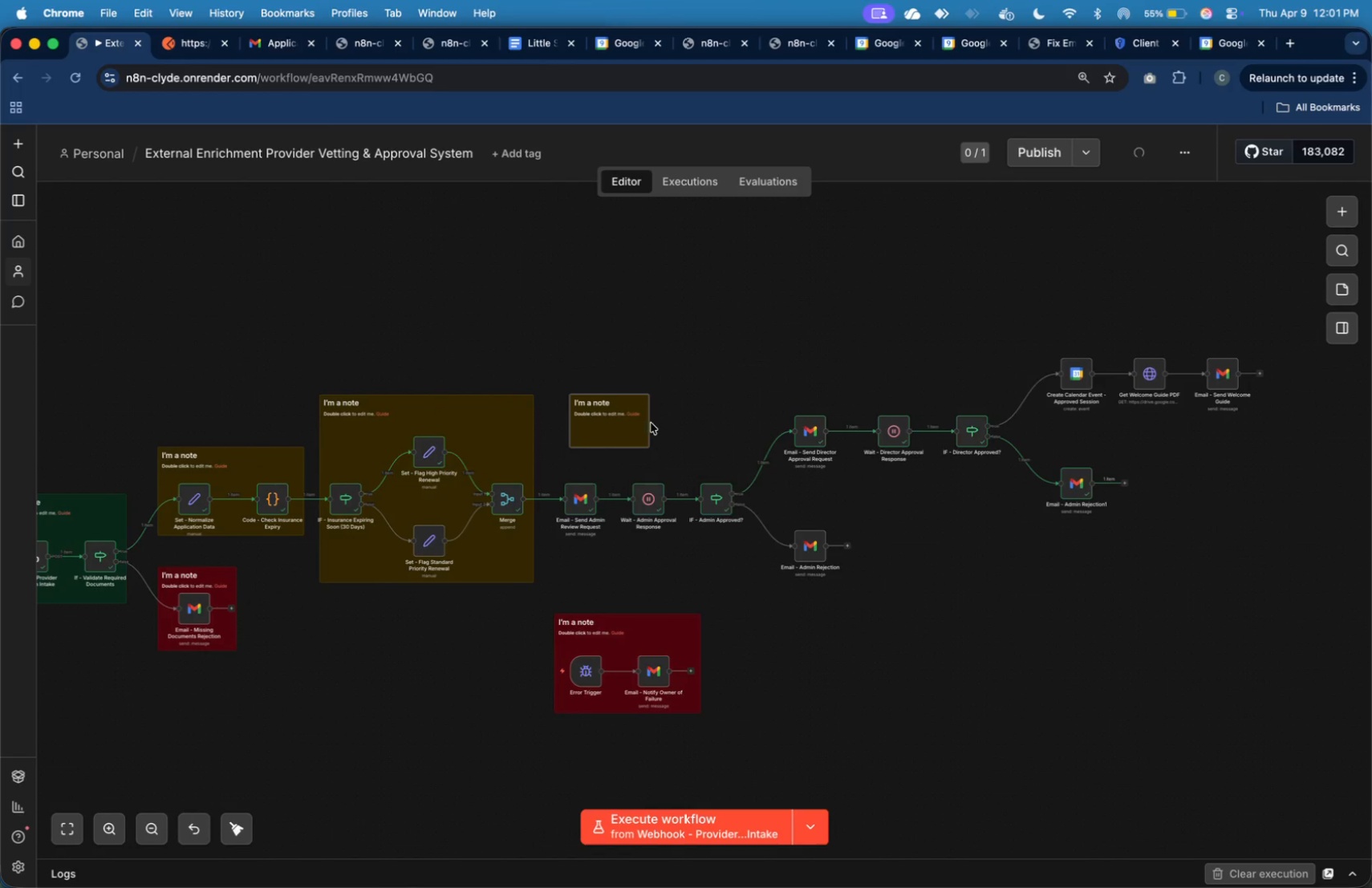 
left_click_drag(start_coordinate=[639, 431], to_coordinate=[619, 468])
 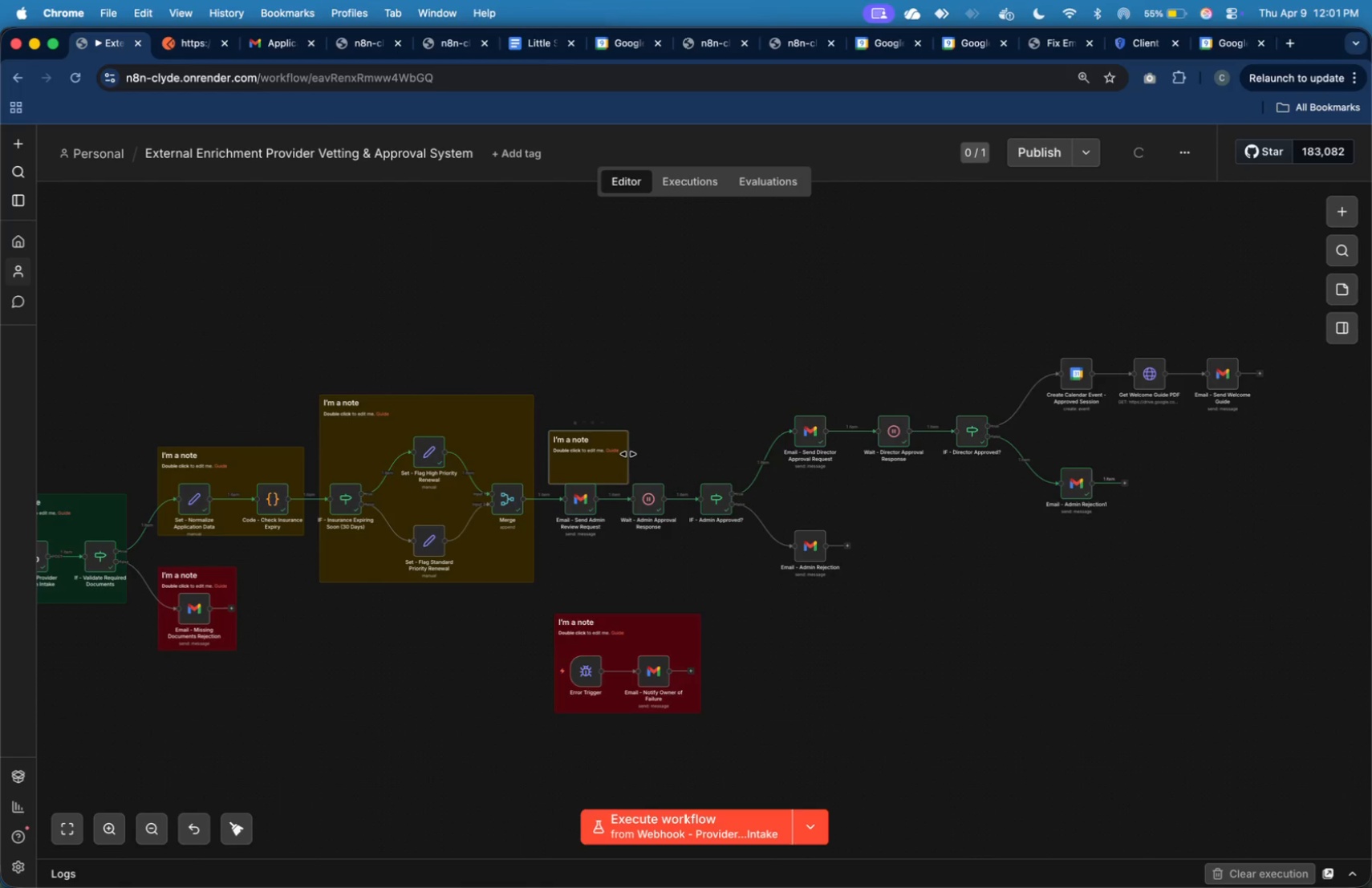 
left_click_drag(start_coordinate=[627, 453], to_coordinate=[751, 469])
 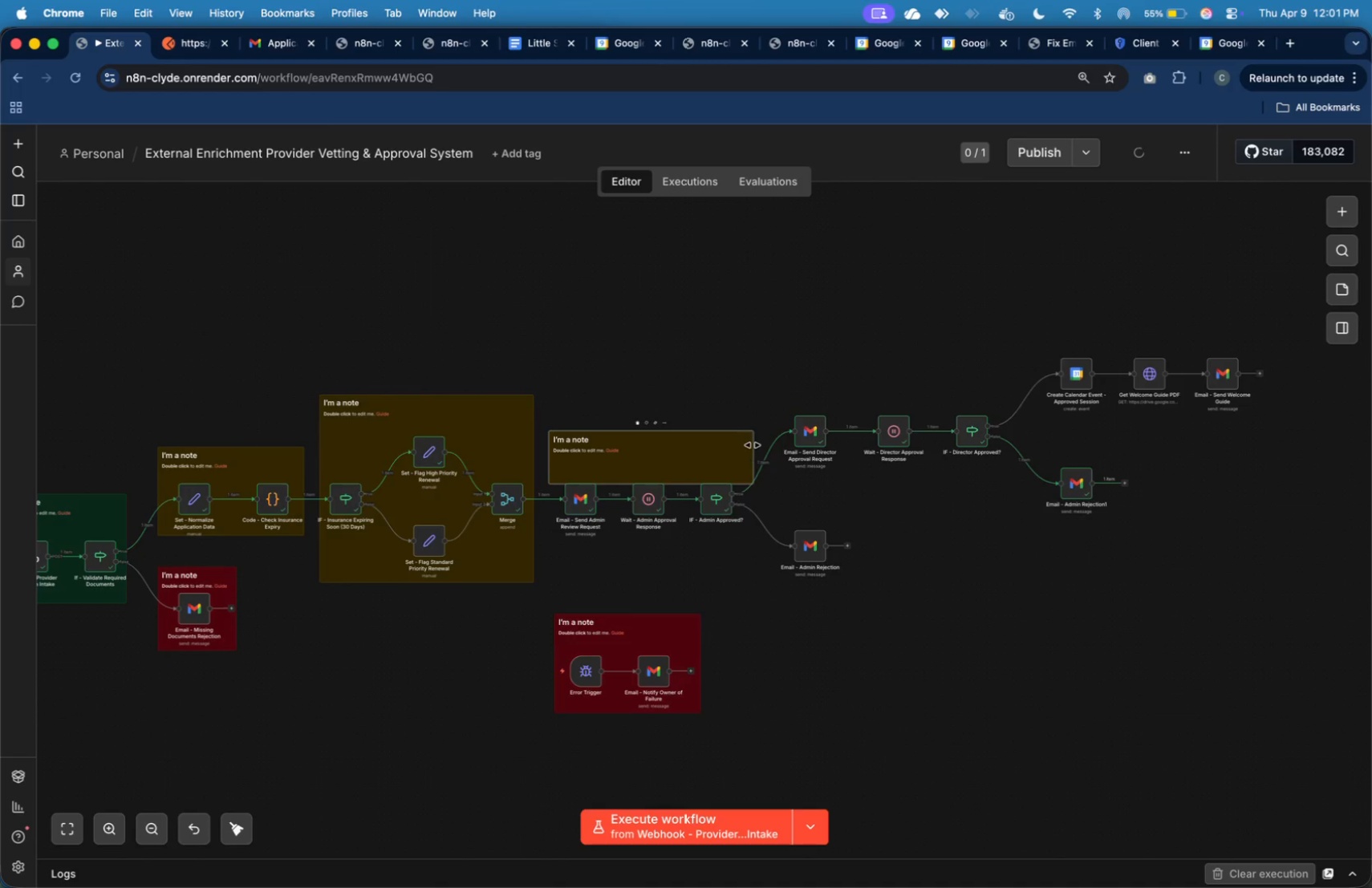 
left_click_drag(start_coordinate=[753, 445], to_coordinate=[732, 445])
 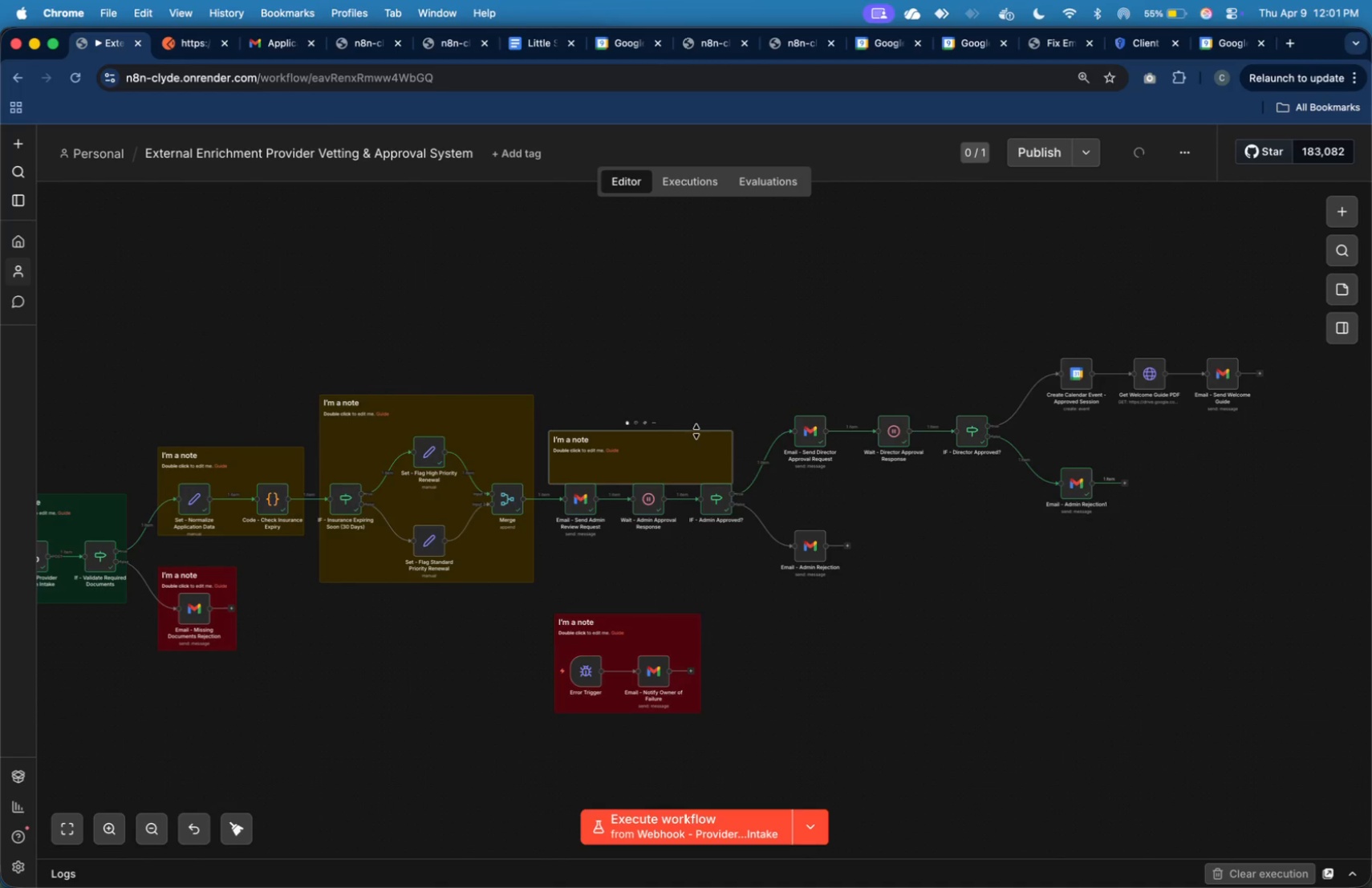 
left_click_drag(start_coordinate=[696, 432], to_coordinate=[689, 360])
 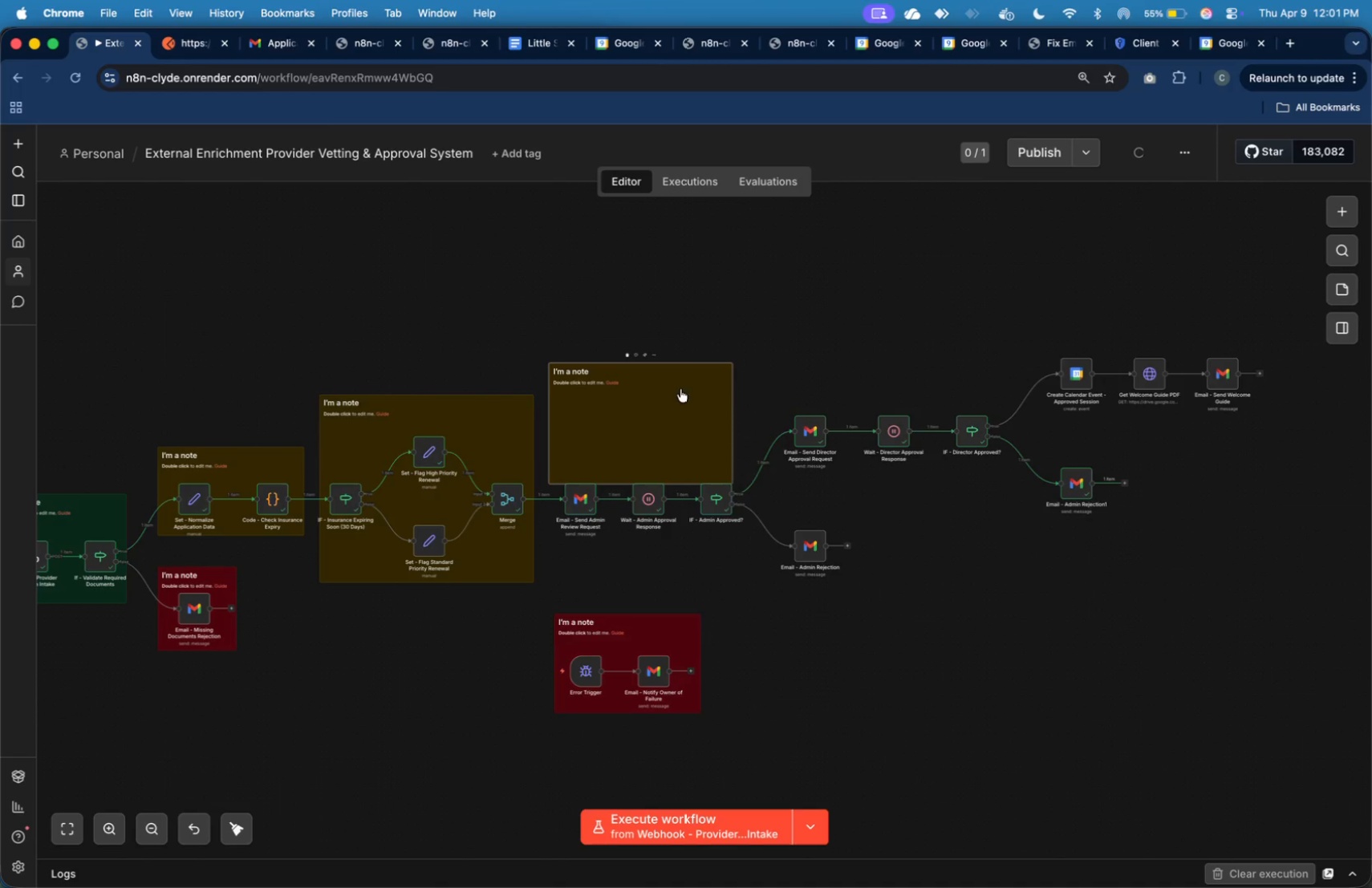 
left_click_drag(start_coordinate=[682, 400], to_coordinate=[686, 480])
 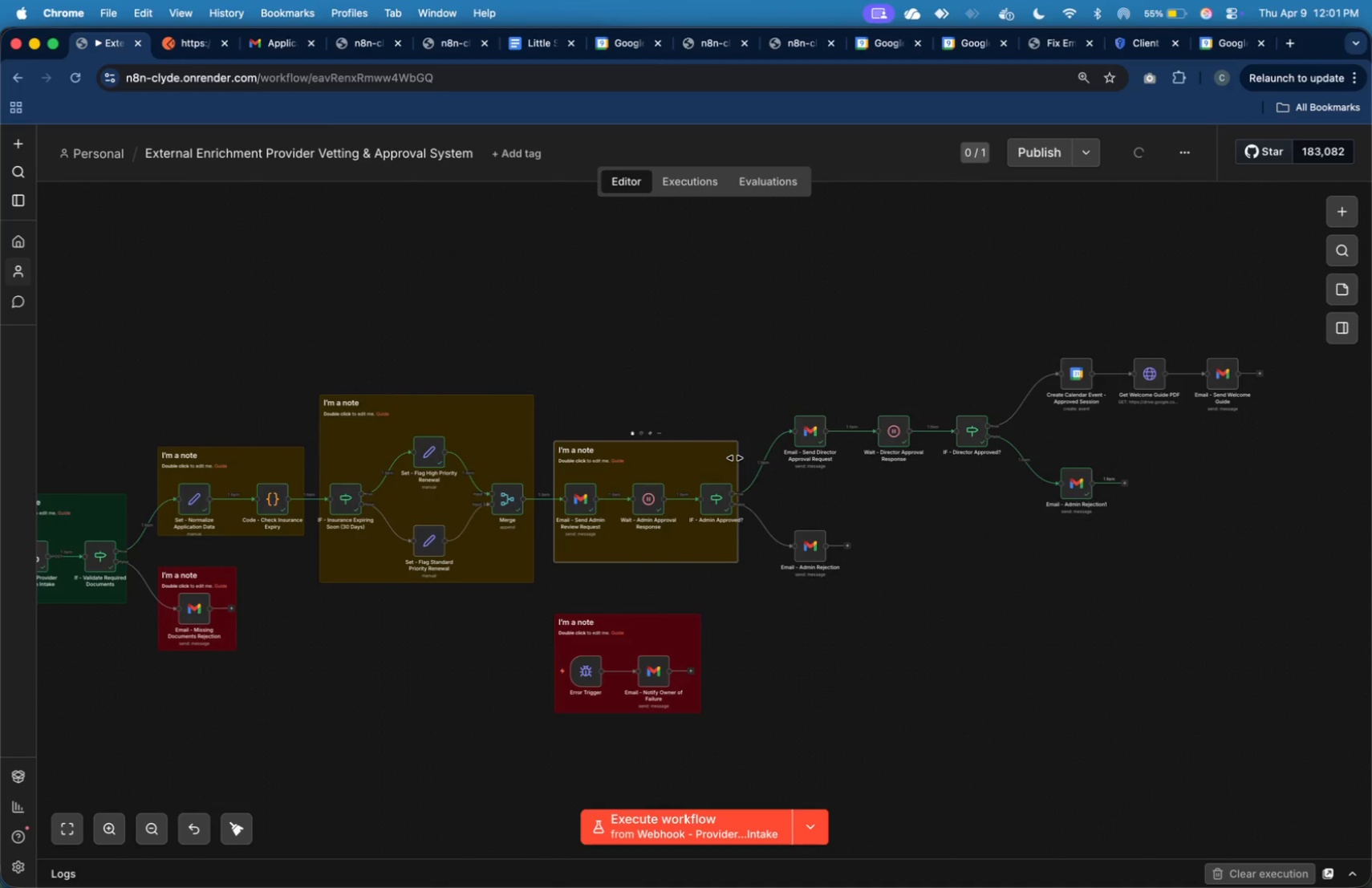 
left_click_drag(start_coordinate=[735, 458], to_coordinate=[748, 464])
 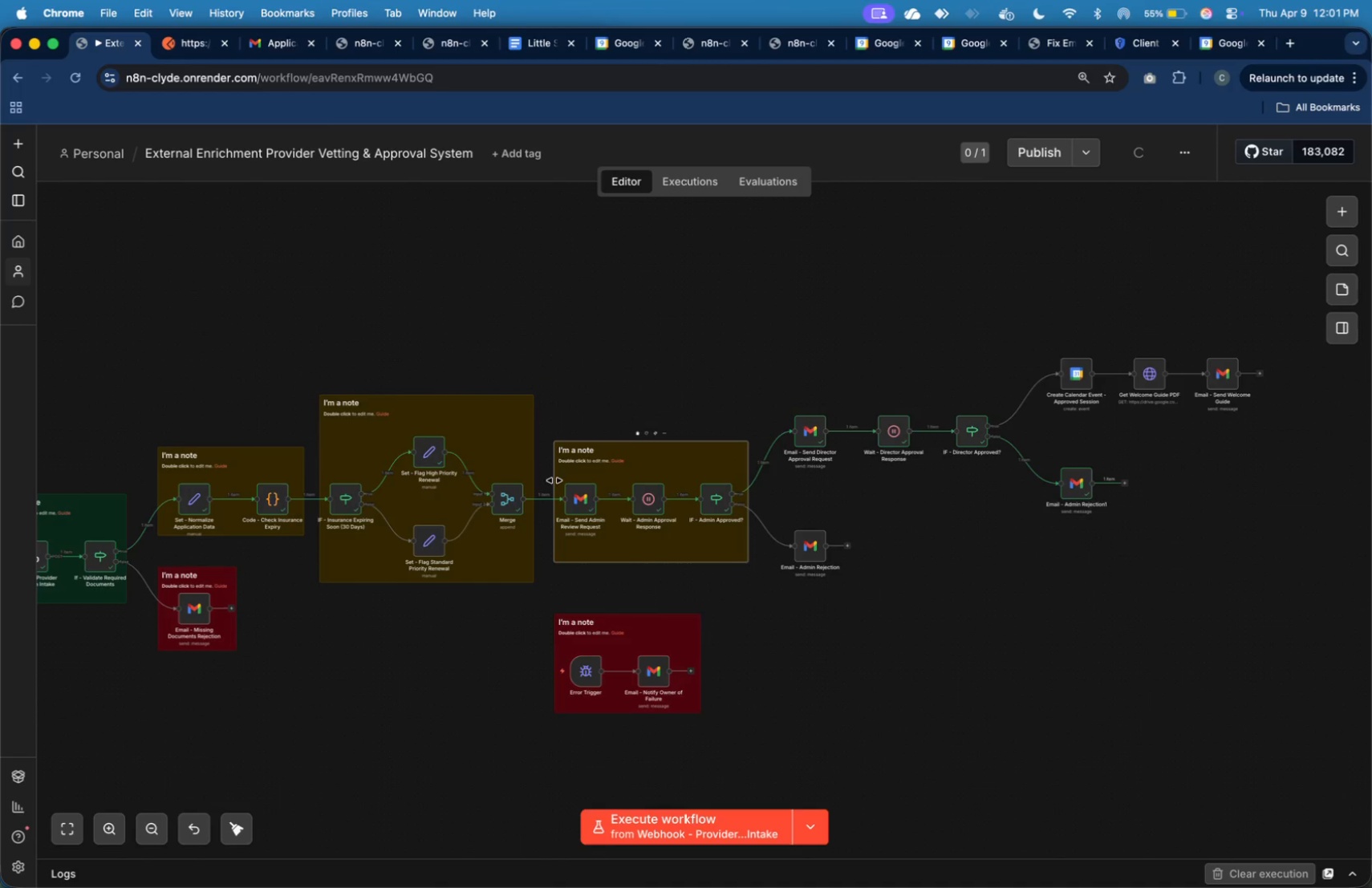 
left_click_drag(start_coordinate=[554, 474], to_coordinate=[549, 474])
 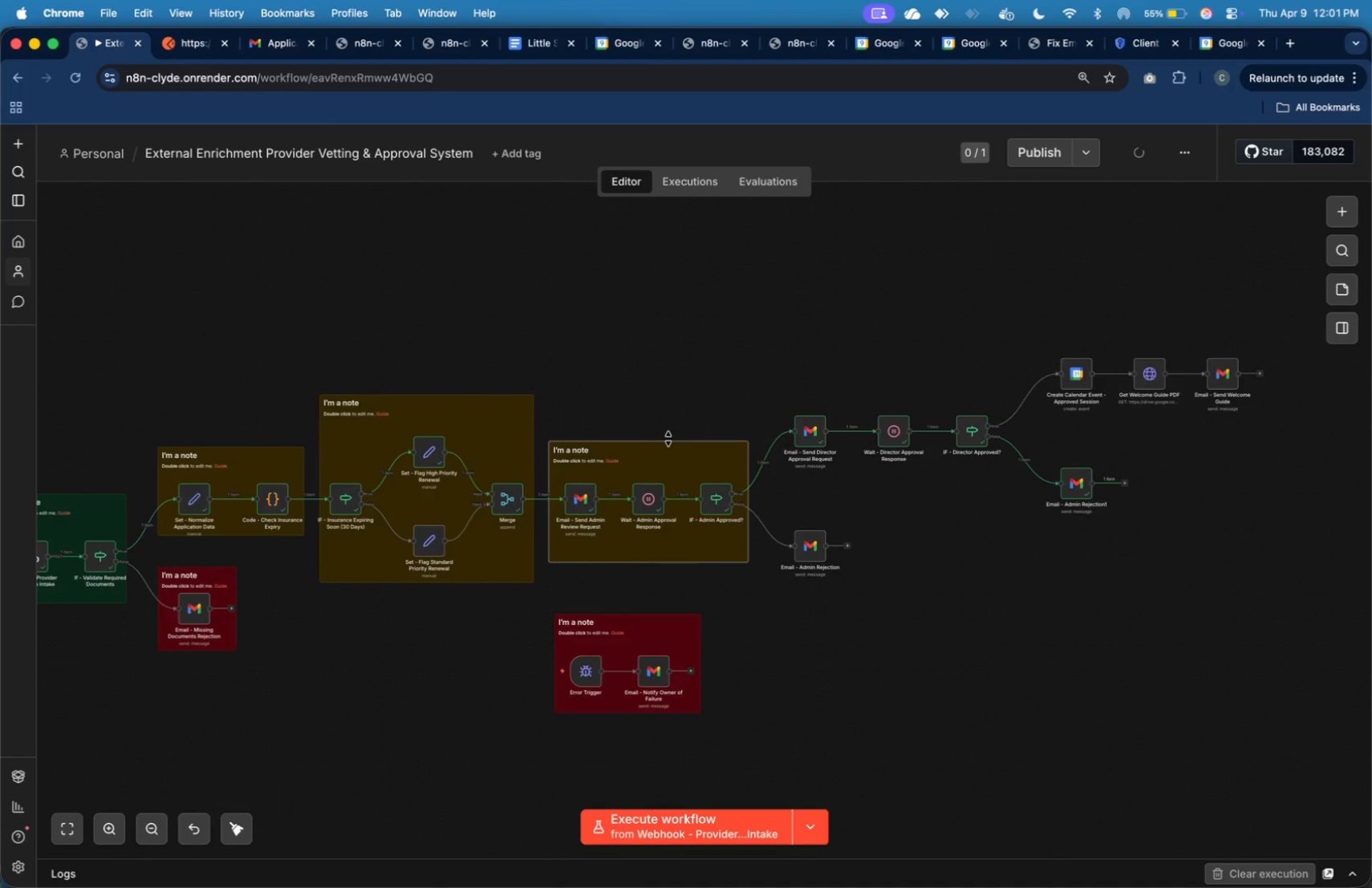 
left_click_drag(start_coordinate=[672, 440], to_coordinate=[673, 428])
 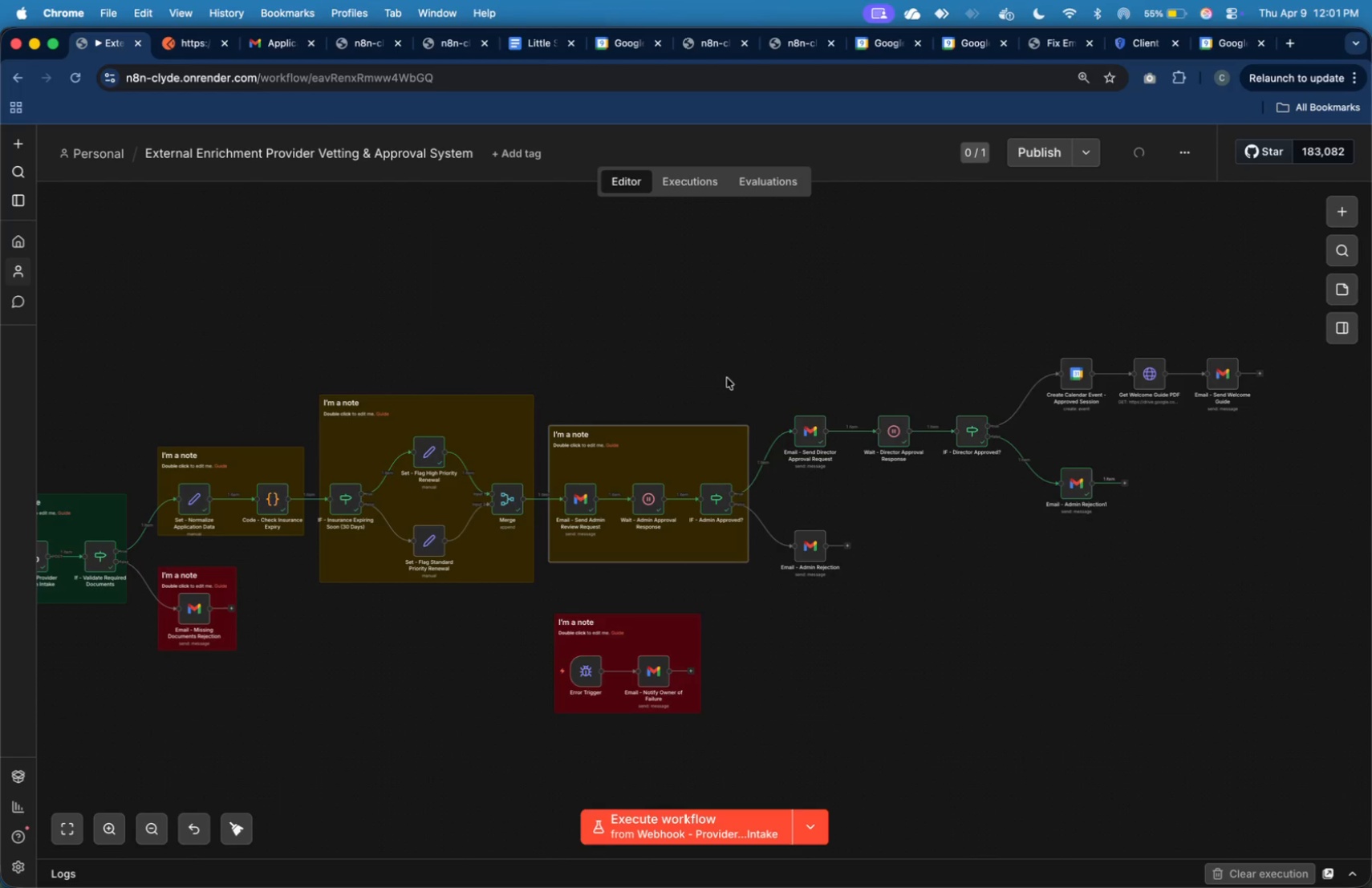 
left_click([728, 377])
 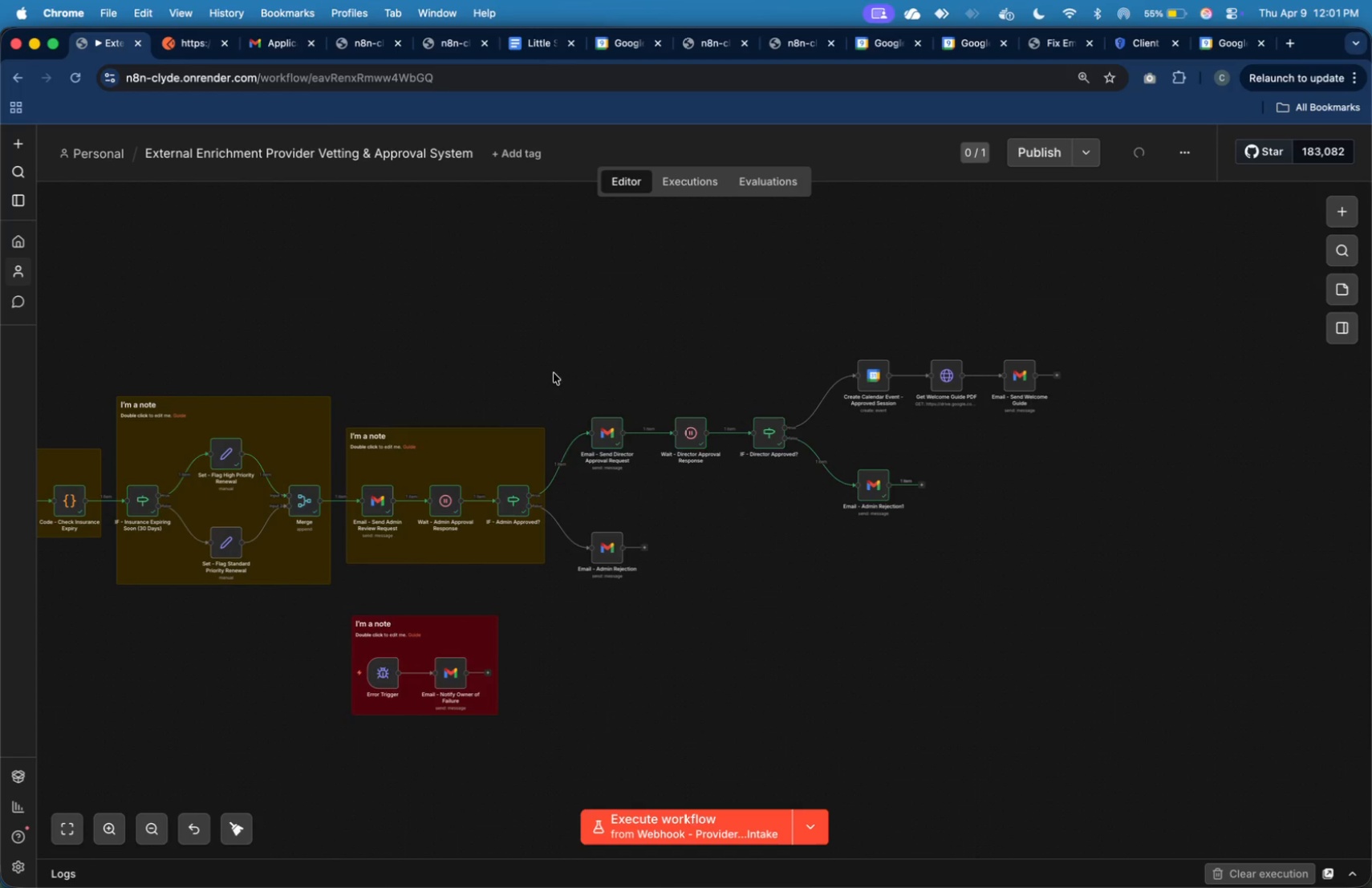 
wait(10.93)
 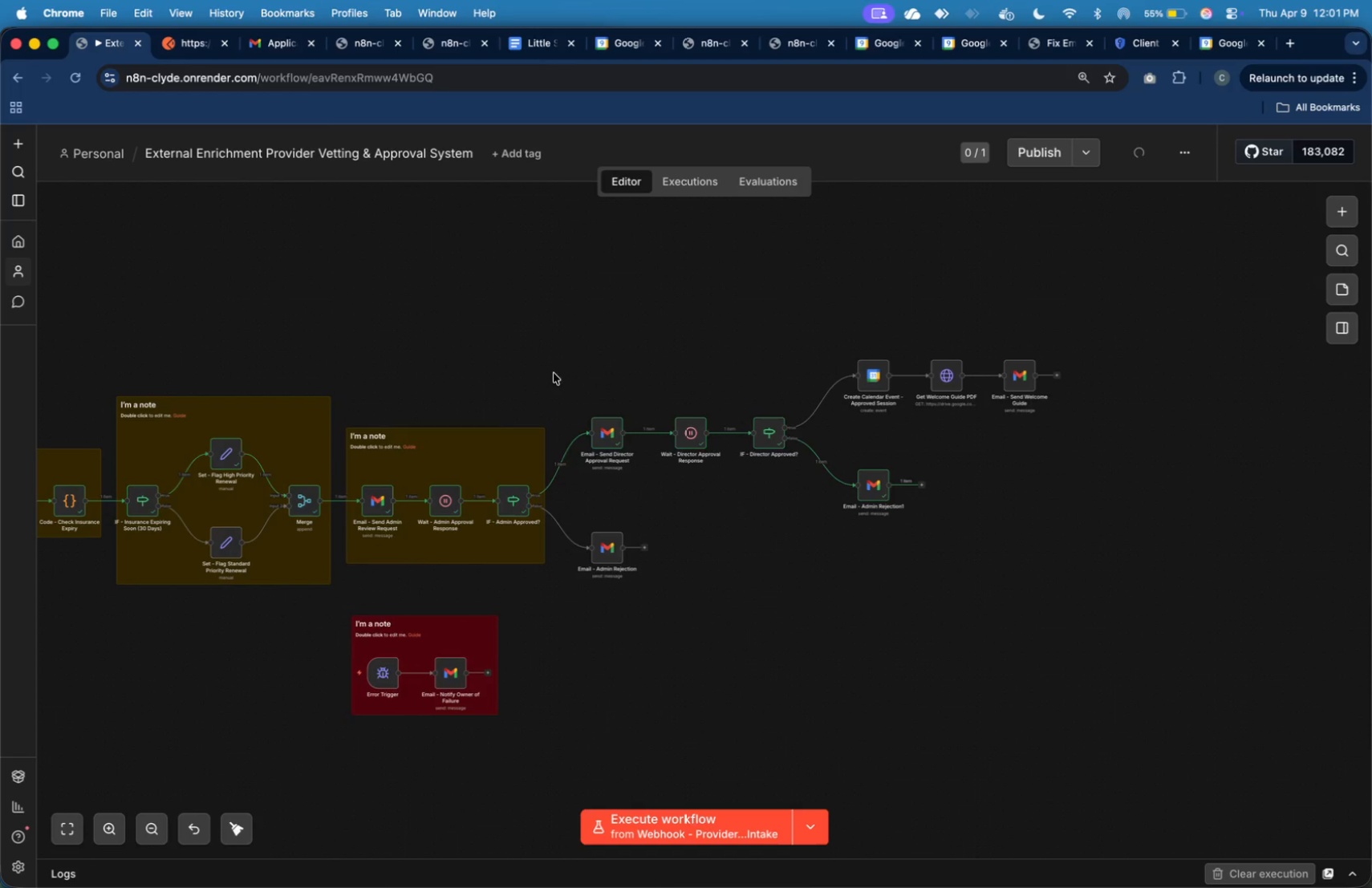 
left_click([642, 380])
 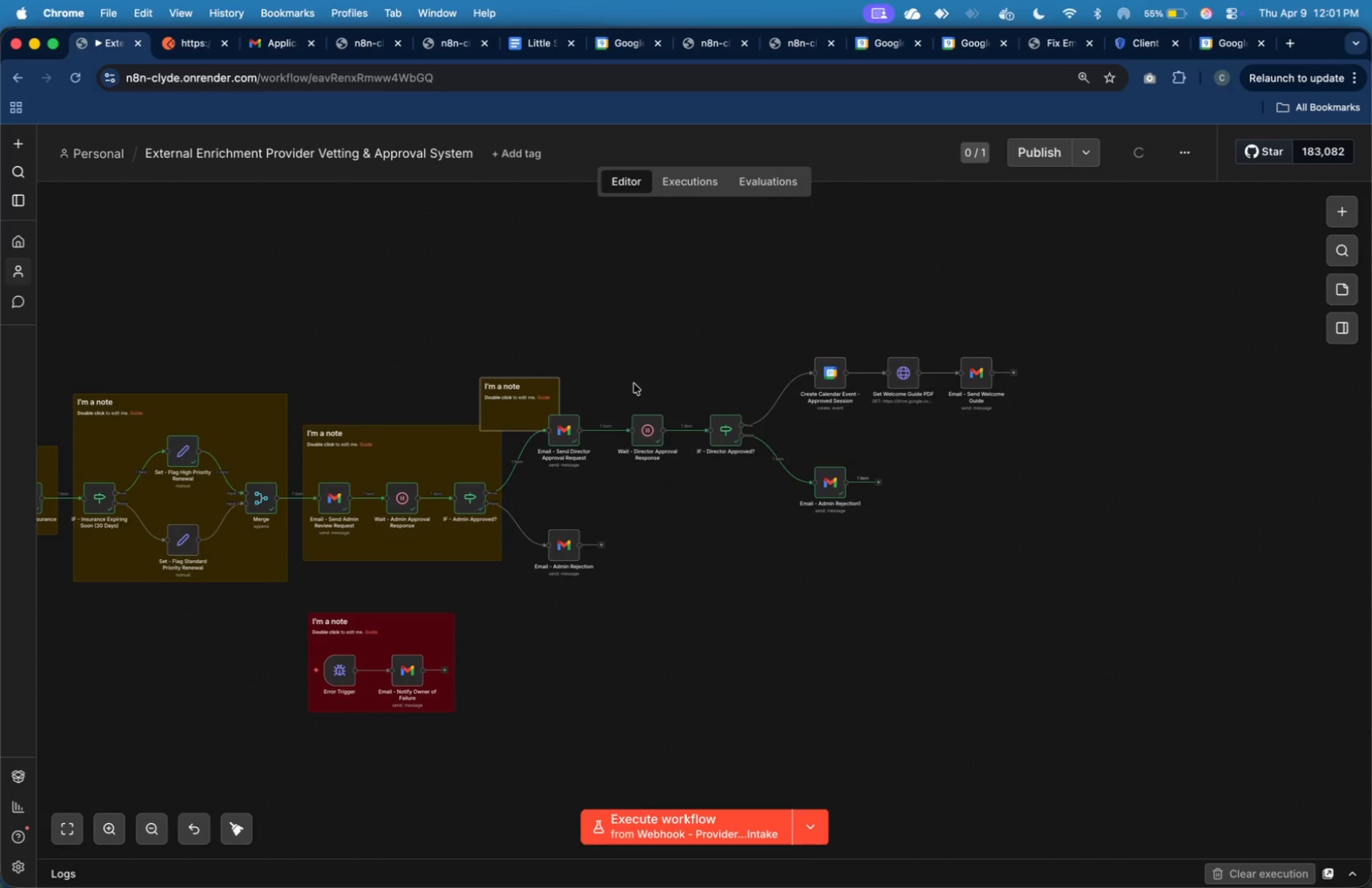 
wait(7.76)
 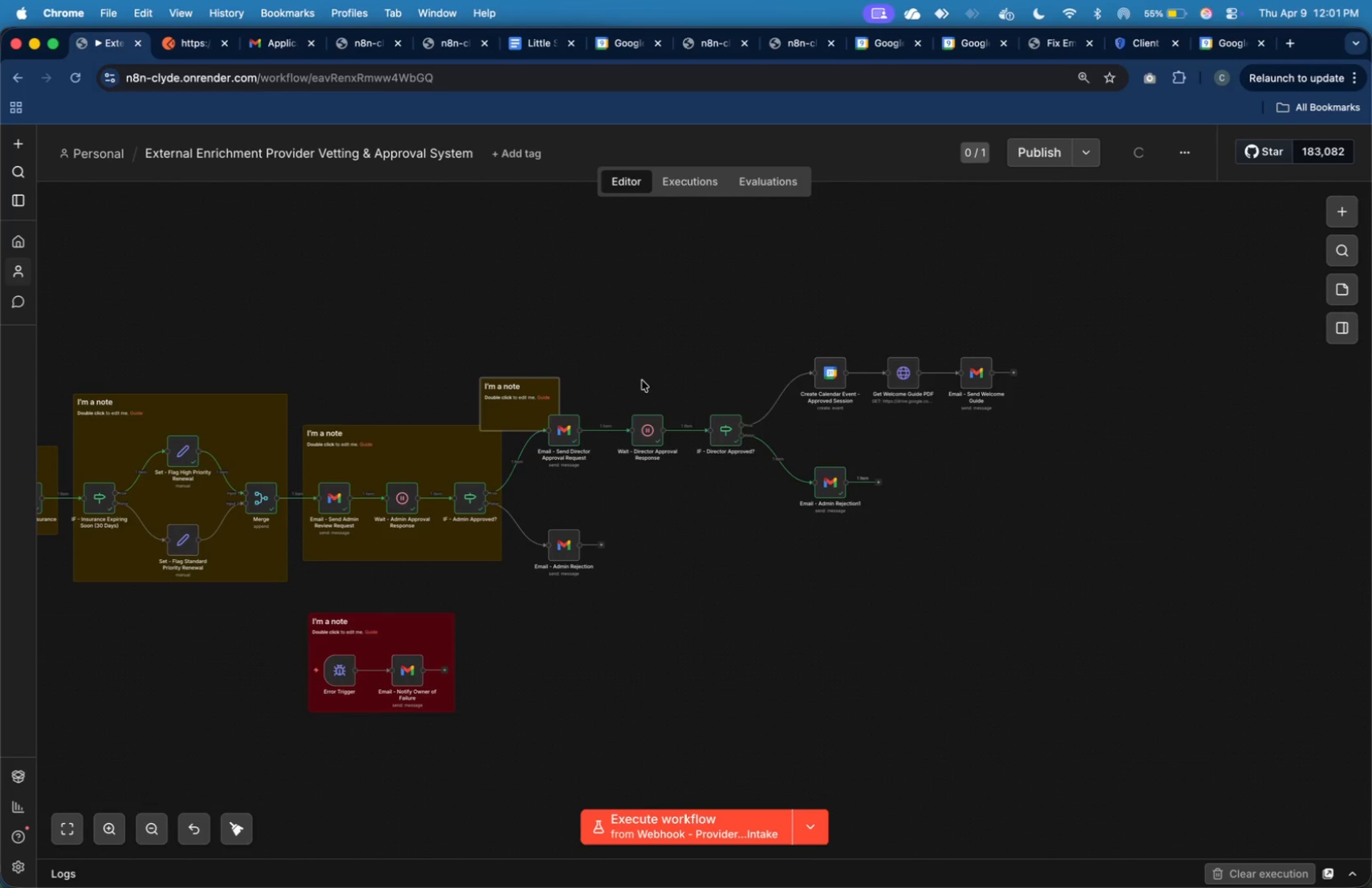 
left_click_drag(start_coordinate=[517, 417], to_coordinate=[615, 335])
 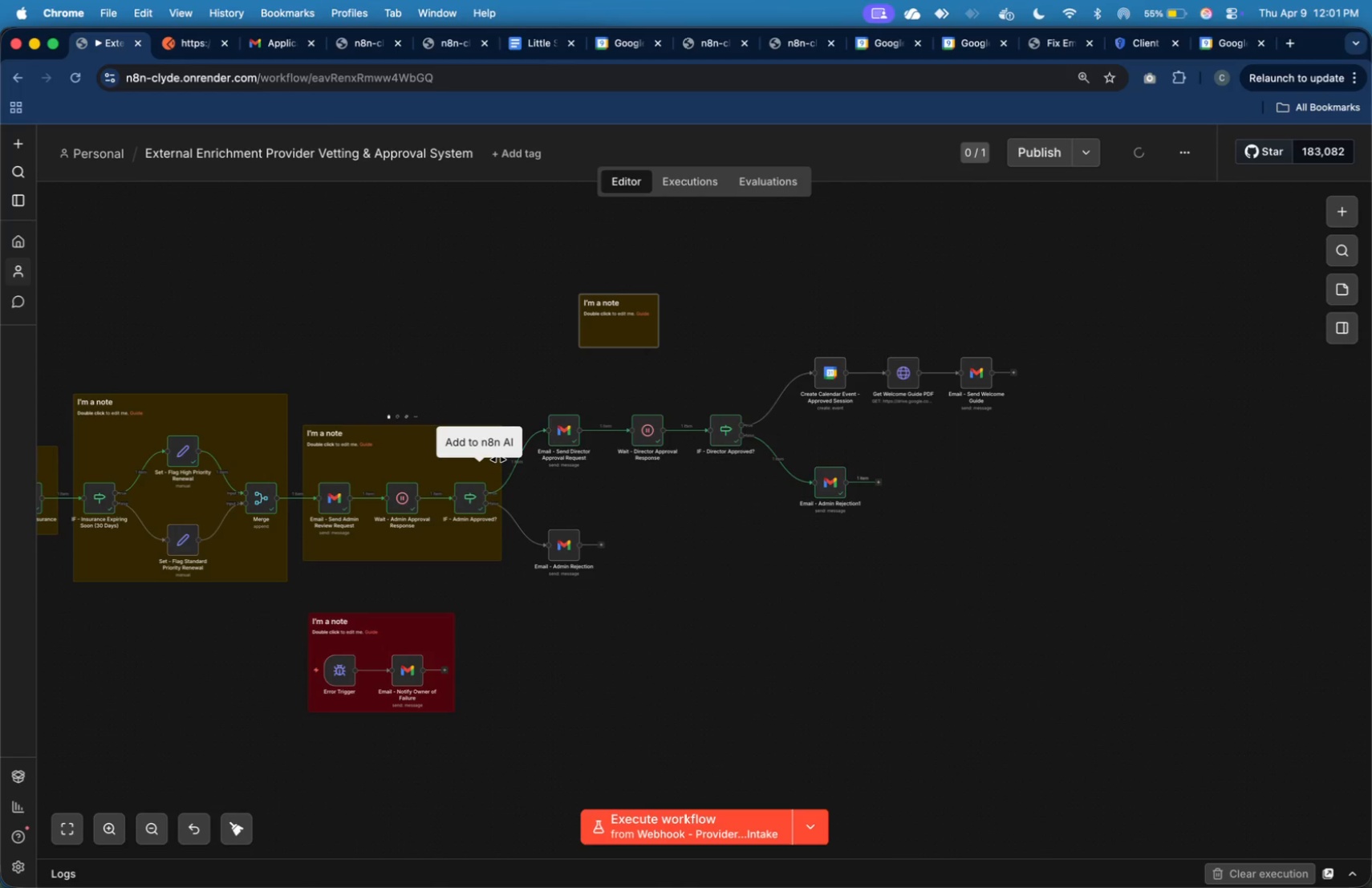 
left_click_drag(start_coordinate=[499, 460], to_coordinate=[578, 495])
 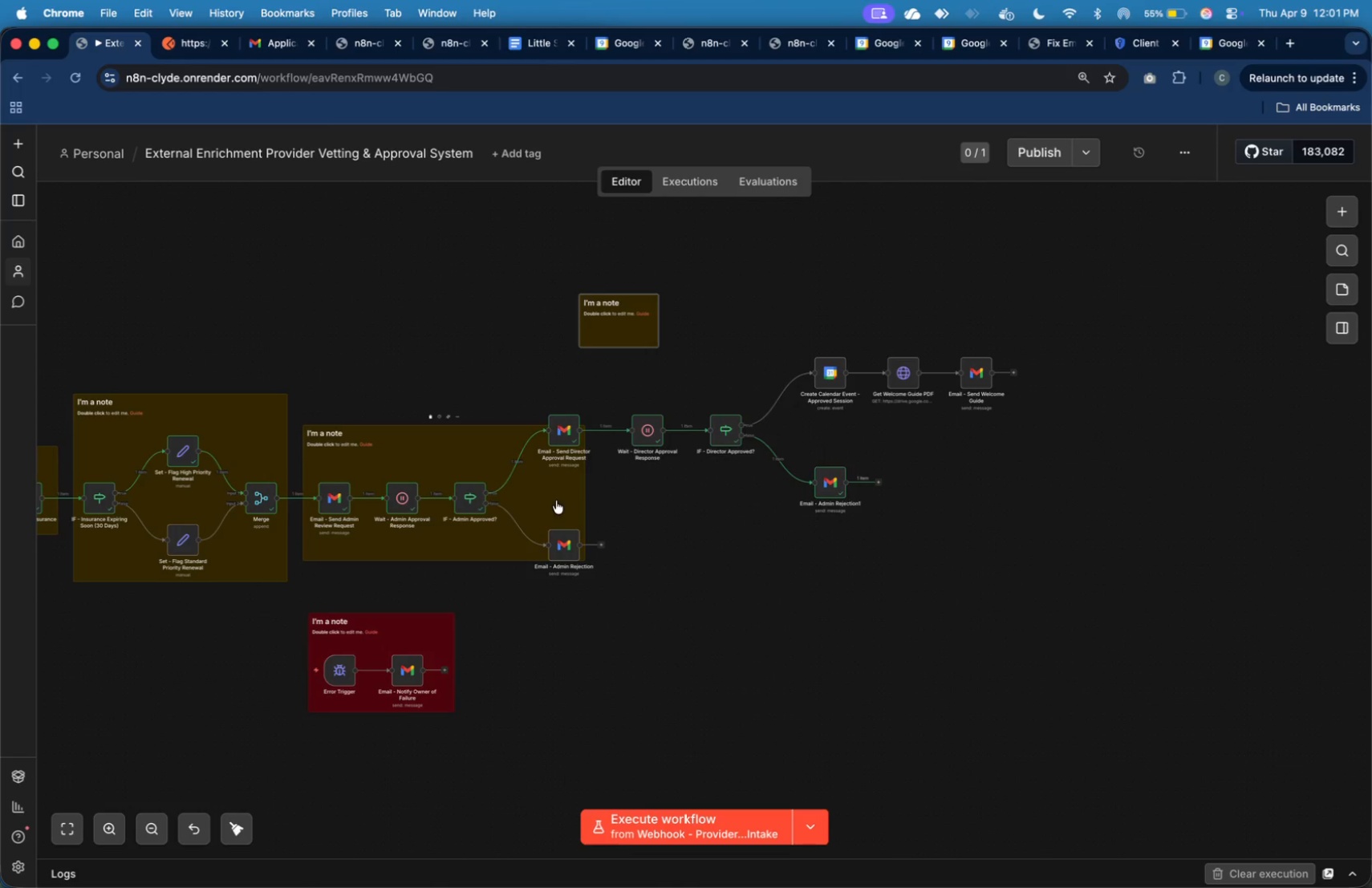 
left_click_drag(start_coordinate=[556, 501], to_coordinate=[554, 533])
 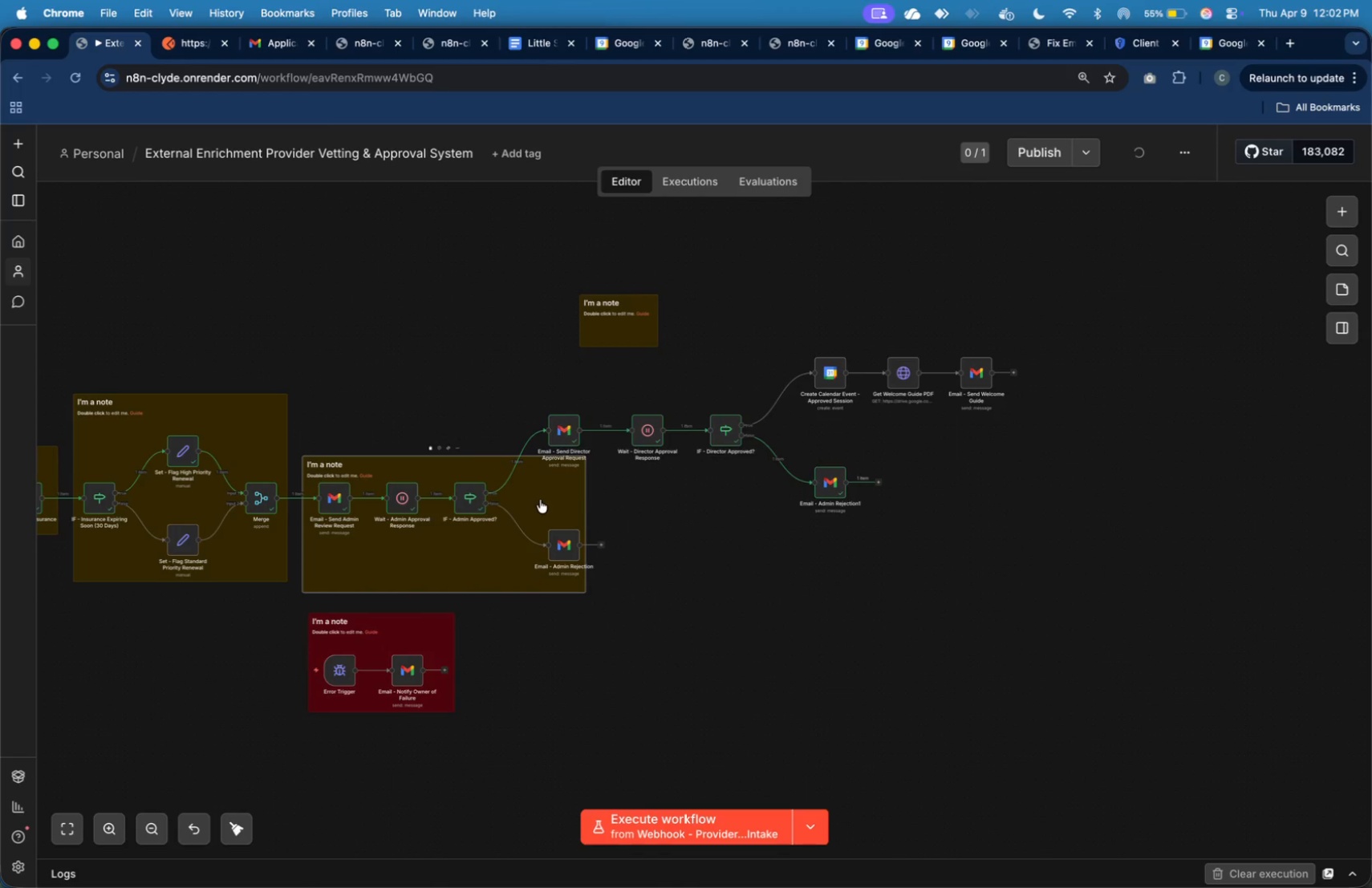 
left_click_drag(start_coordinate=[526, 497], to_coordinate=[523, 474])
 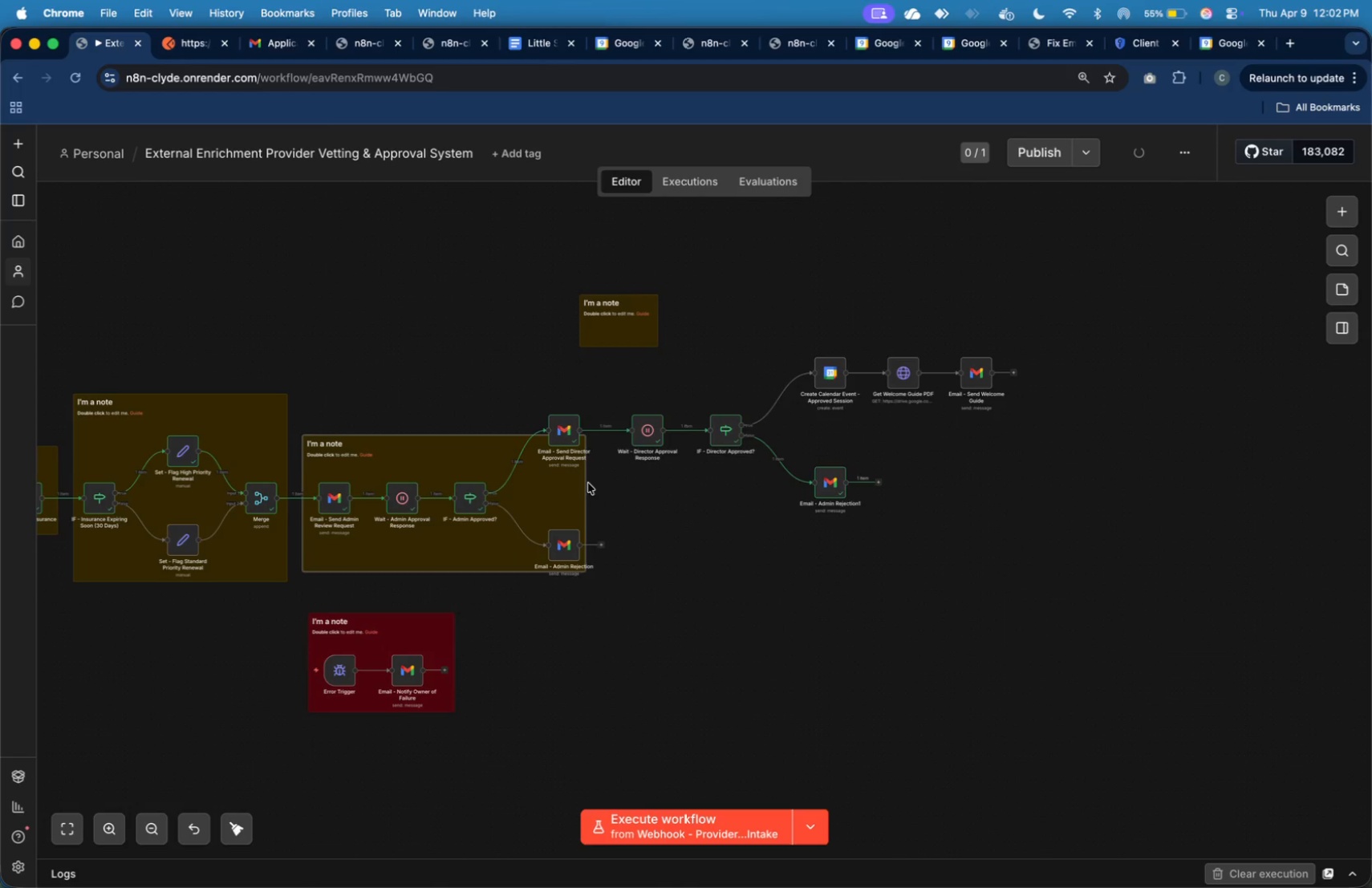 
left_click_drag(start_coordinate=[586, 483], to_coordinate=[510, 484])
 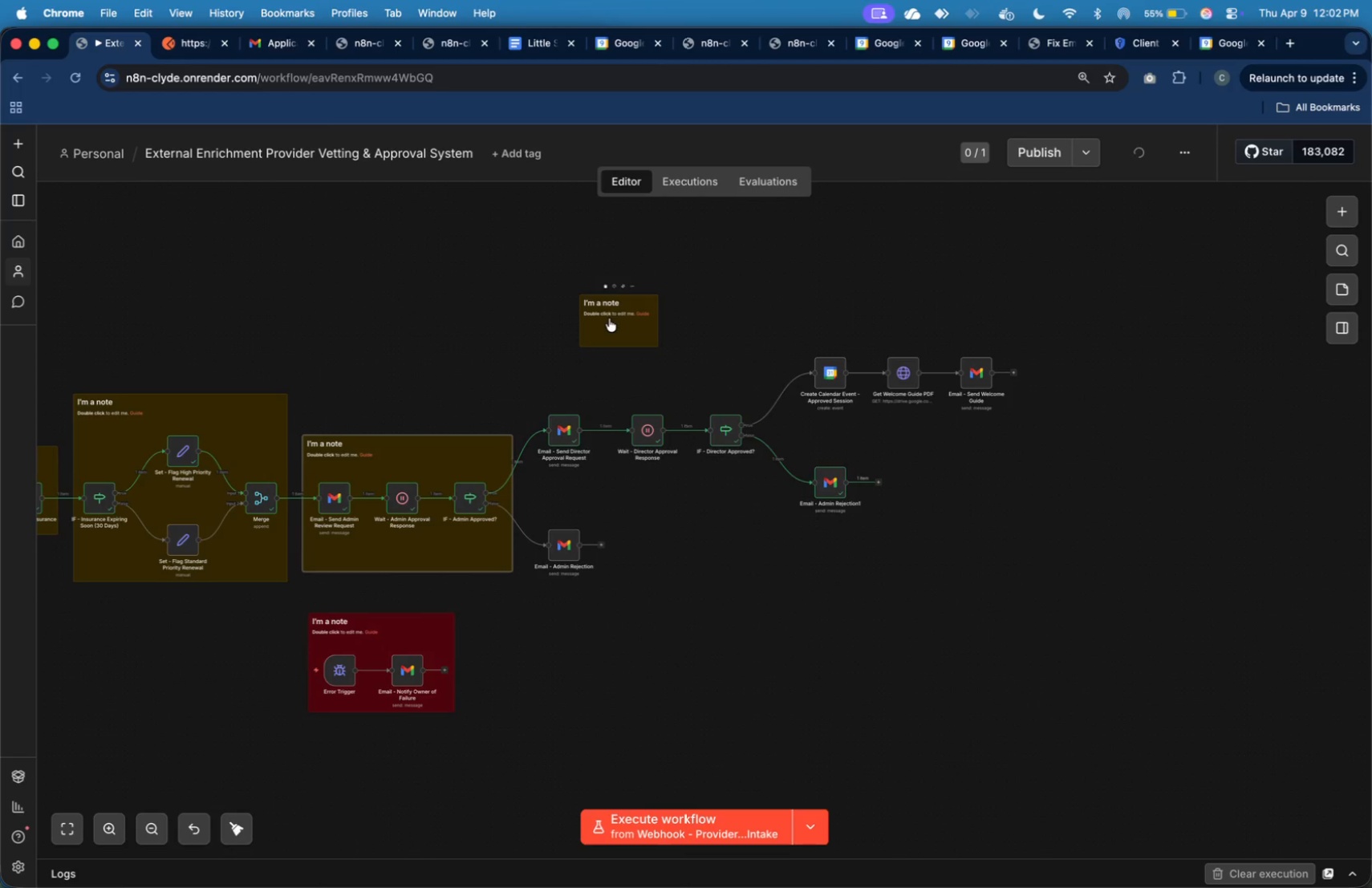 
left_click_drag(start_coordinate=[611, 326], to_coordinate=[558, 526])
 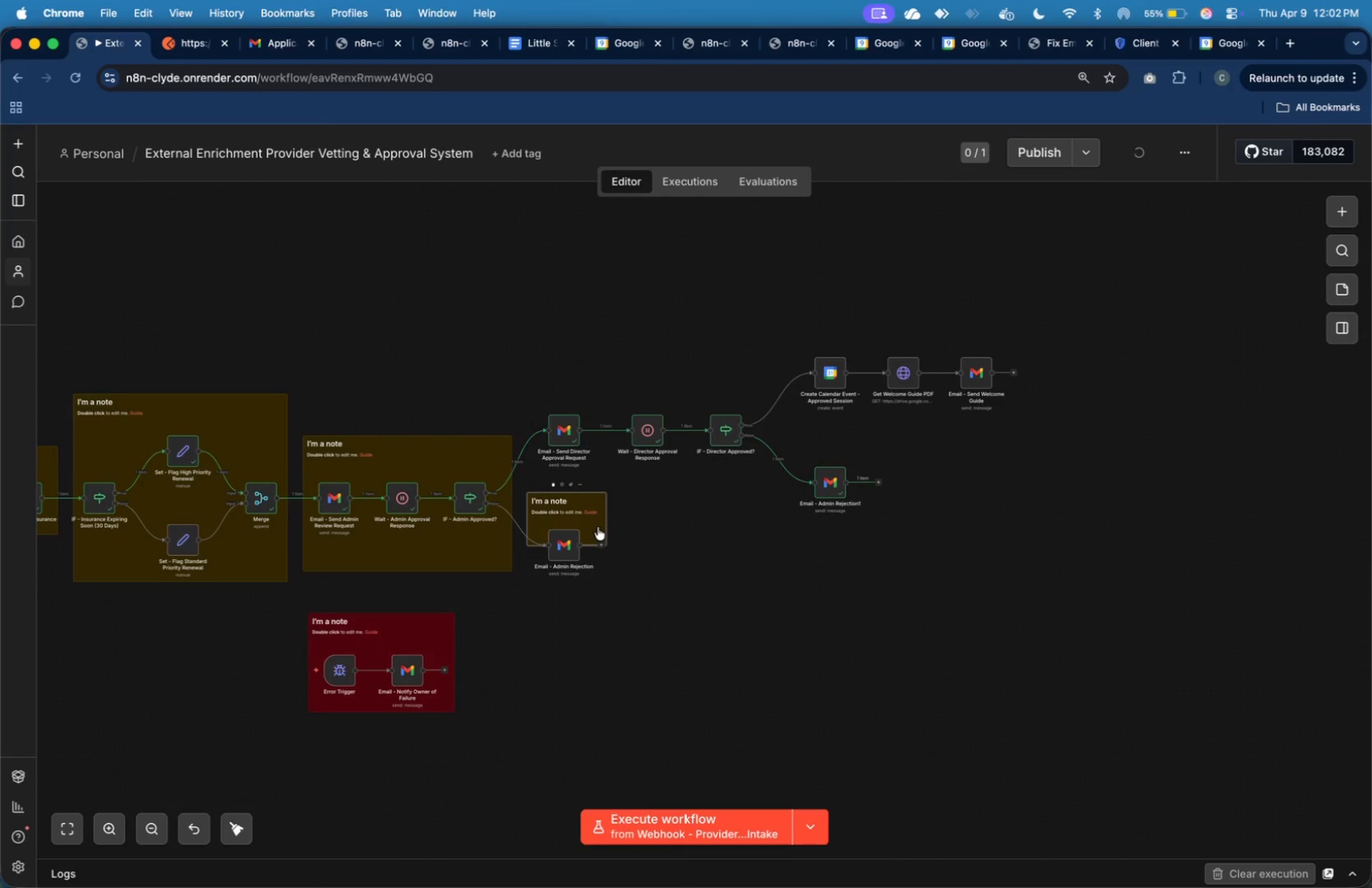 
left_click_drag(start_coordinate=[602, 533], to_coordinate=[606, 585])
 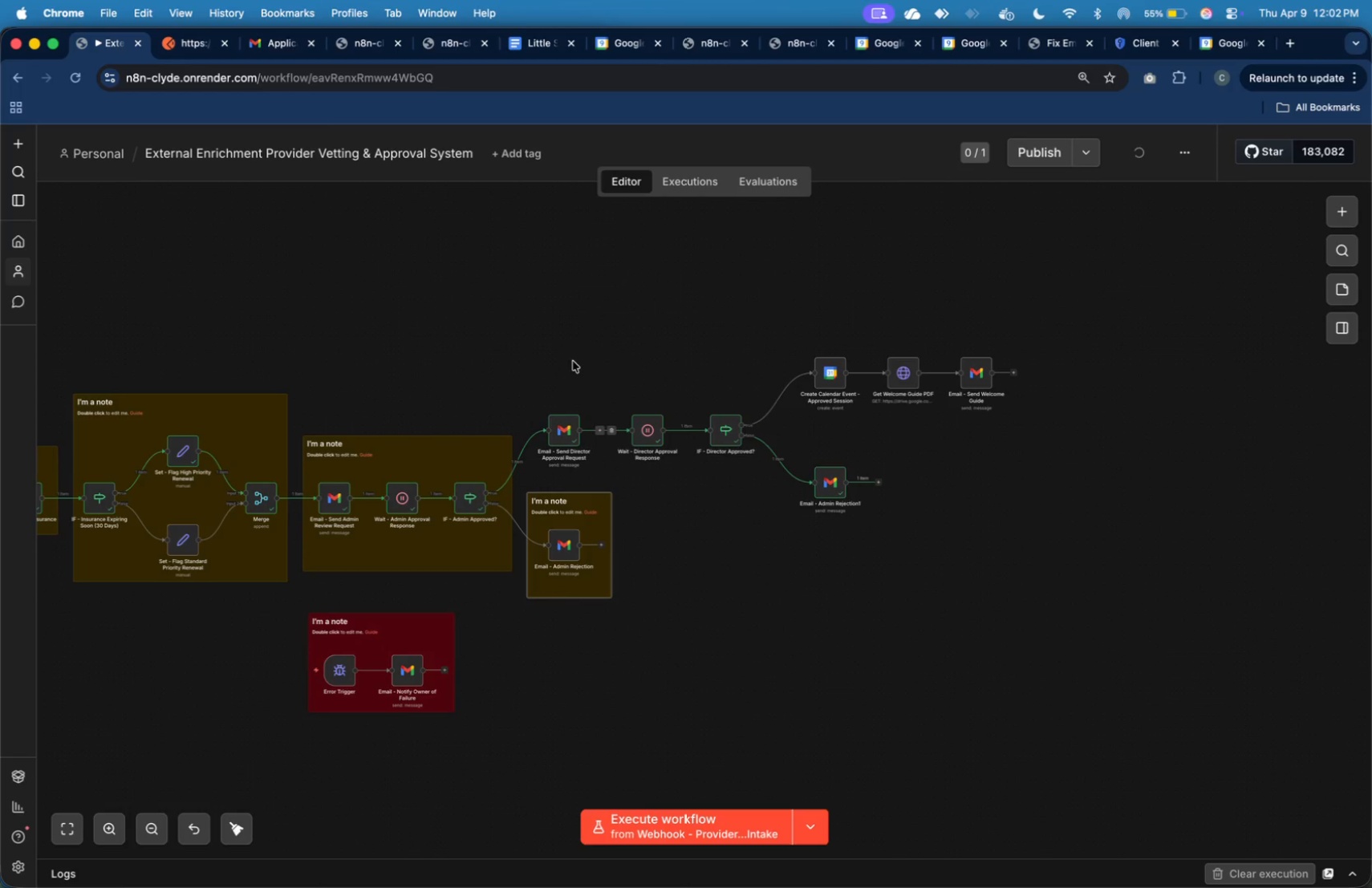 
left_click([566, 333])
 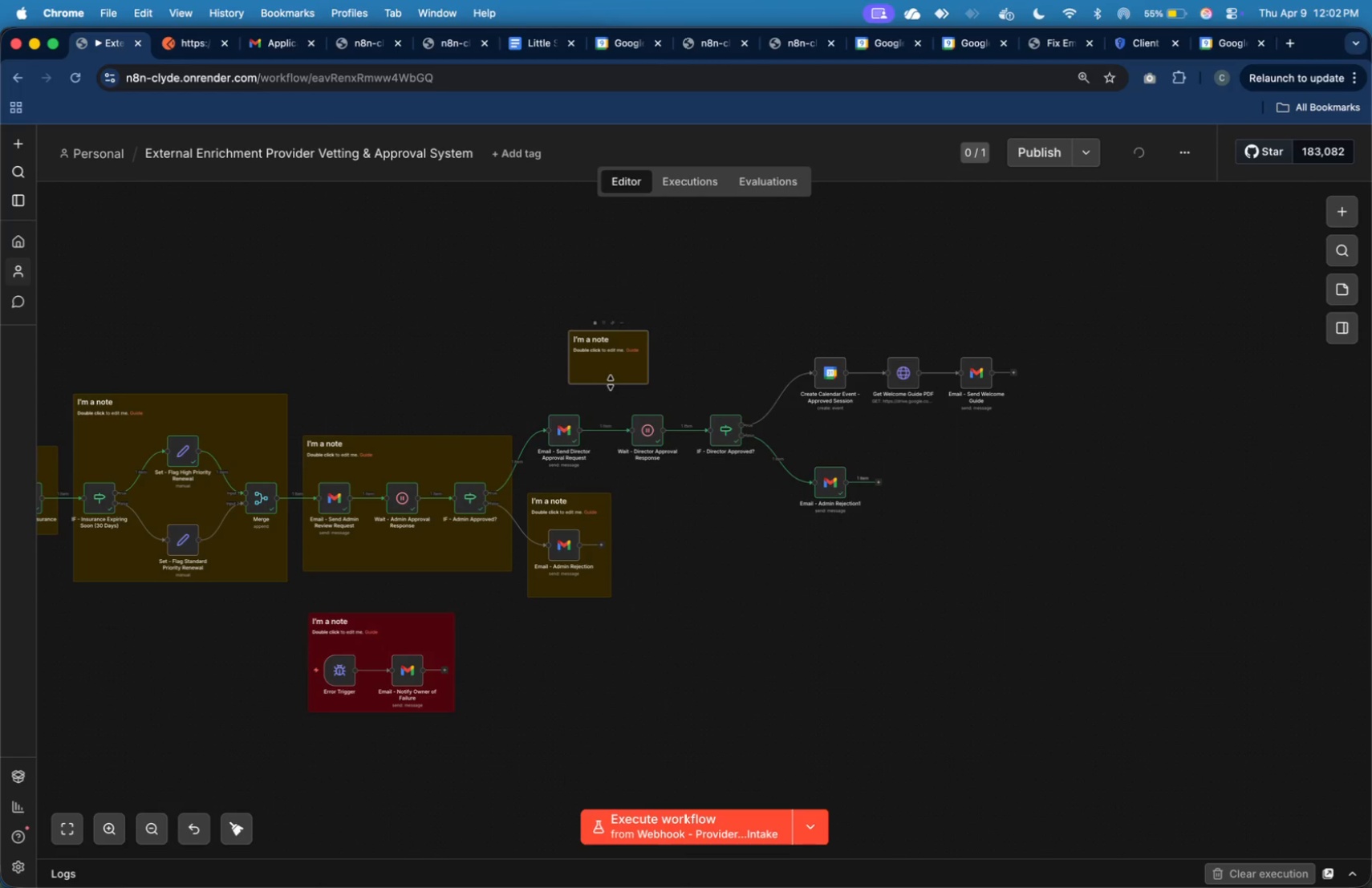 
left_click_drag(start_coordinate=[611, 376], to_coordinate=[612, 380])
 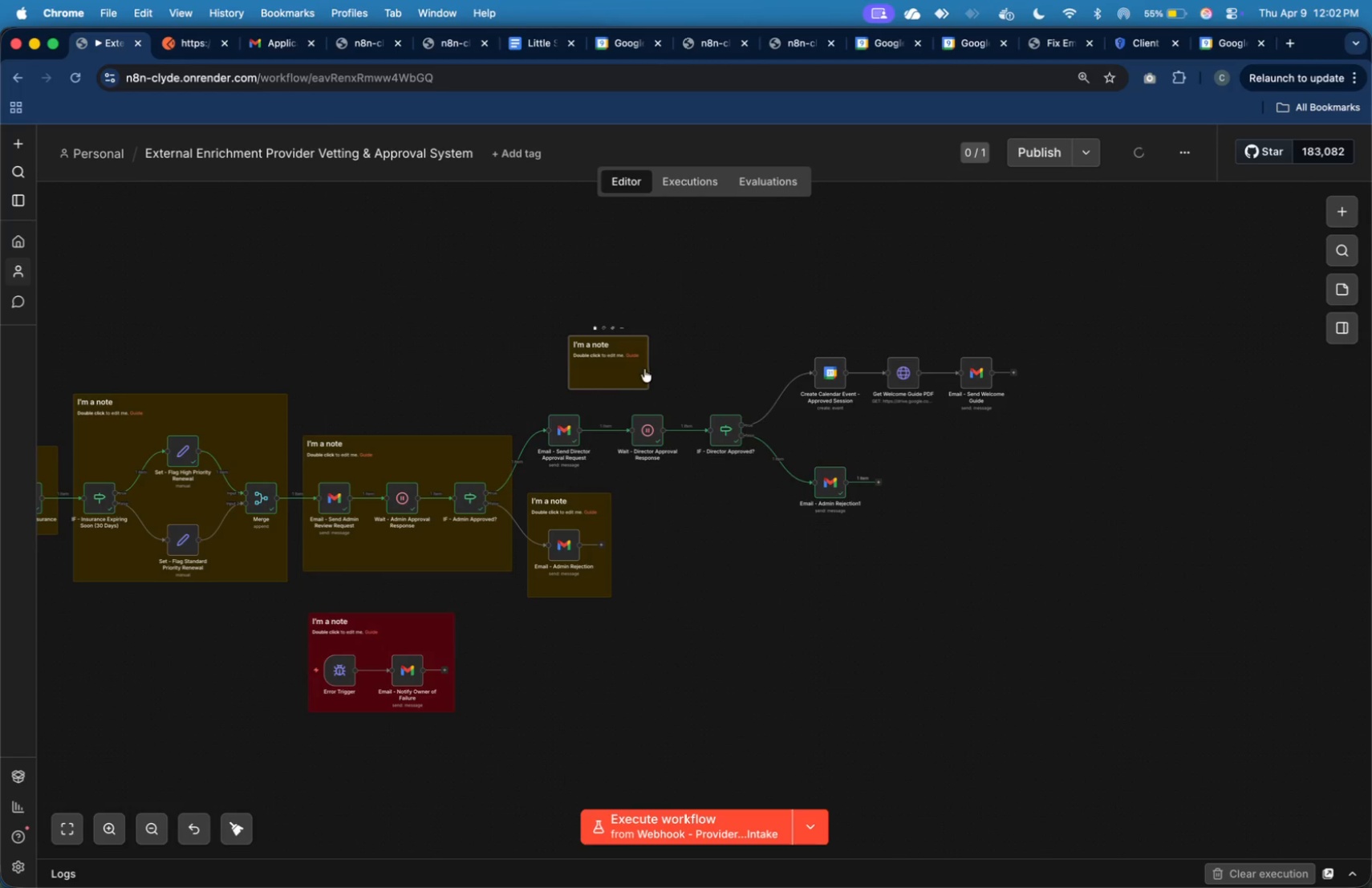 
left_click_drag(start_coordinate=[647, 369], to_coordinate=[749, 379])
 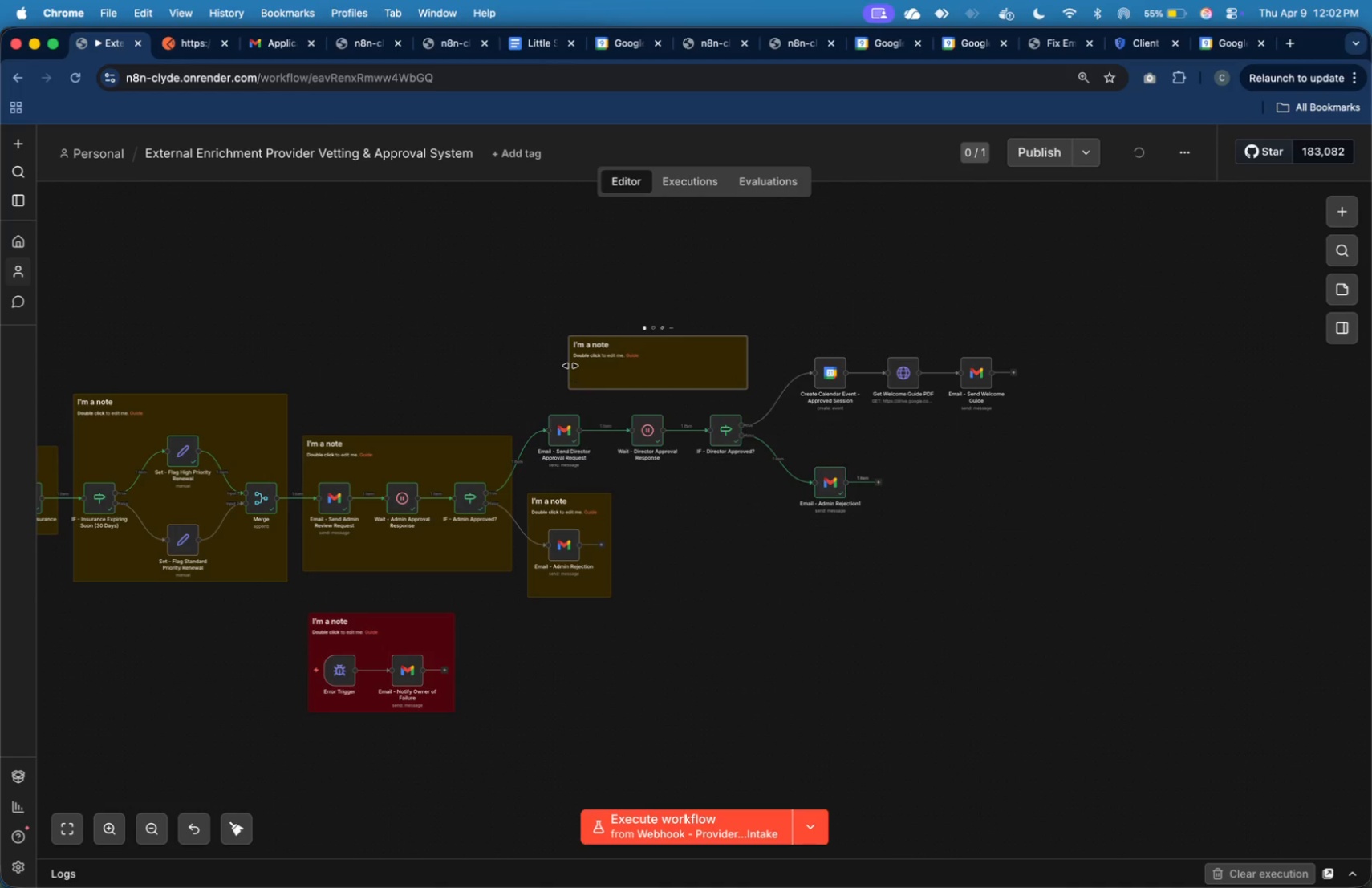 
left_click_drag(start_coordinate=[569, 366], to_coordinate=[522, 359])
 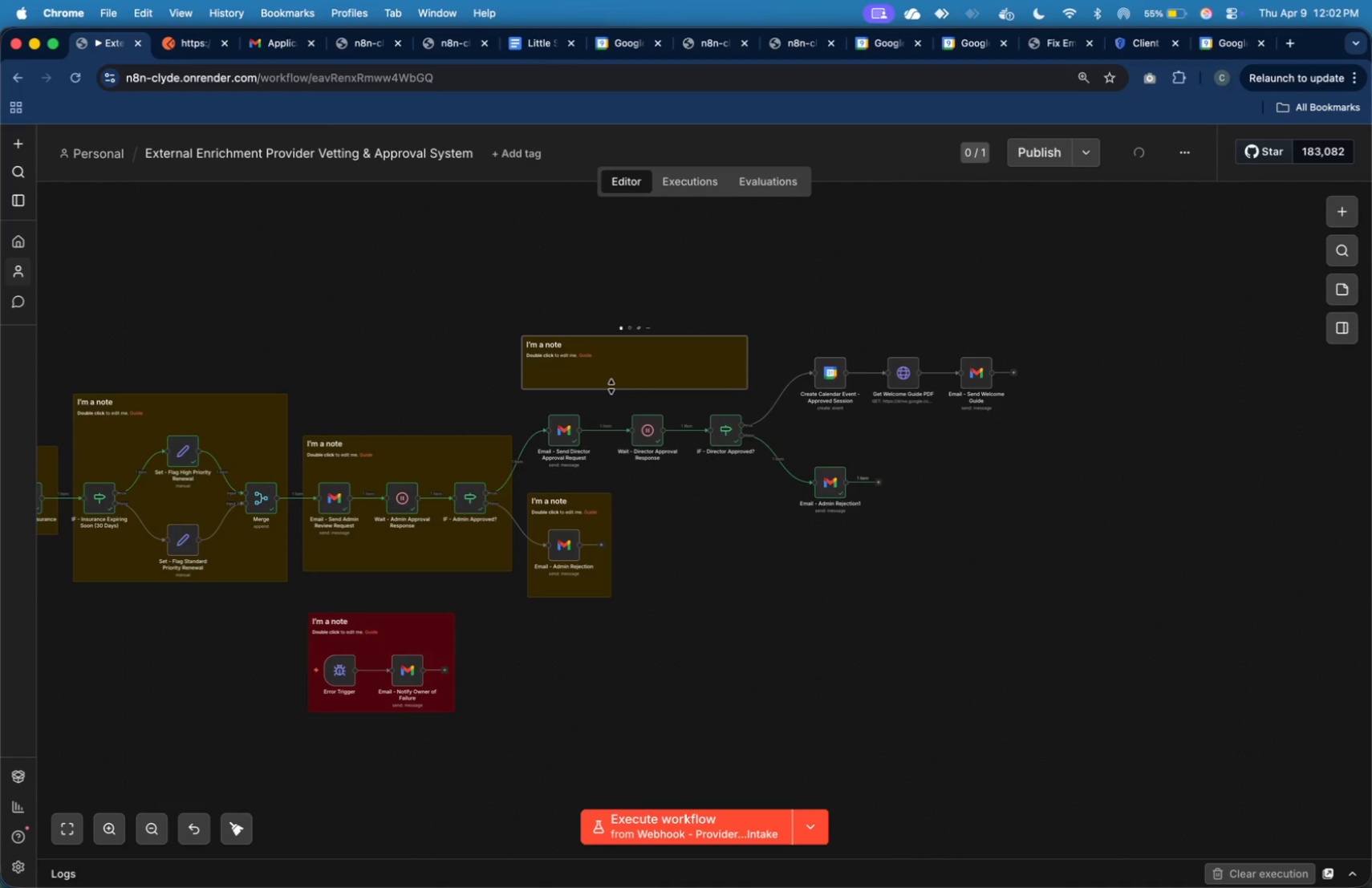 
left_click_drag(start_coordinate=[611, 389], to_coordinate=[617, 451])
 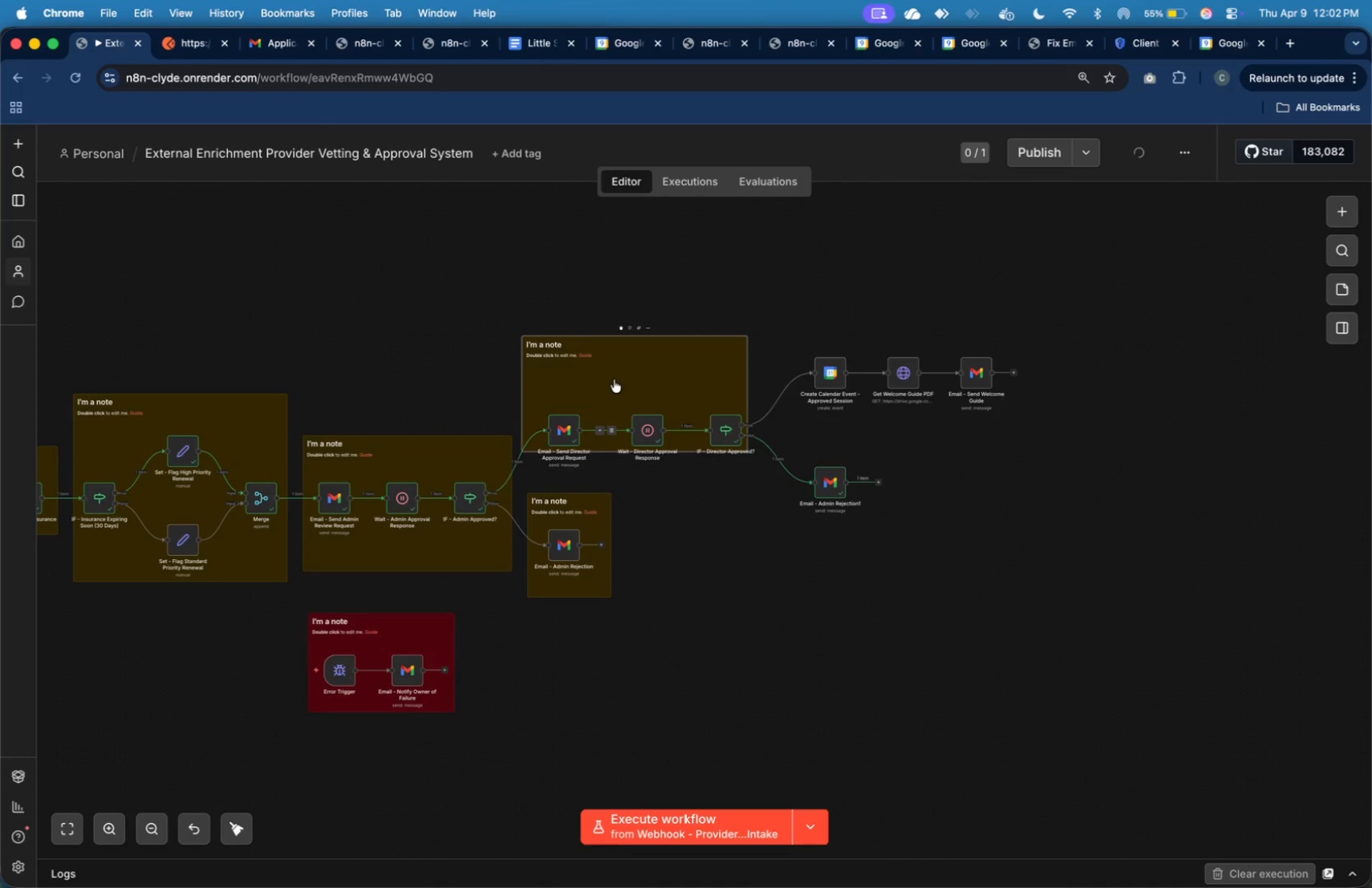 
left_click_drag(start_coordinate=[614, 379], to_coordinate=[616, 412])
 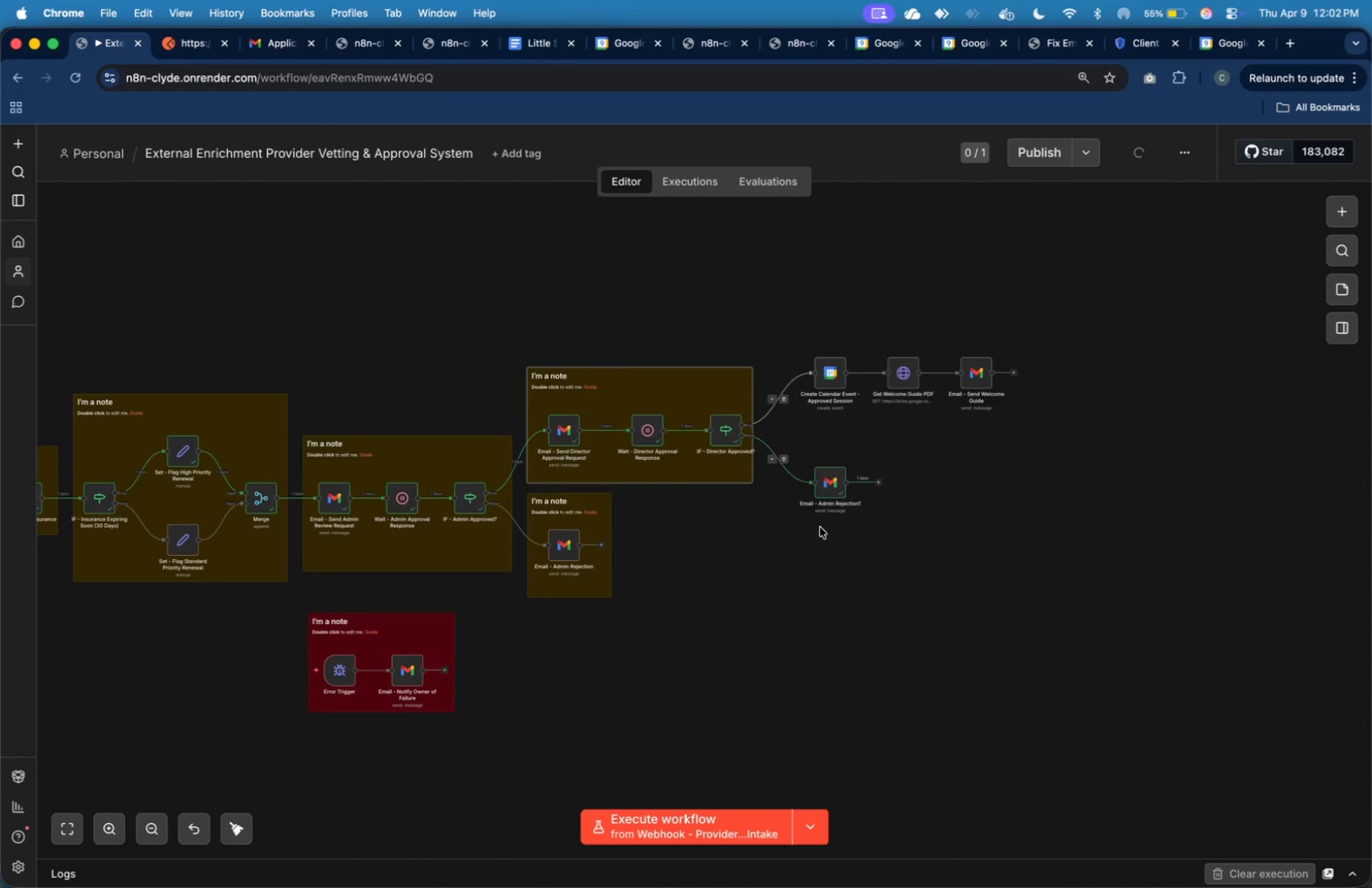 
left_click([821, 553])
 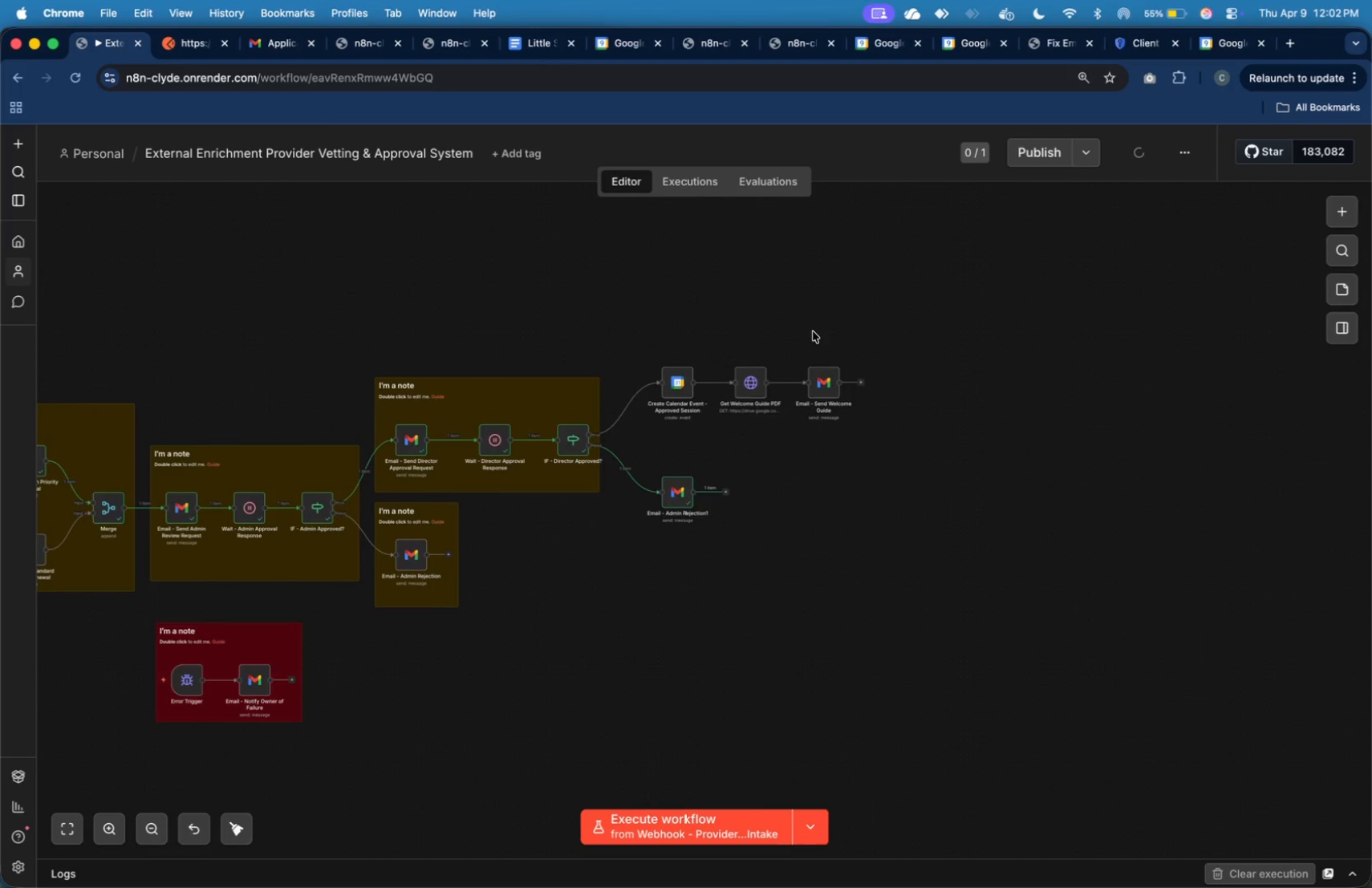 
right_click([789, 293])
 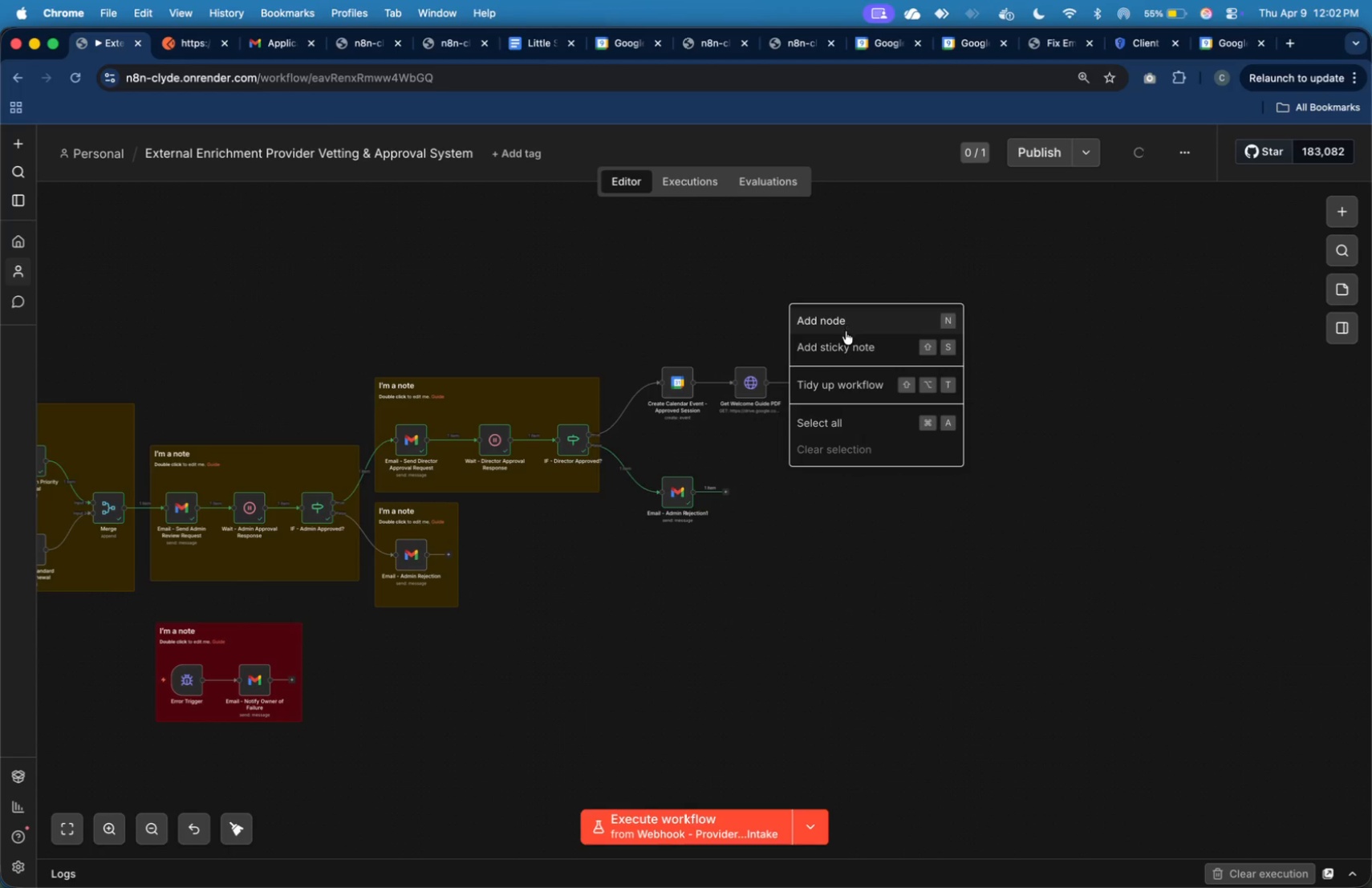 
left_click([844, 344])
 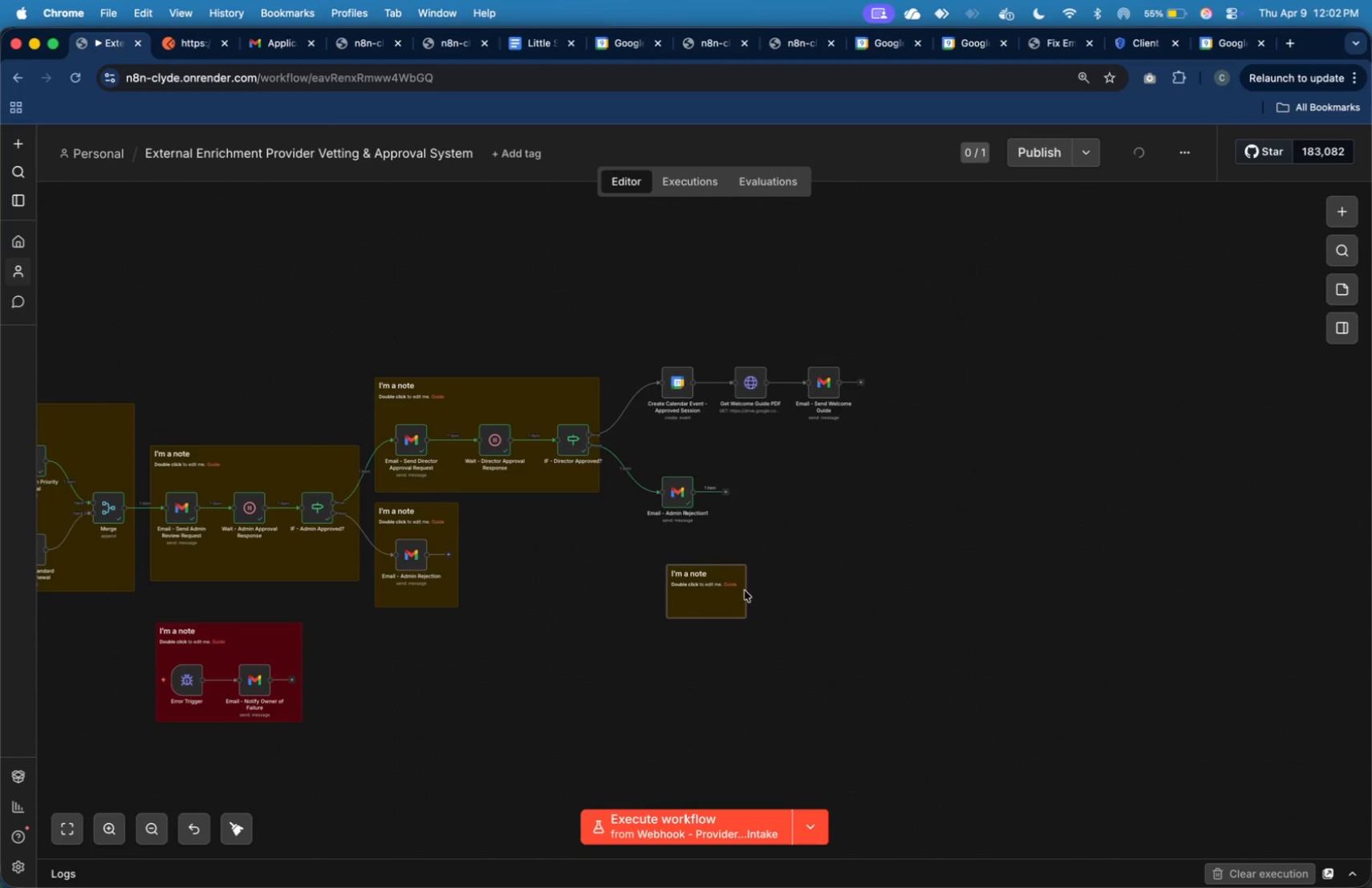 
left_click_drag(start_coordinate=[731, 602], to_coordinate=[701, 473])
 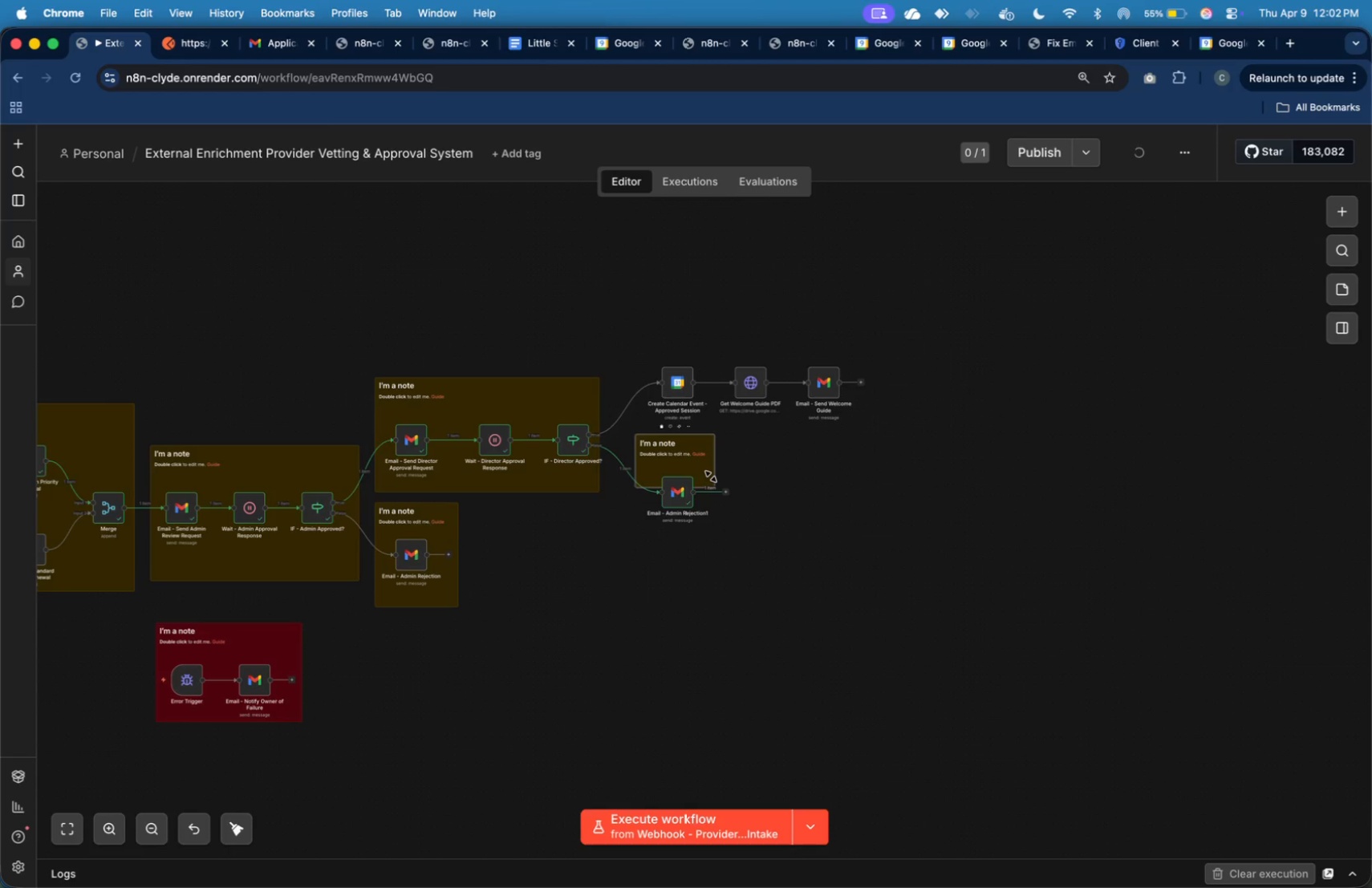 
left_click_drag(start_coordinate=[712, 478], to_coordinate=[735, 533])
 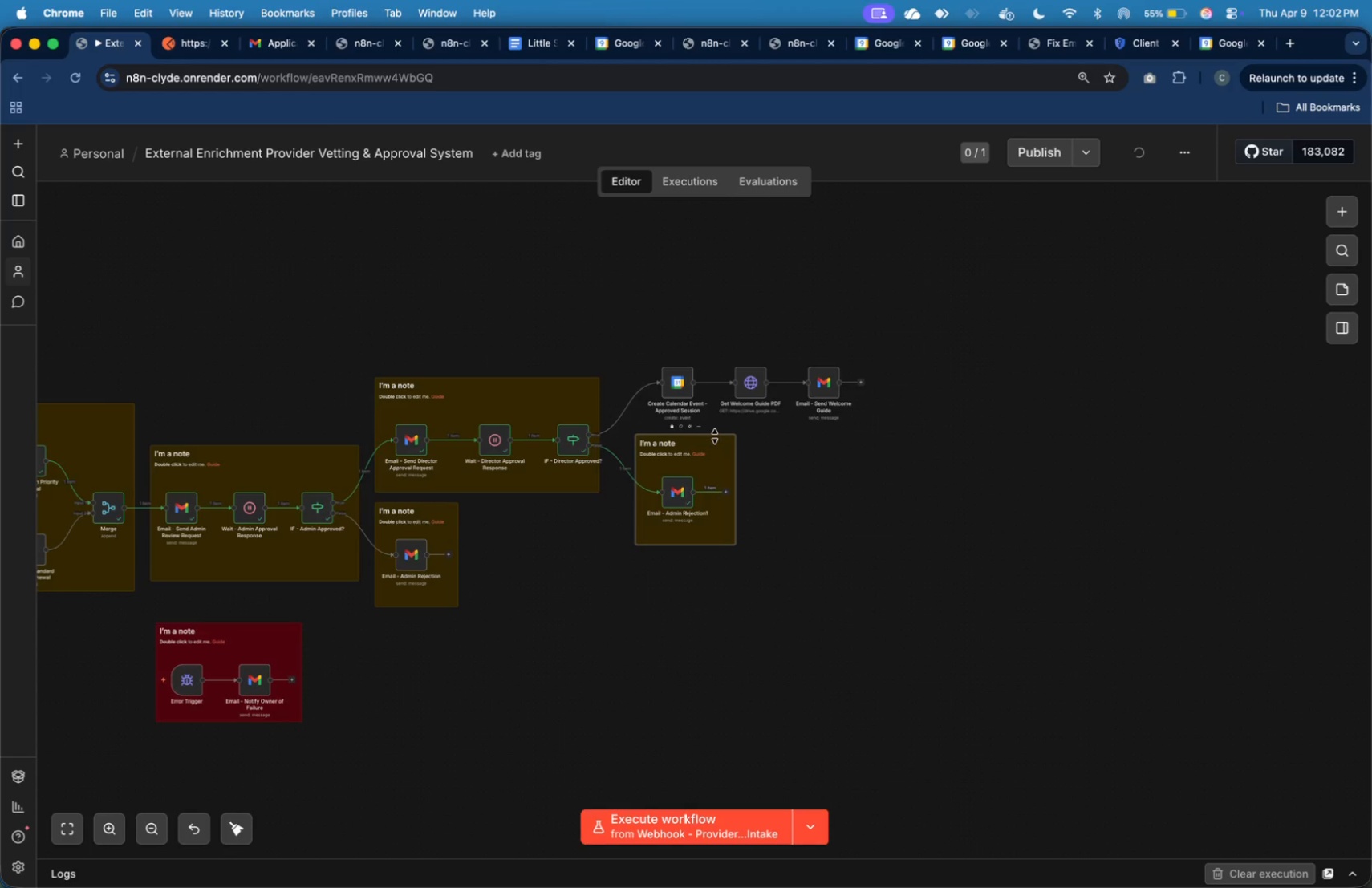 
left_click_drag(start_coordinate=[715, 434], to_coordinate=[718, 454])
 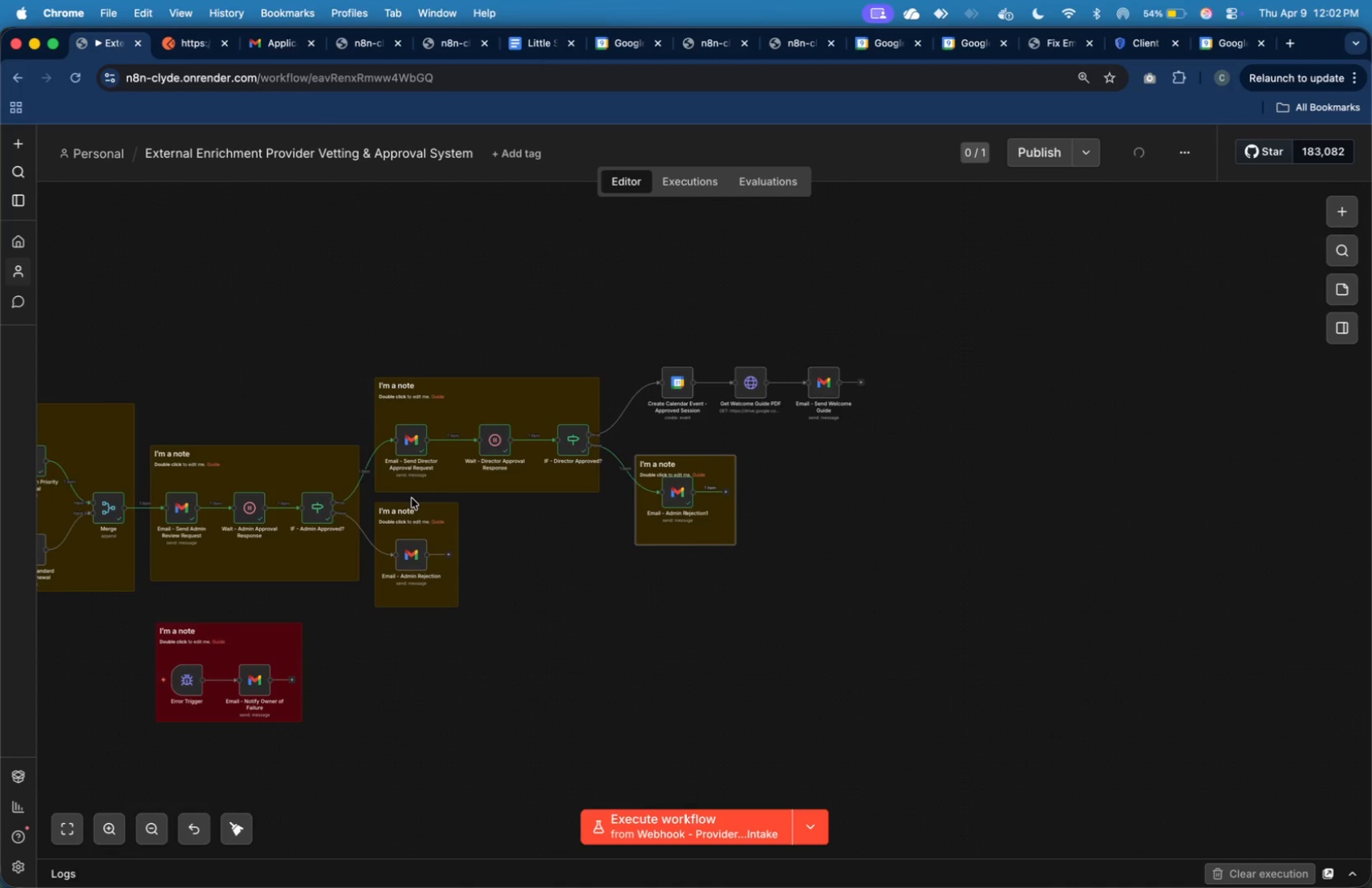 
left_click([412, 495])
 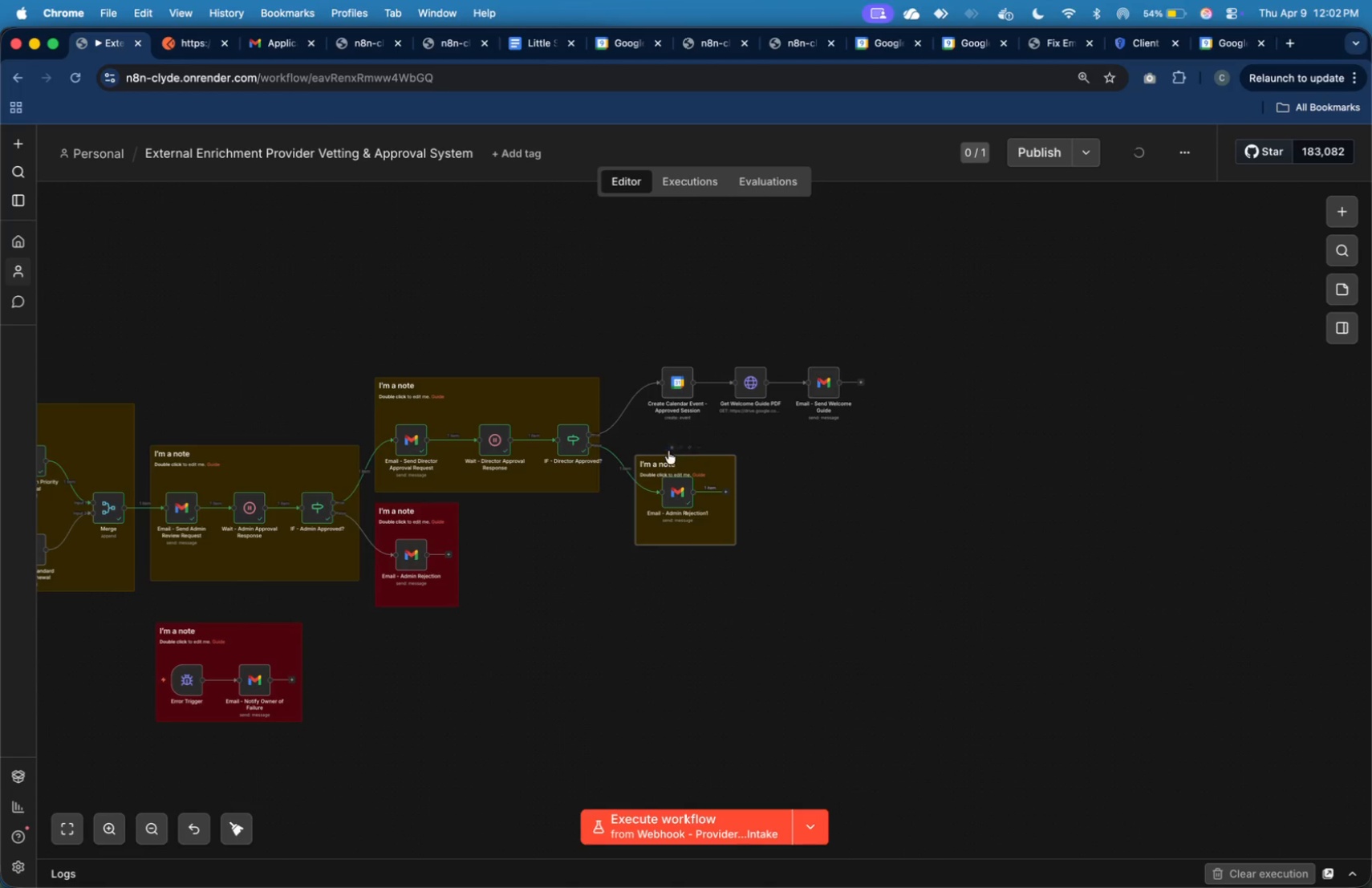 
left_click([681, 446])
 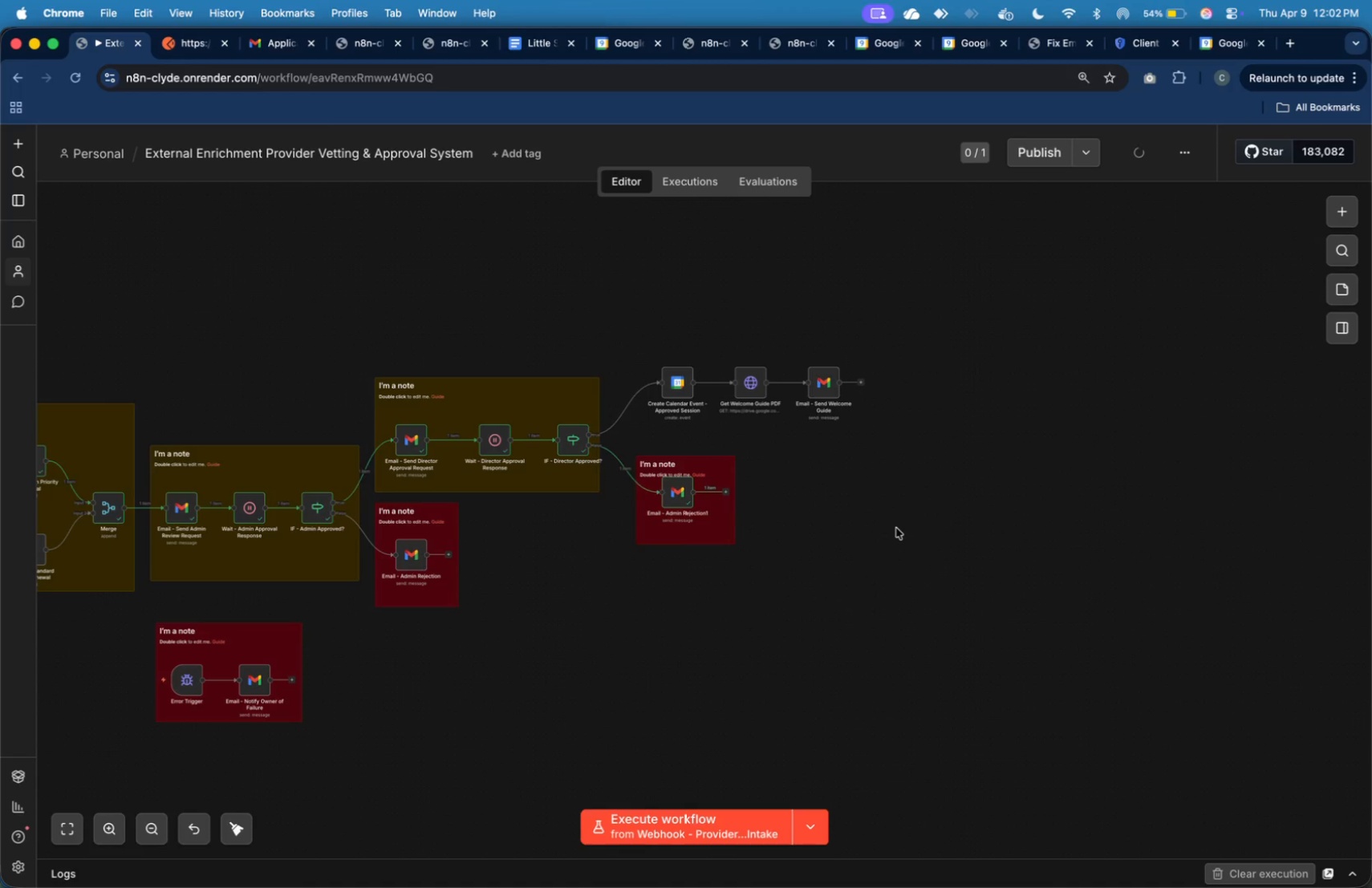 
wait(8.36)
 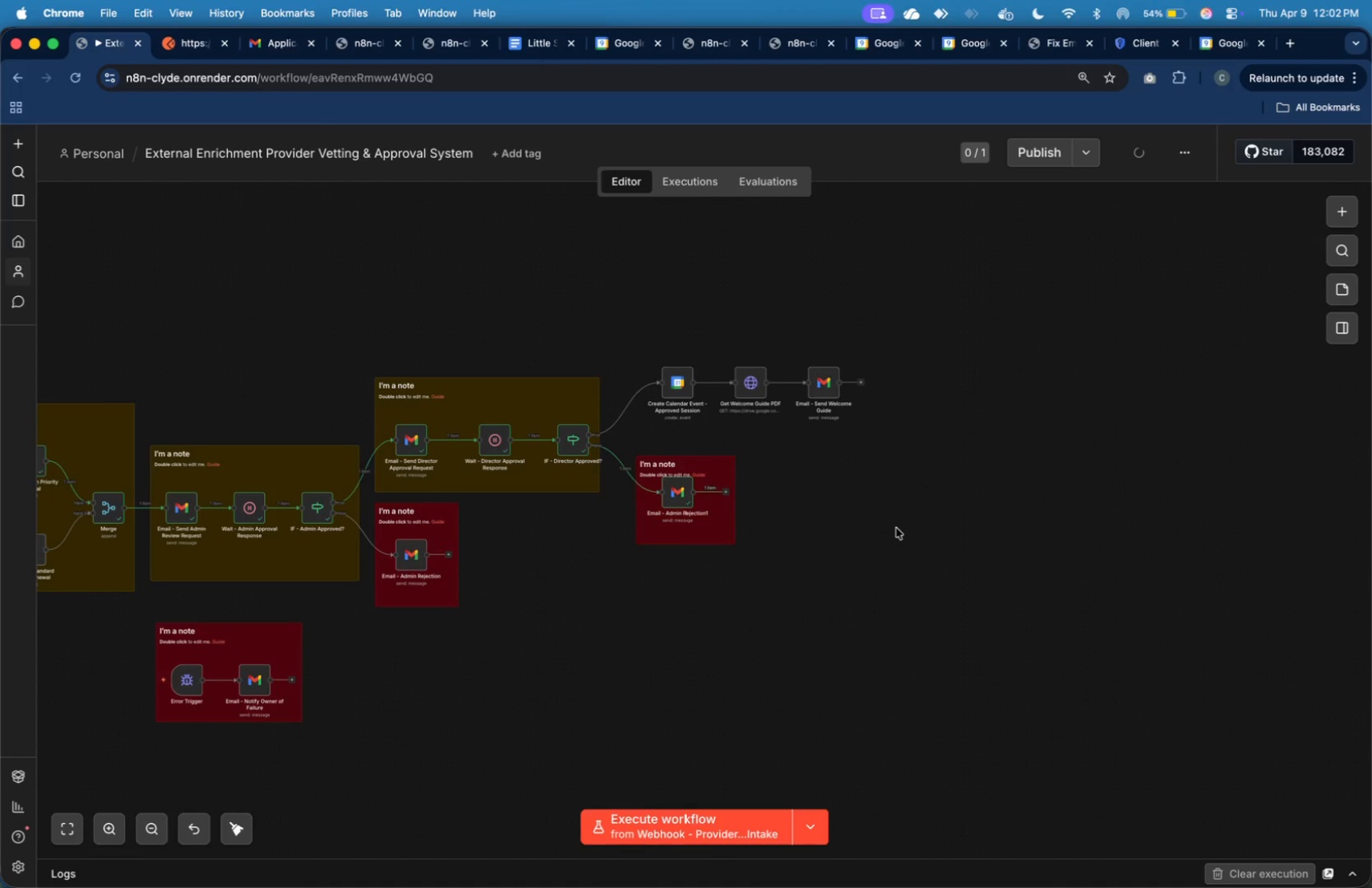 
right_click([764, 304])
 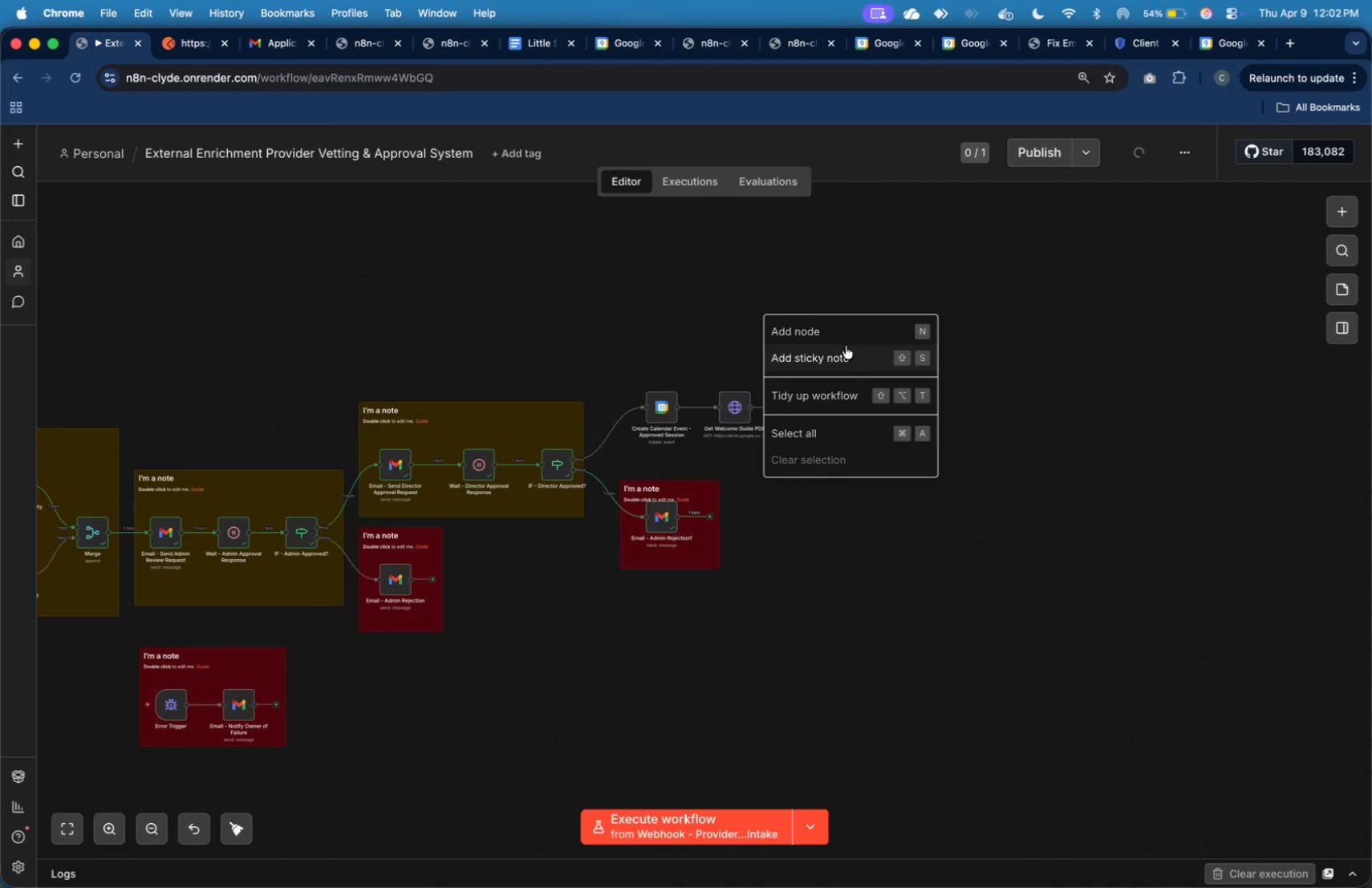 
left_click([848, 355])
 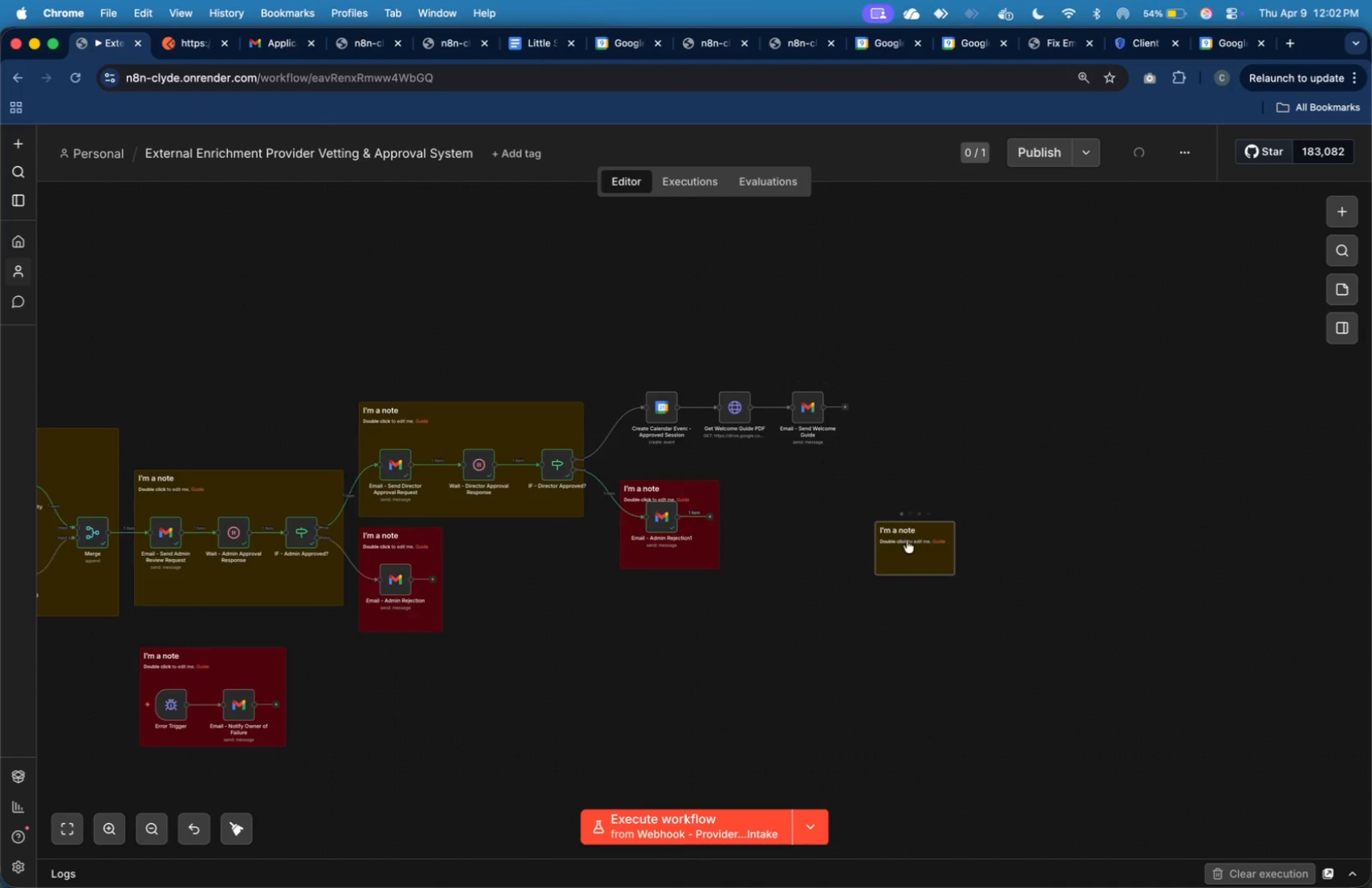 
left_click_drag(start_coordinate=[911, 552], to_coordinate=[668, 364])
 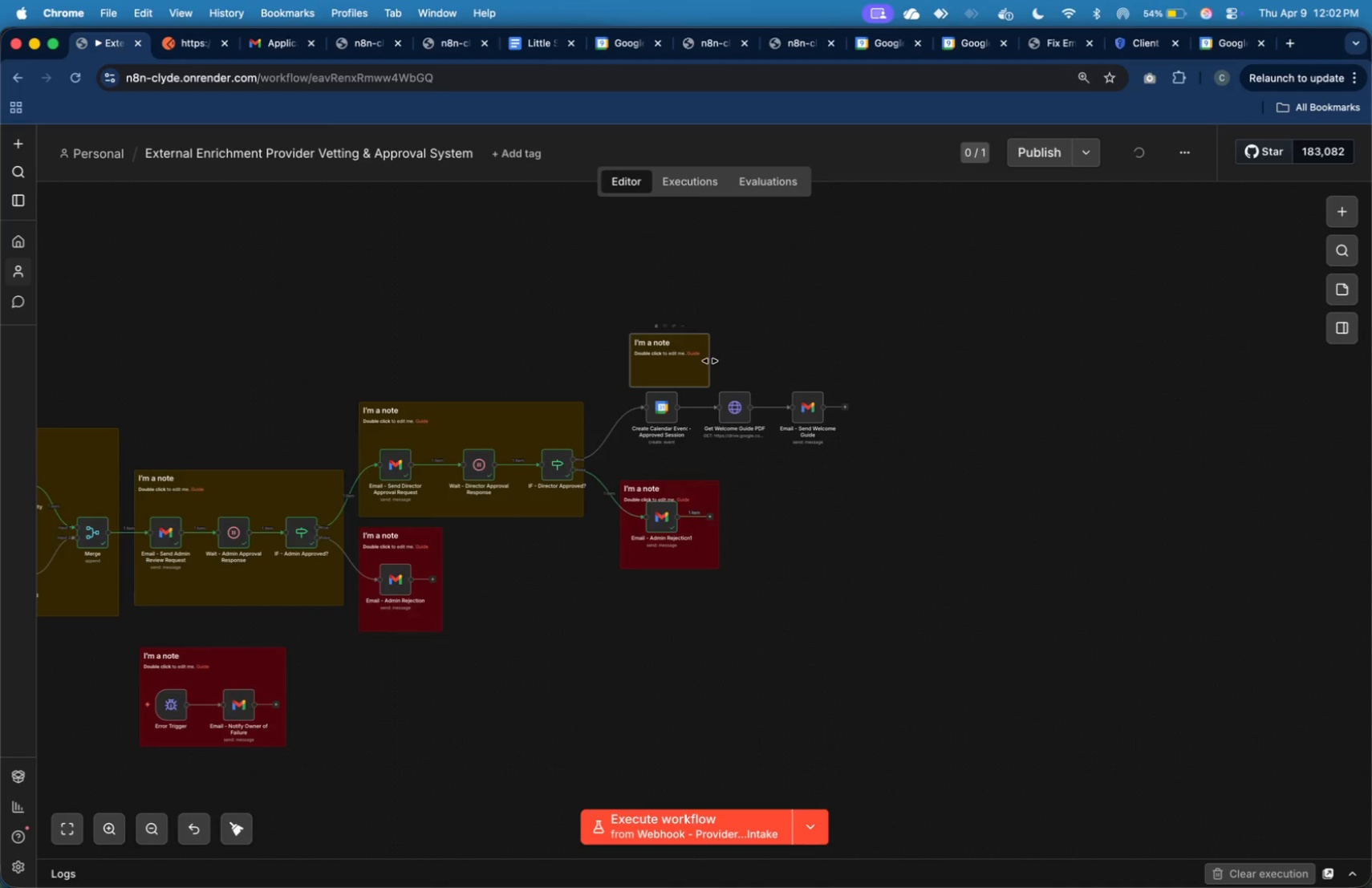 
left_click_drag(start_coordinate=[710, 361], to_coordinate=[760, 383])
 